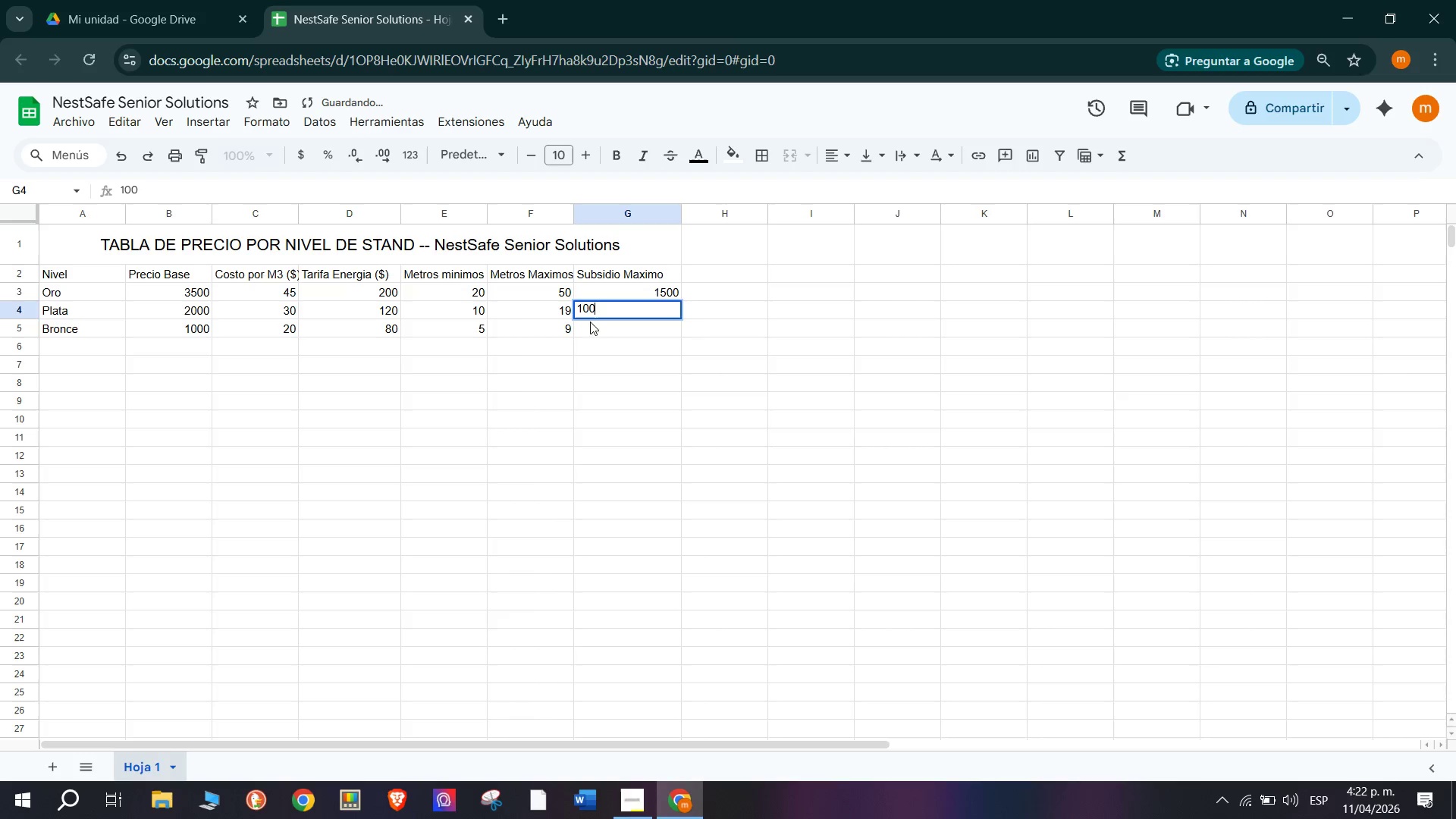 
key(0)
 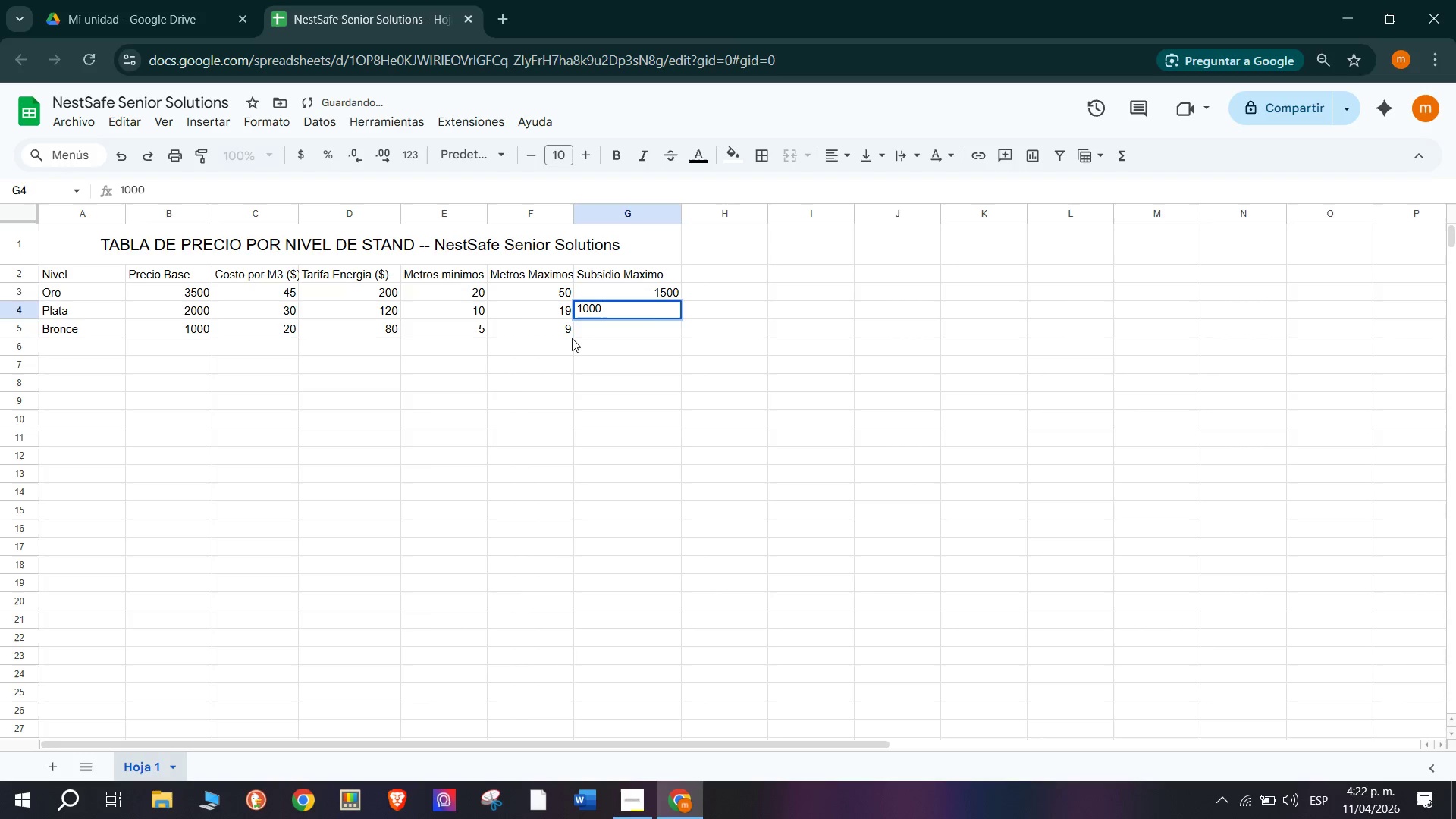 
key(Enter)
 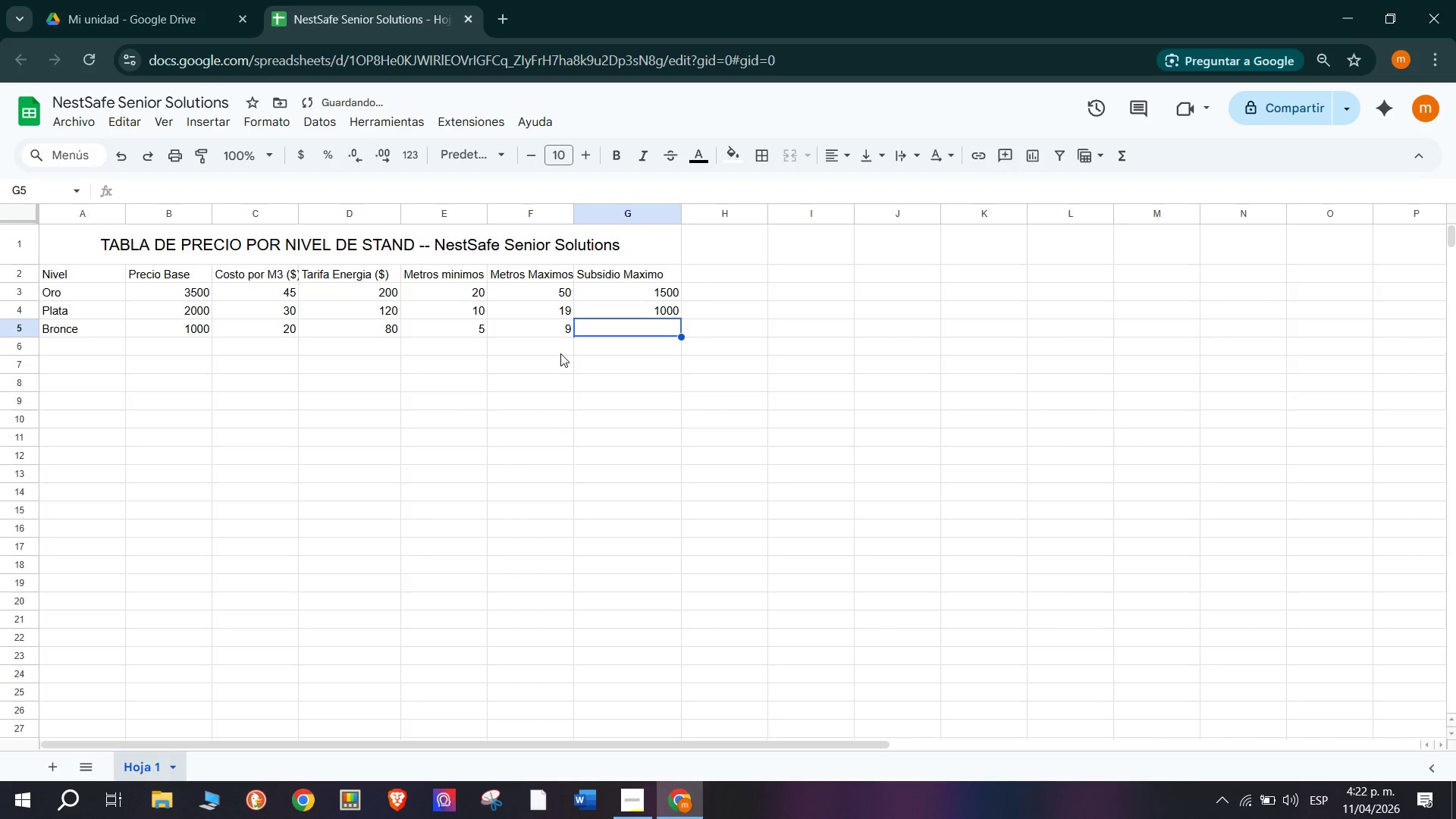 
type(50)
 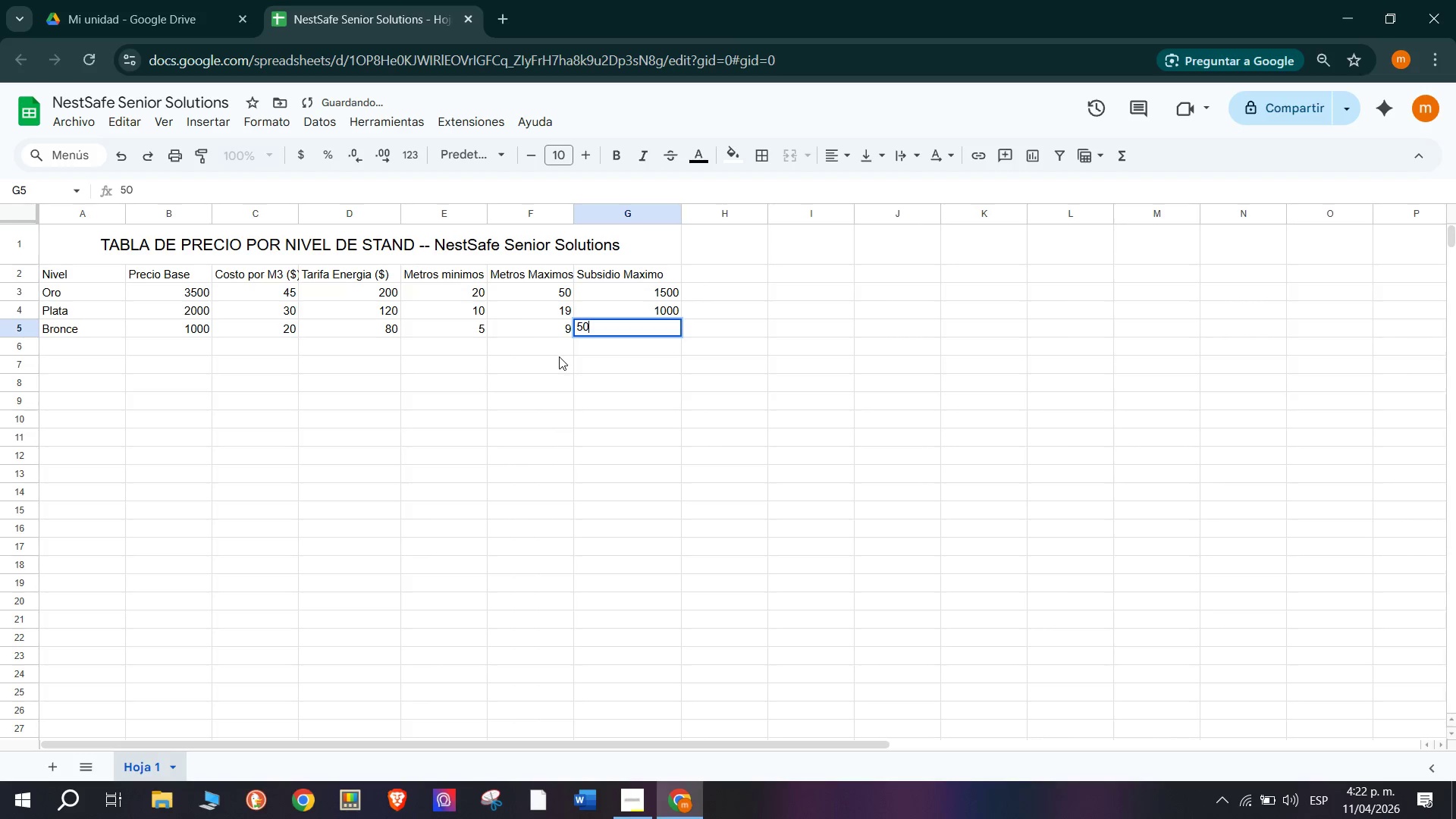 
key(Enter)
 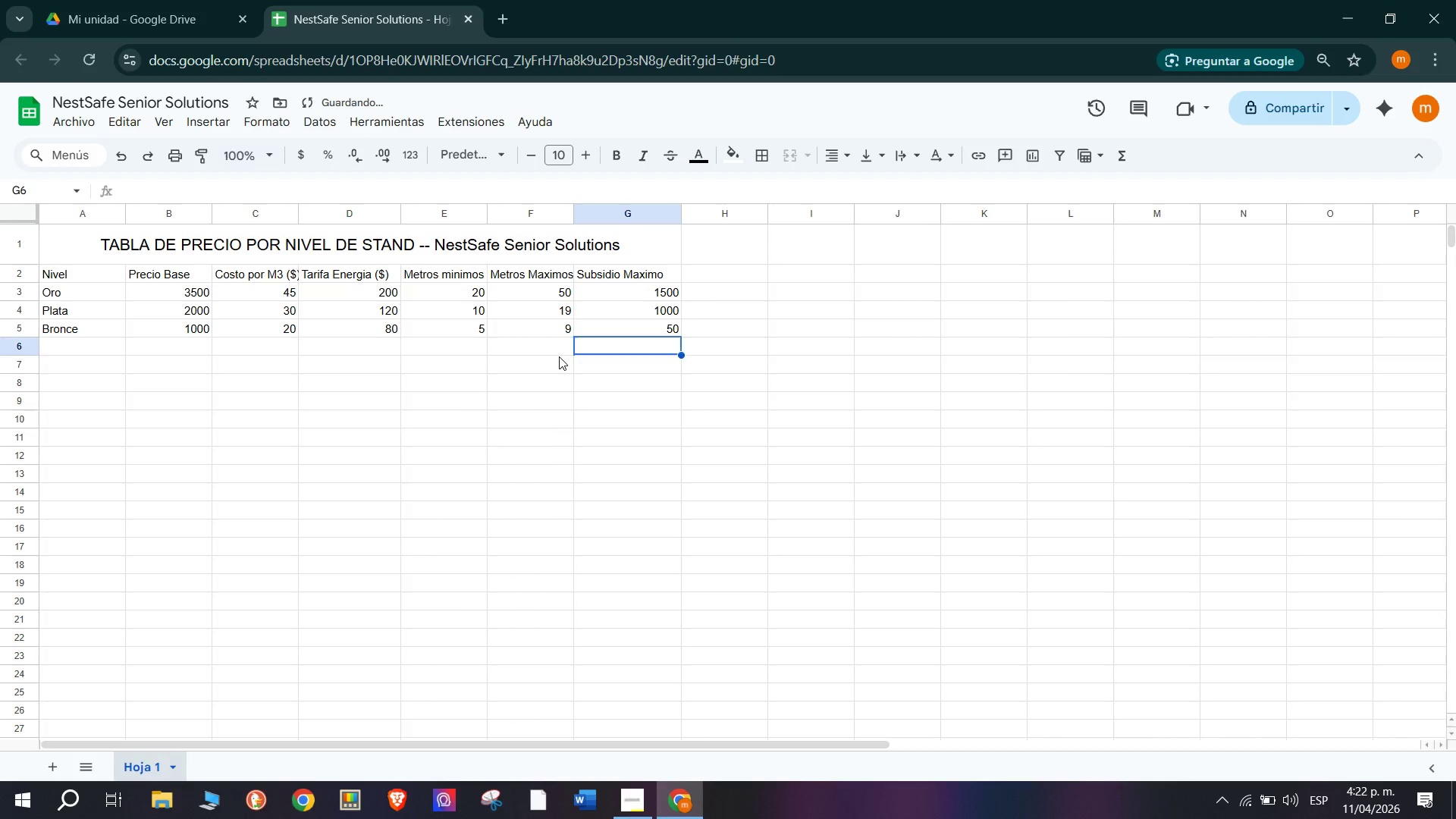 
key(Enter)
 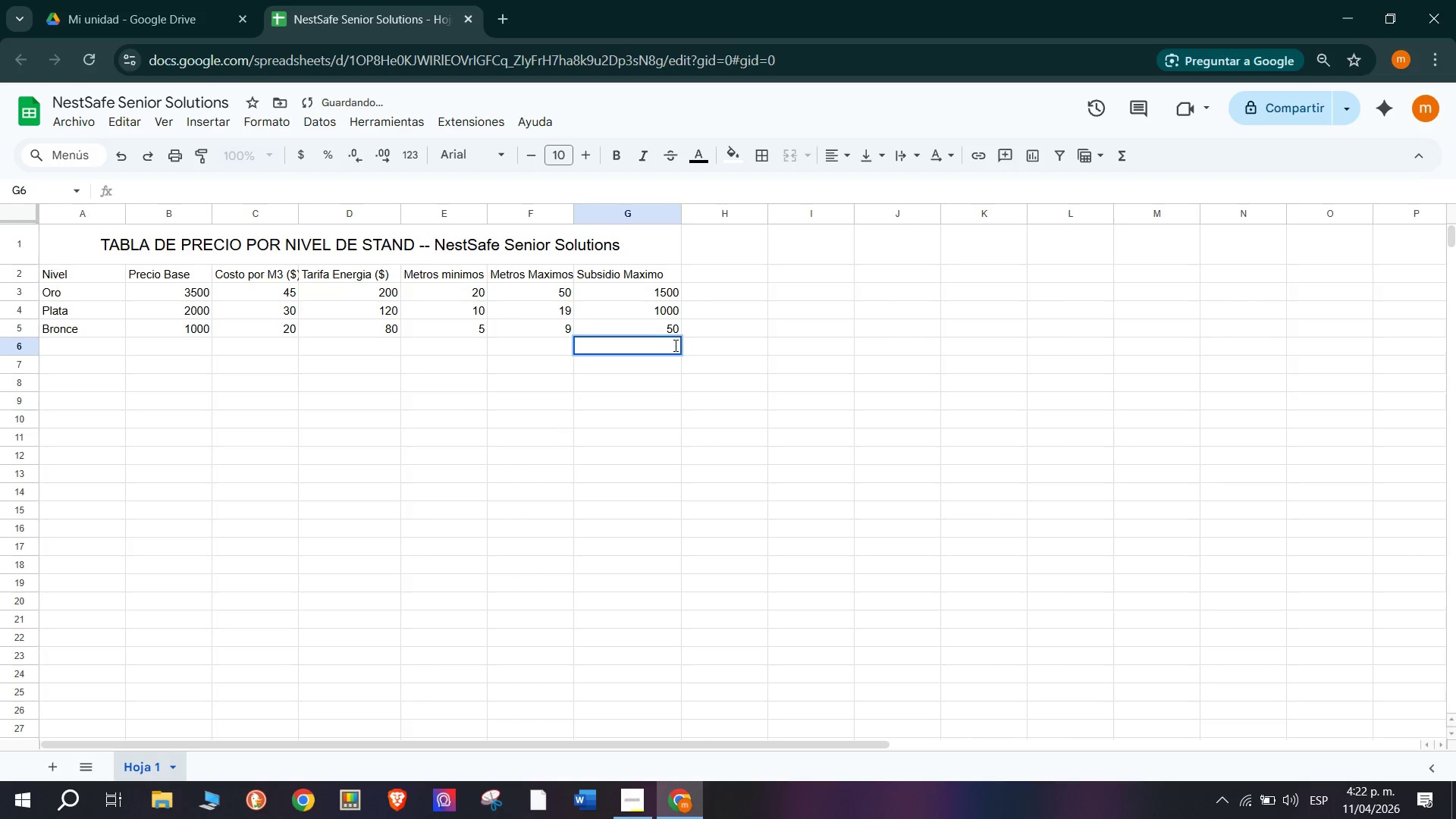 
left_click([668, 337])
 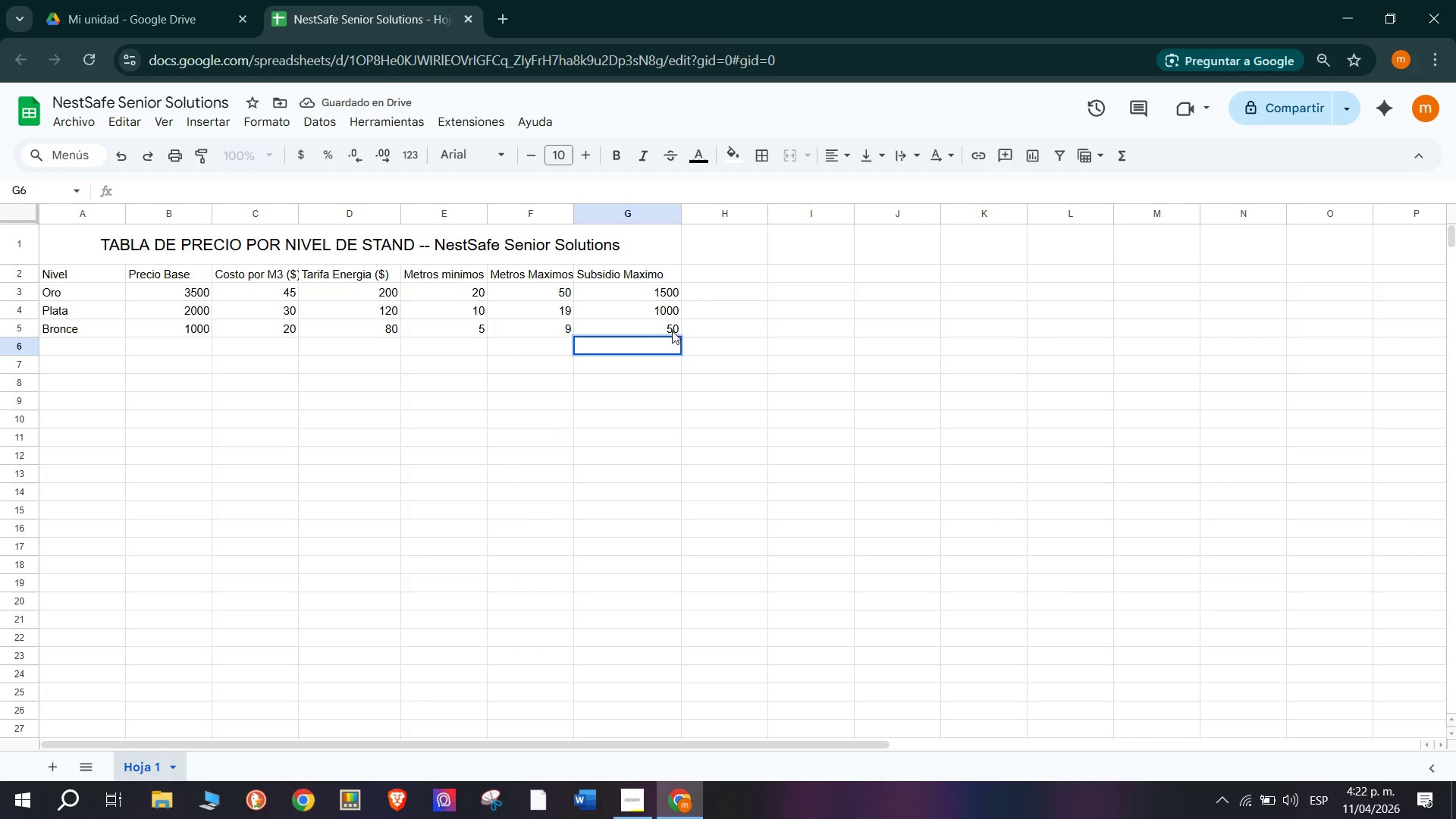 
left_click([672, 328])
 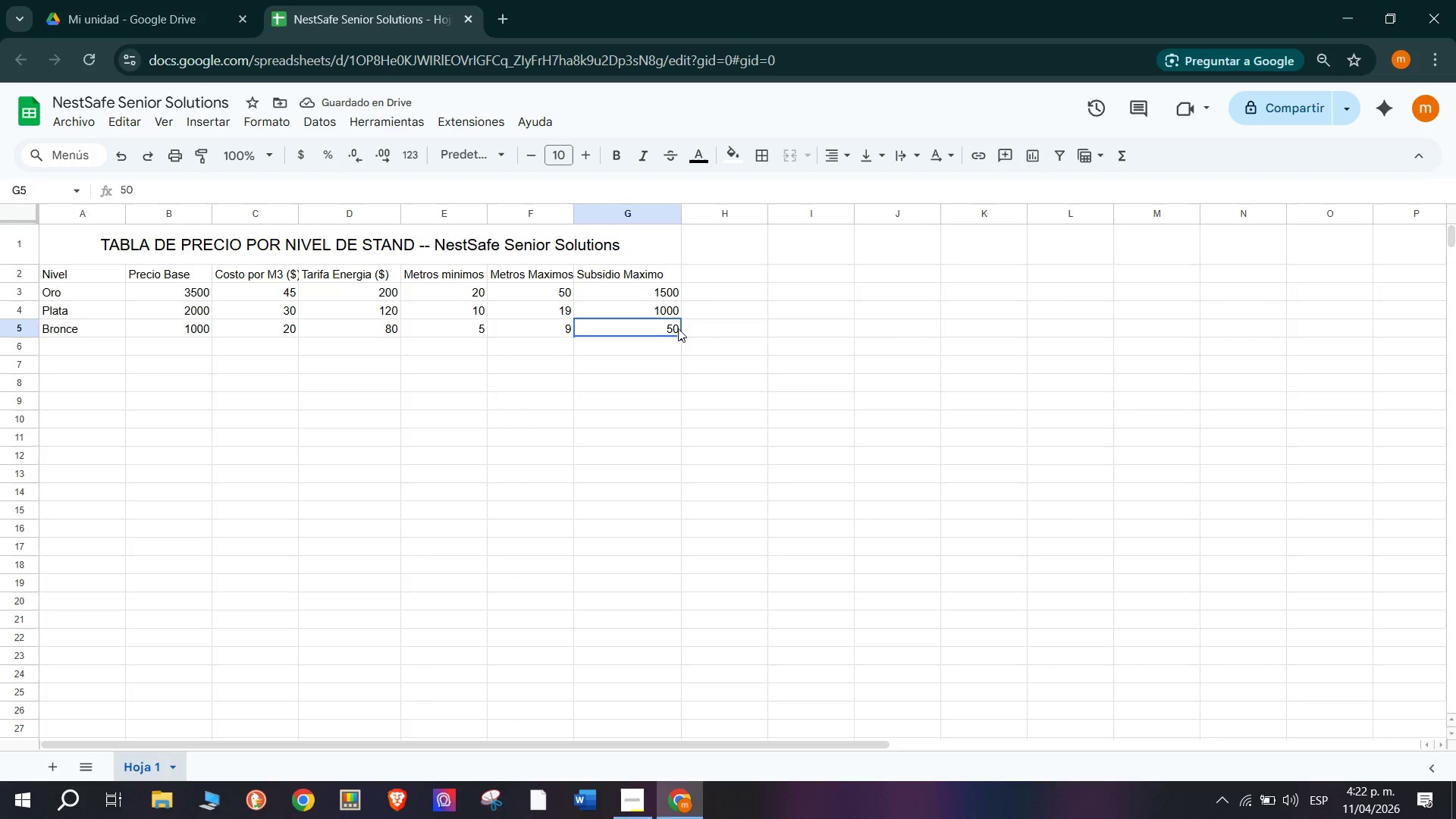 
double_click([678, 328])
 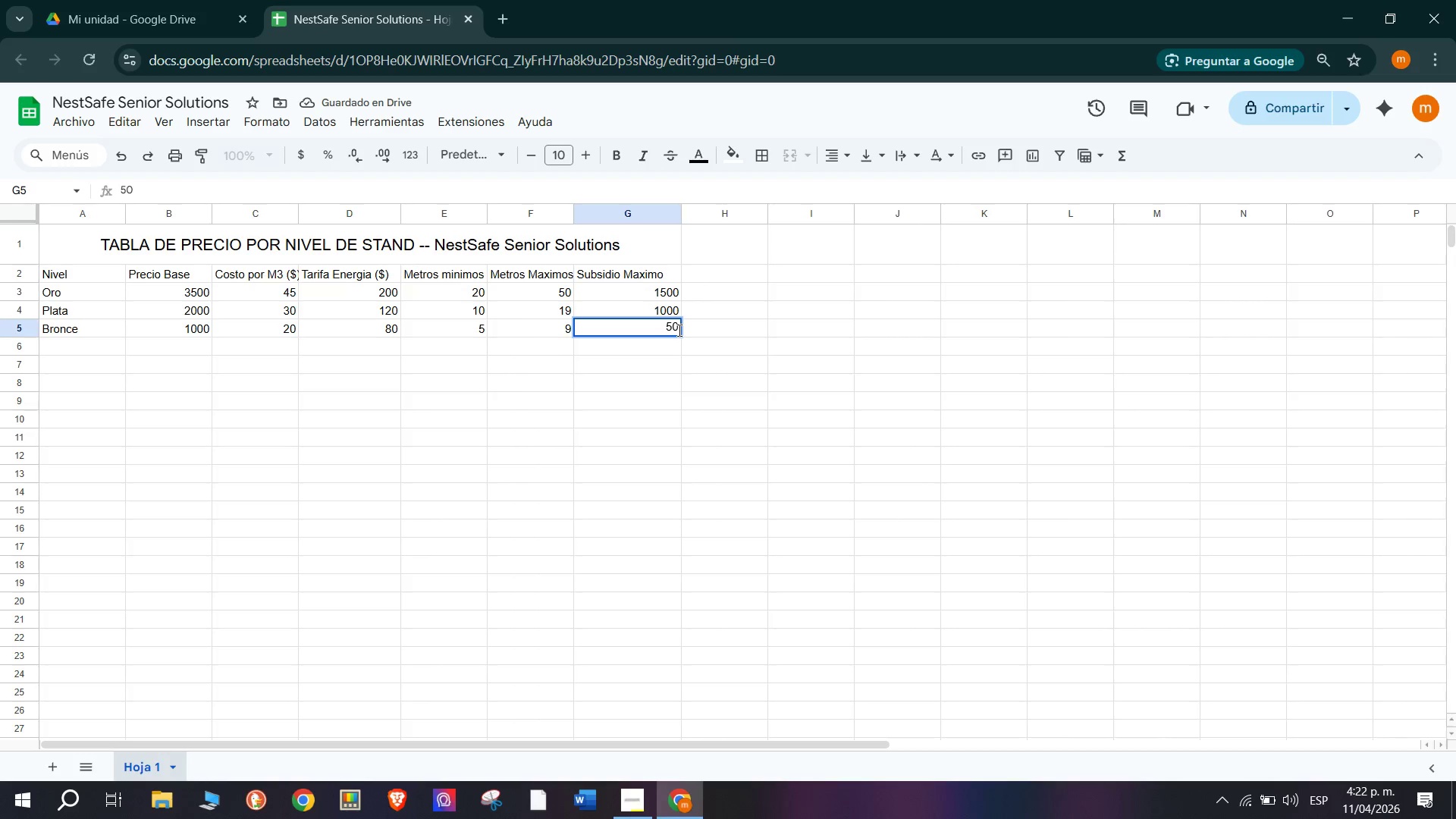 
key(0)
 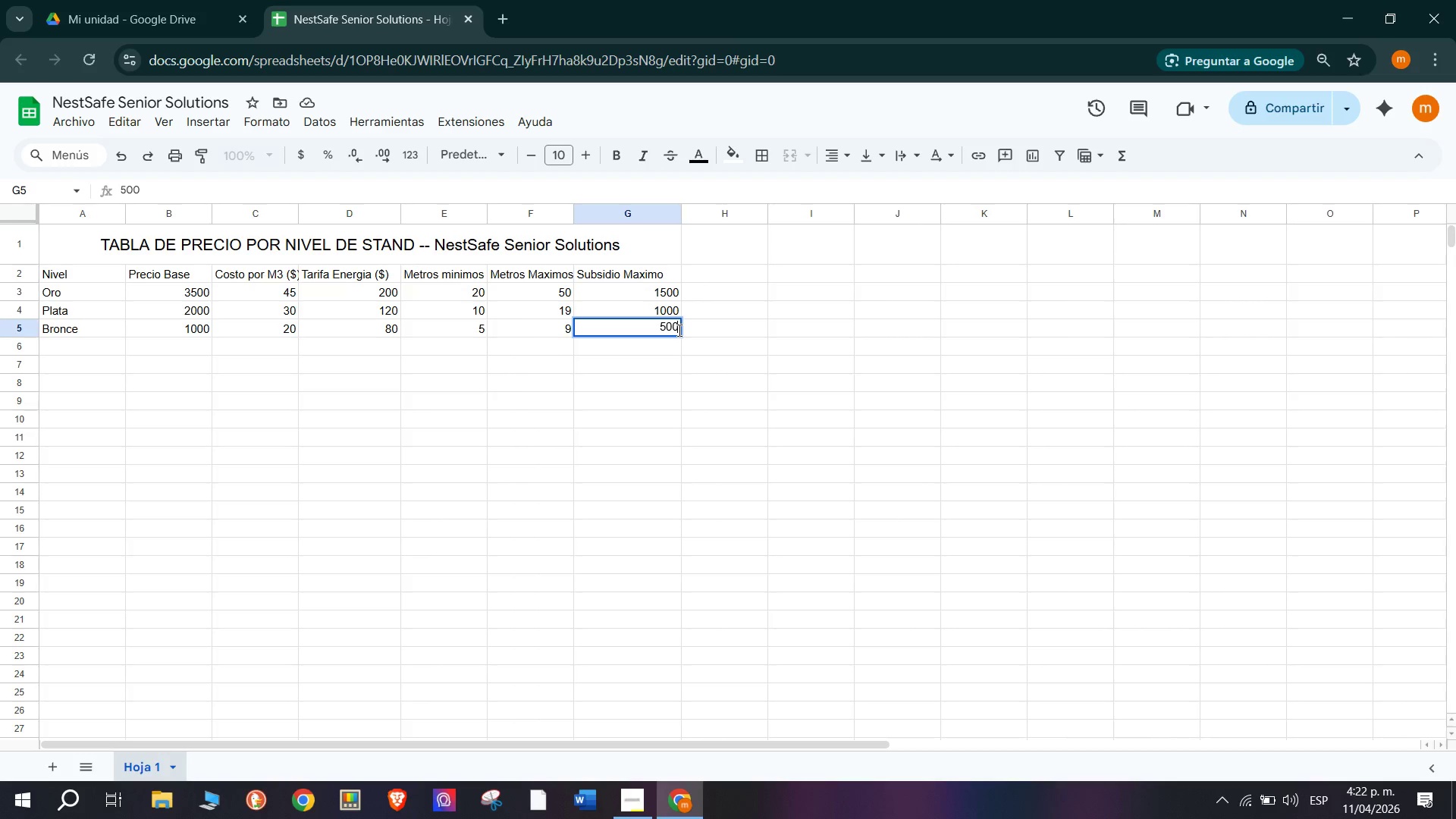 
key(Enter)
 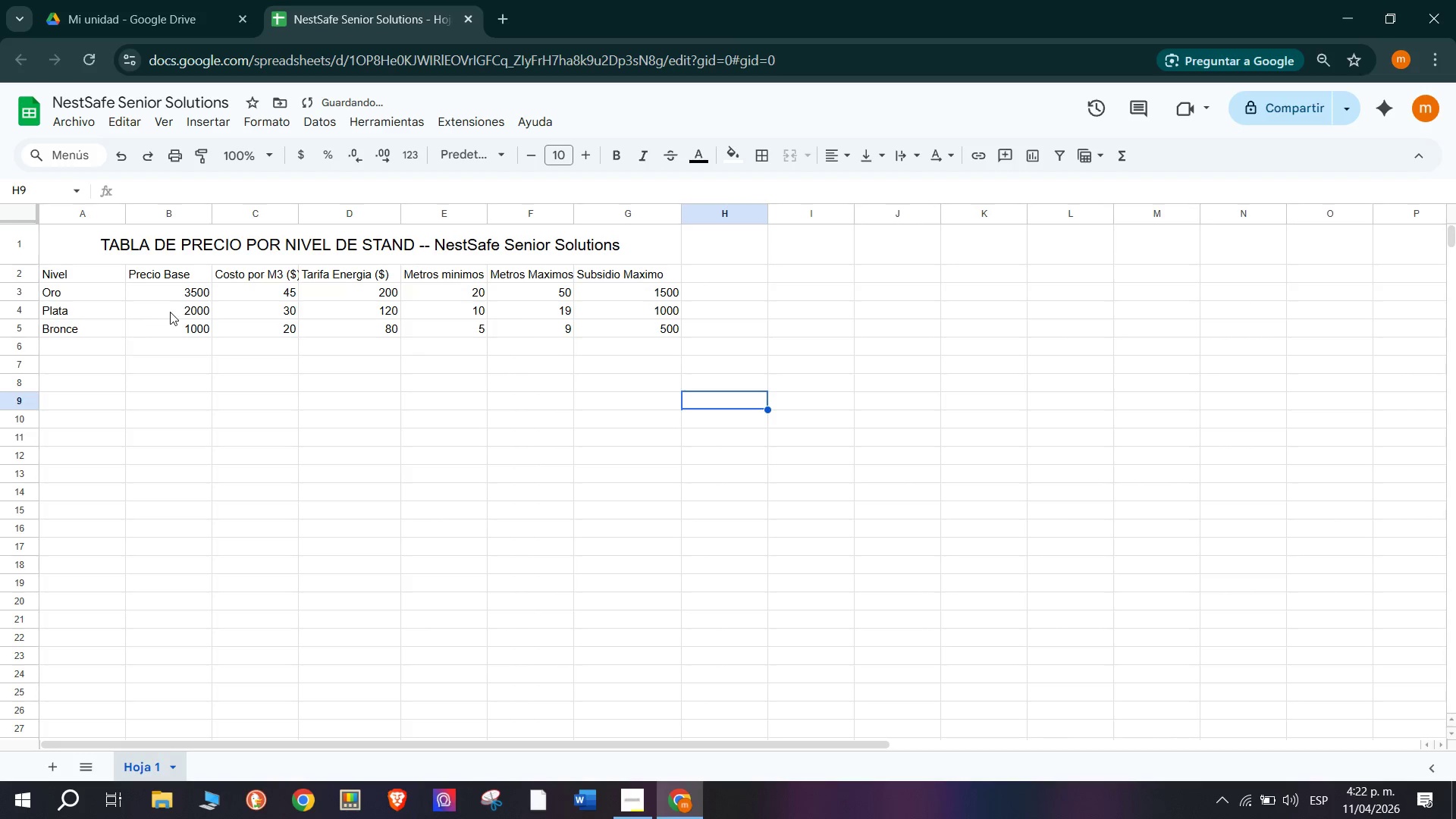 
left_click_drag(start_coordinate=[171, 286], to_coordinate=[633, 320])
 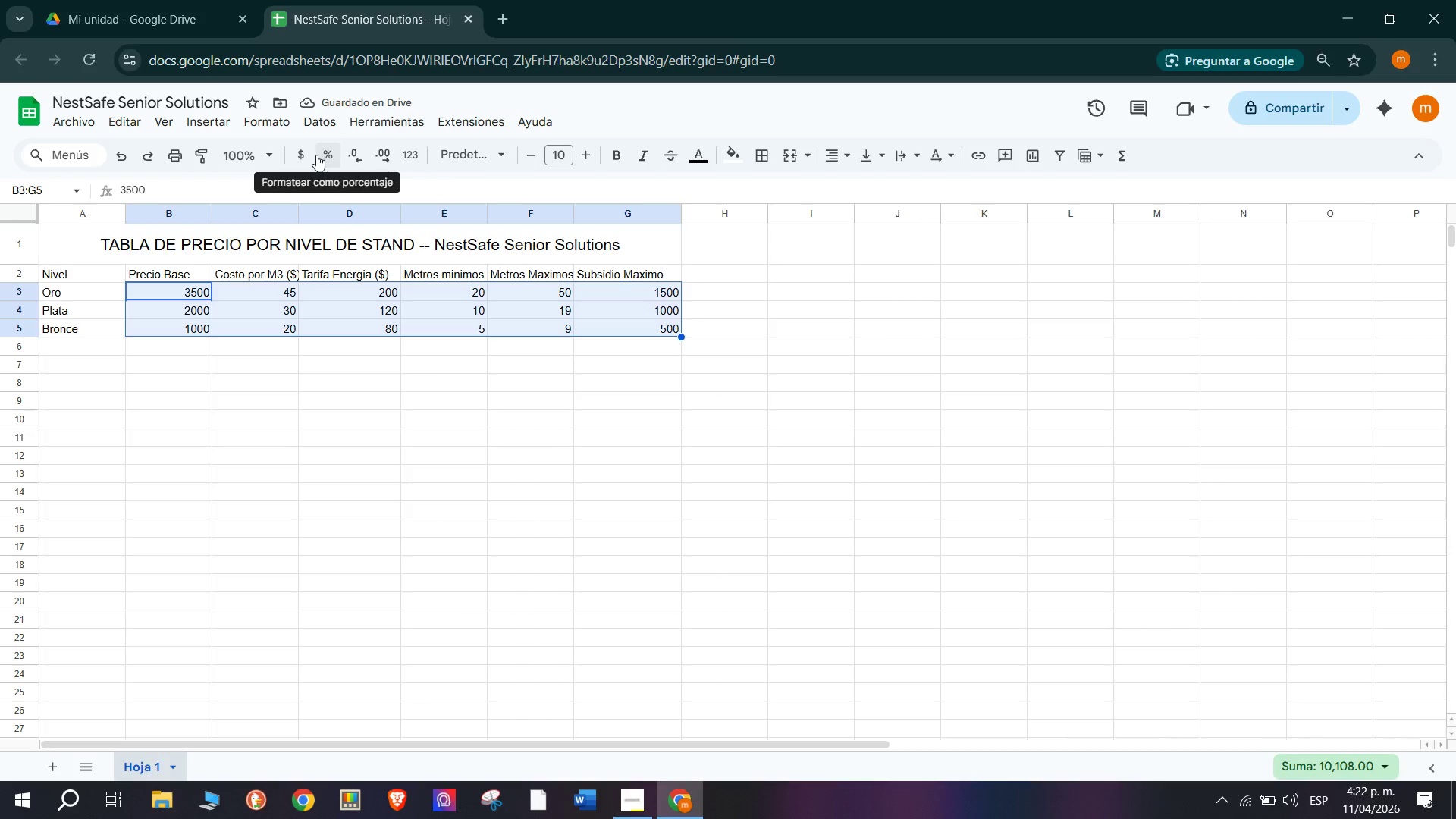 
left_click([311, 149])
 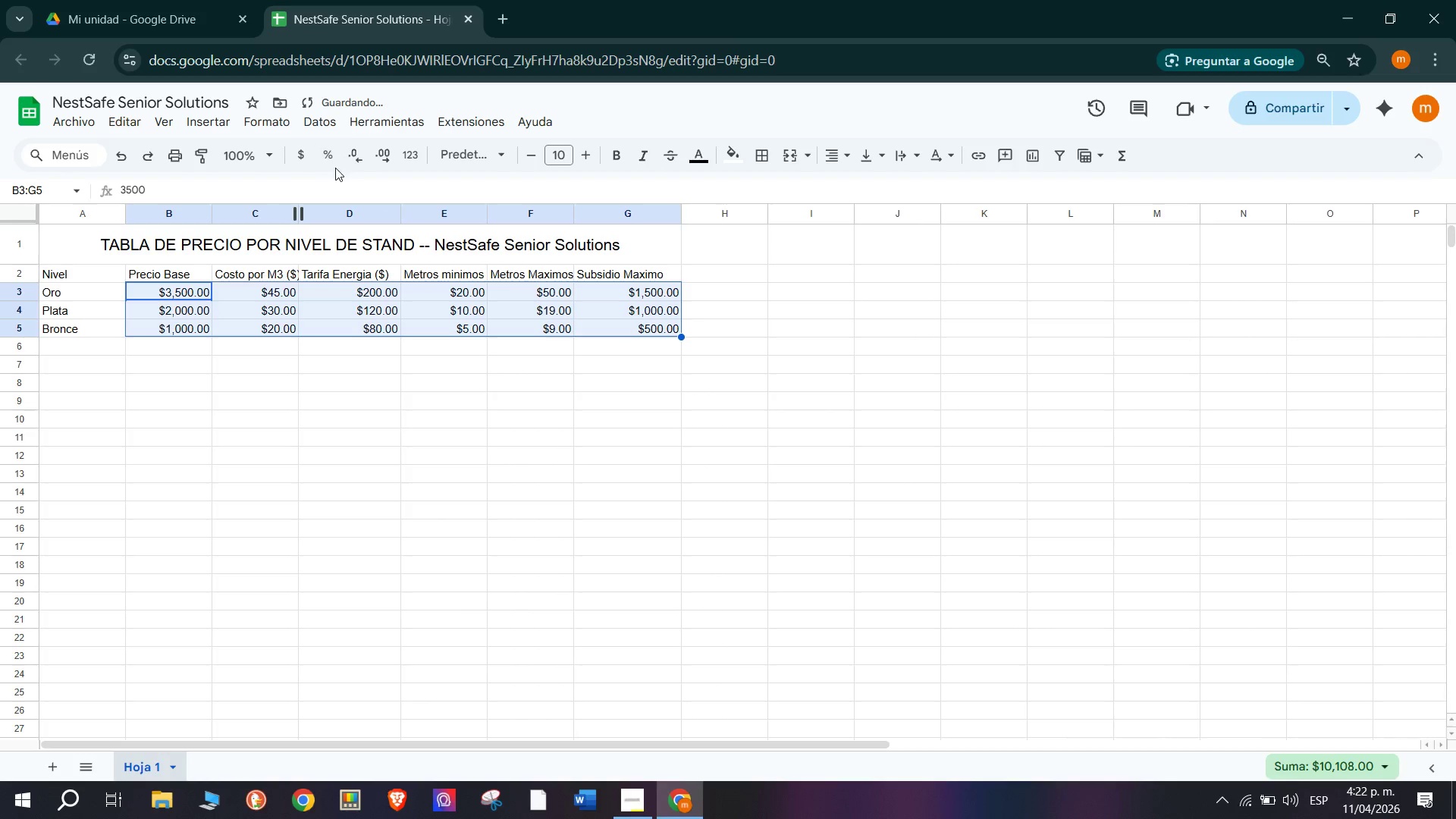 
double_click([353, 159])
 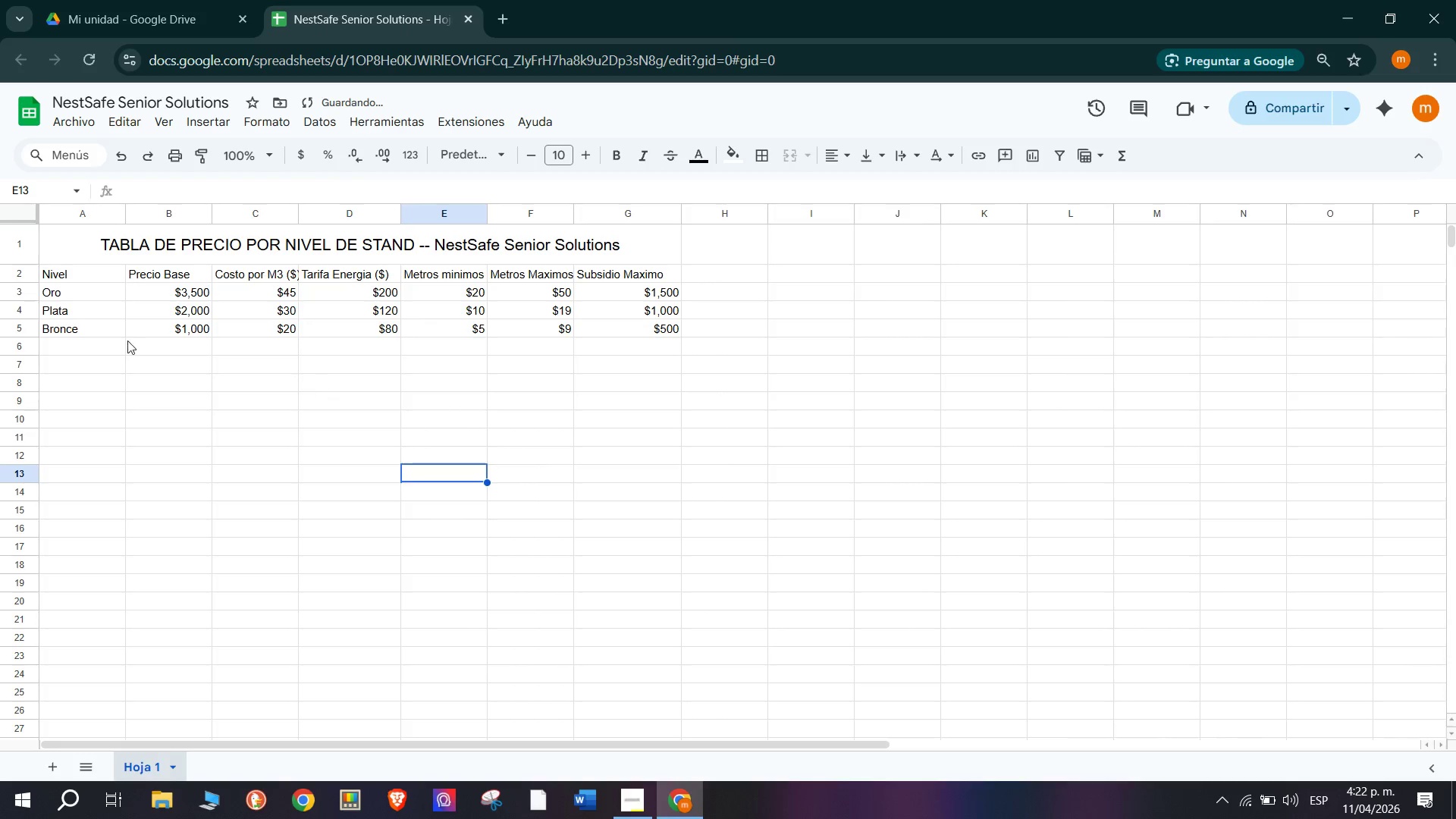 
left_click([116, 238])
 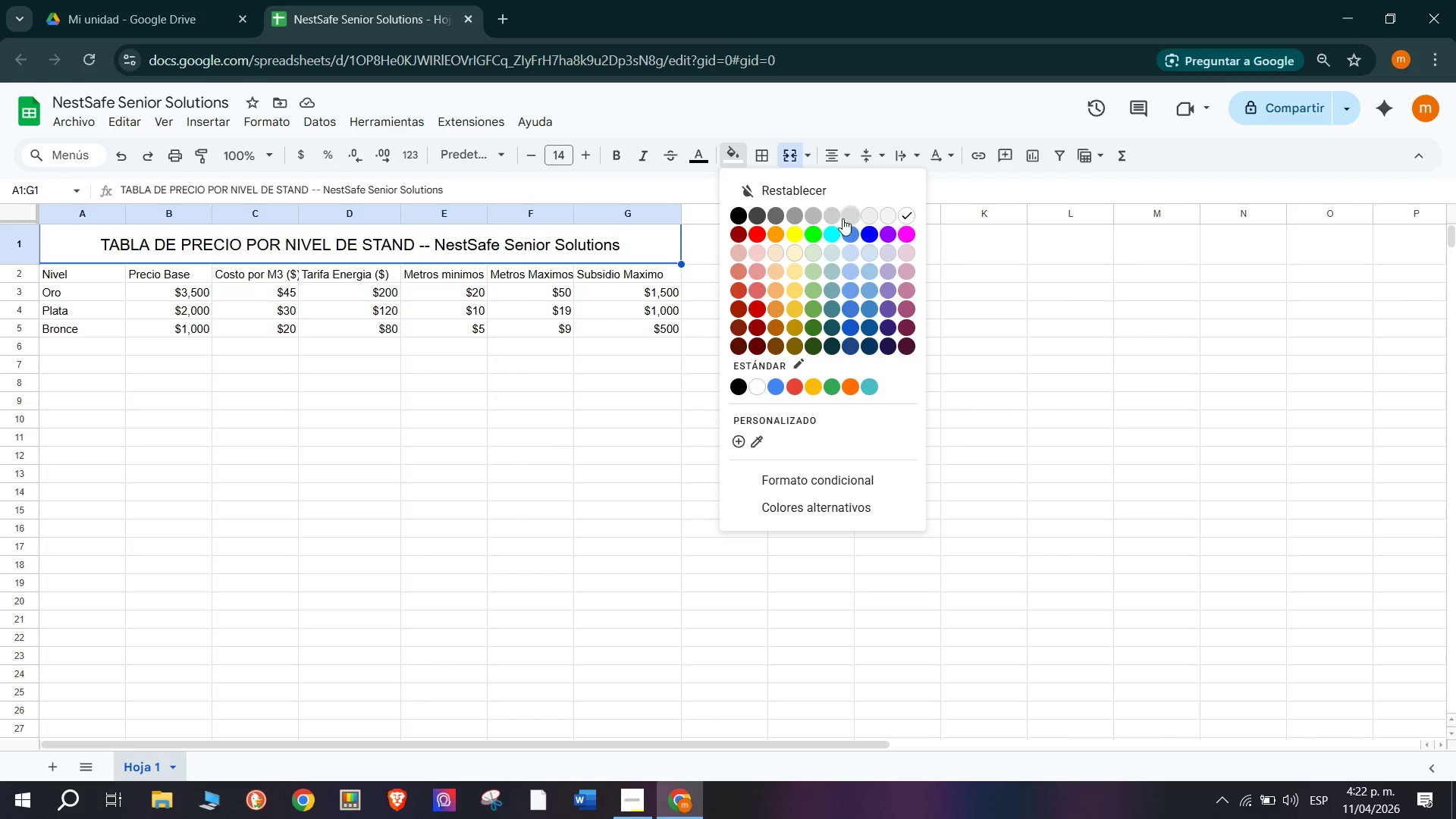 
wait(6.59)
 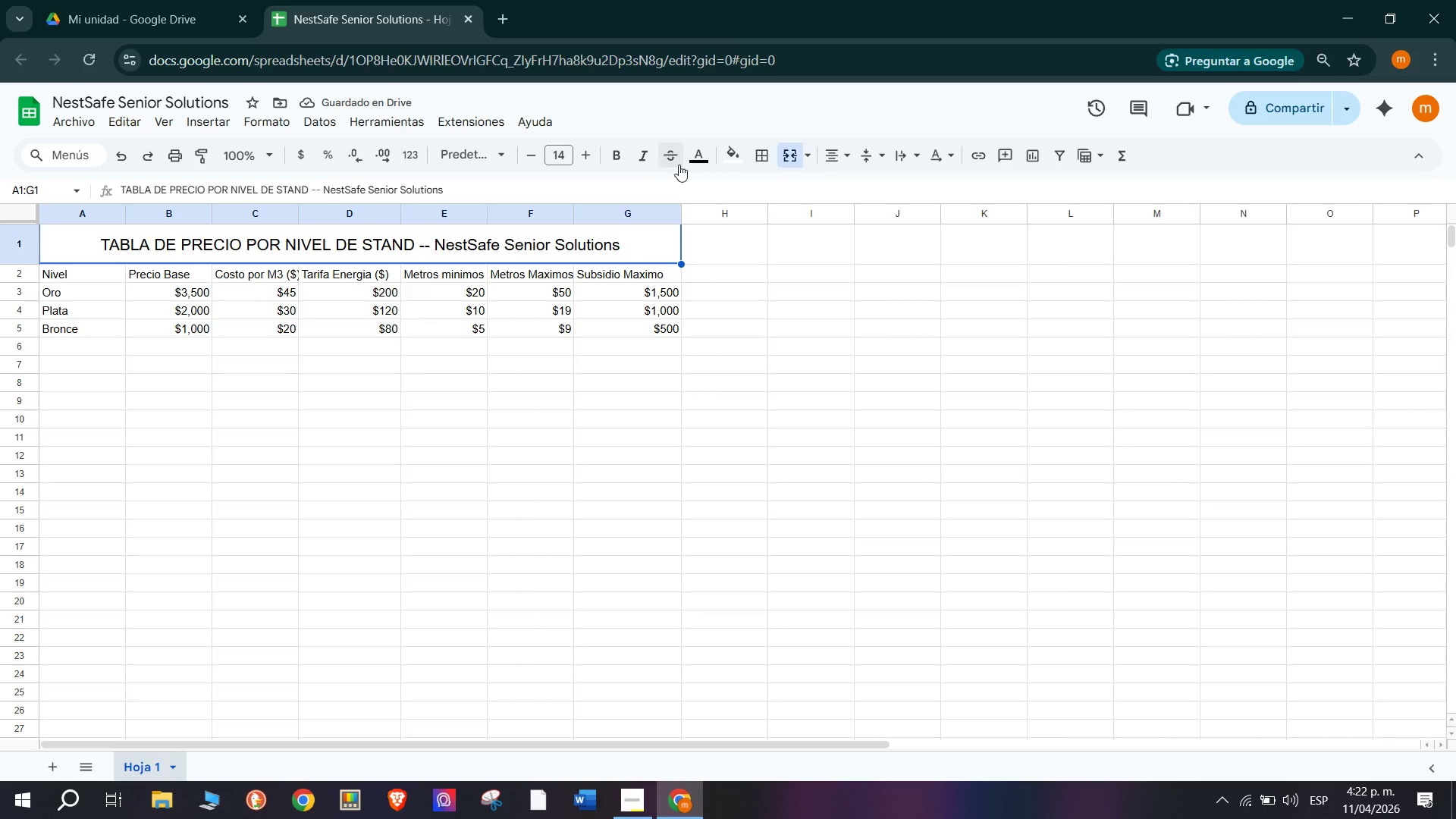 
left_click([849, 346])
 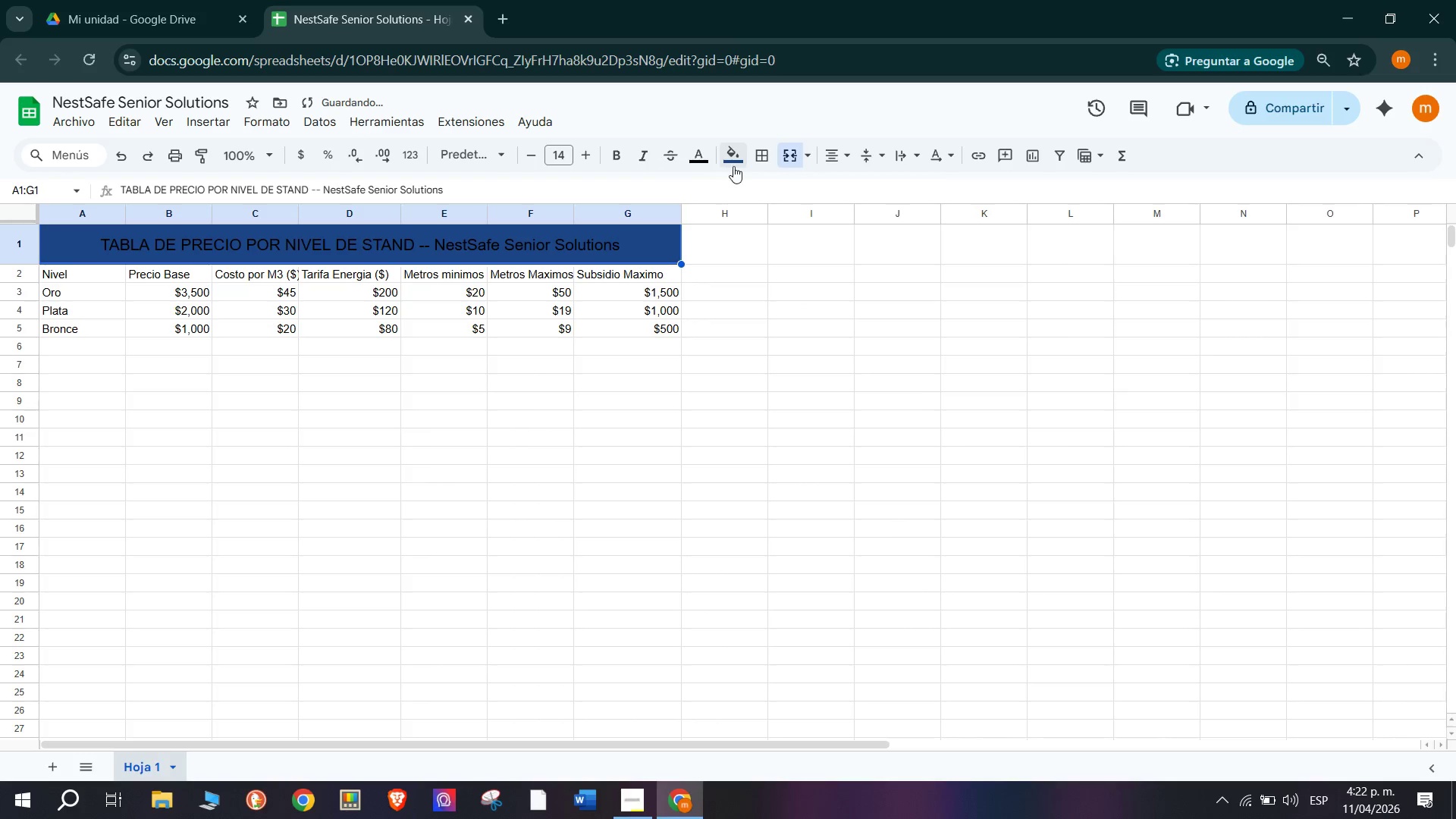 
left_click([707, 159])
 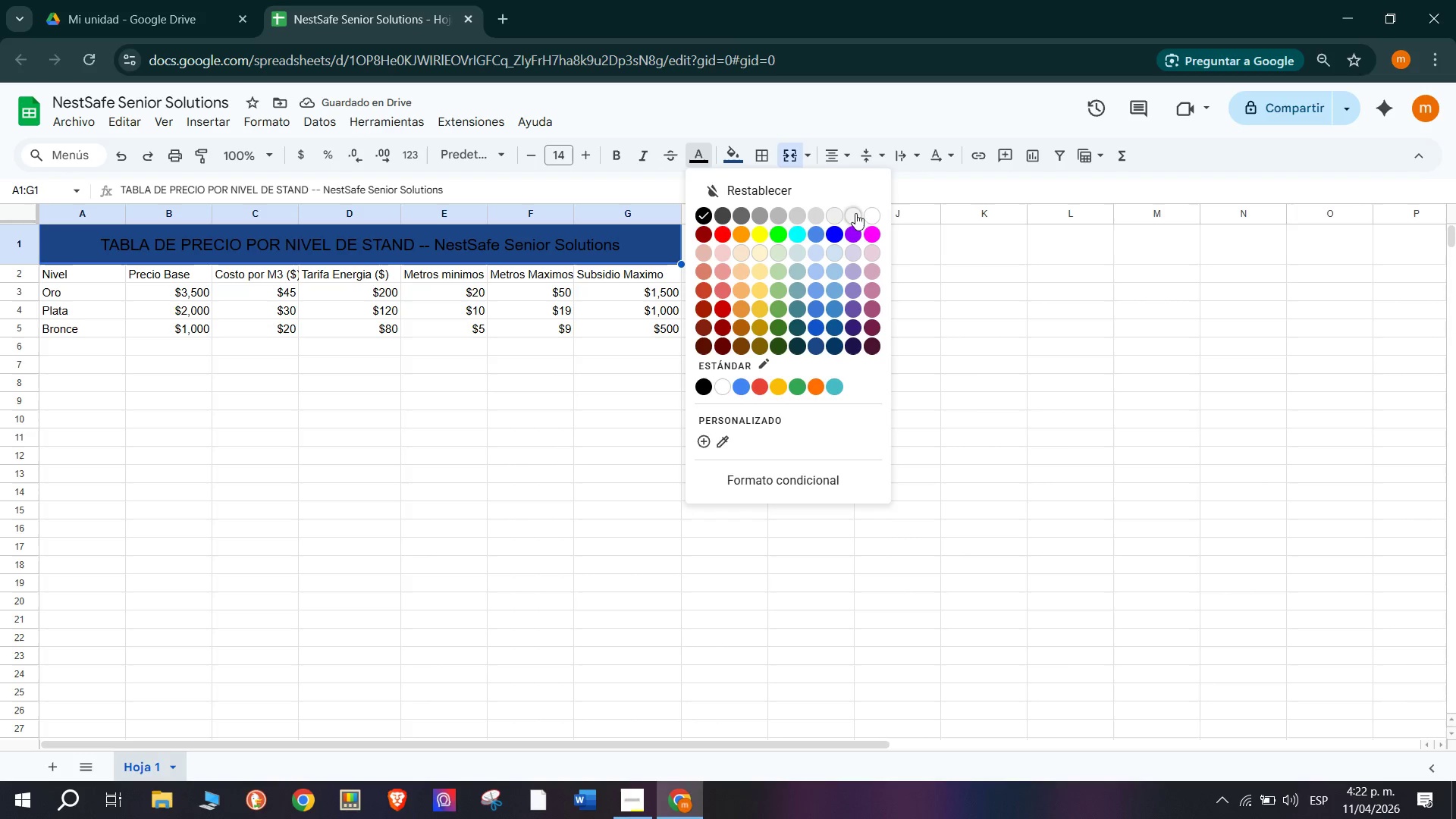 
left_click([870, 218])
 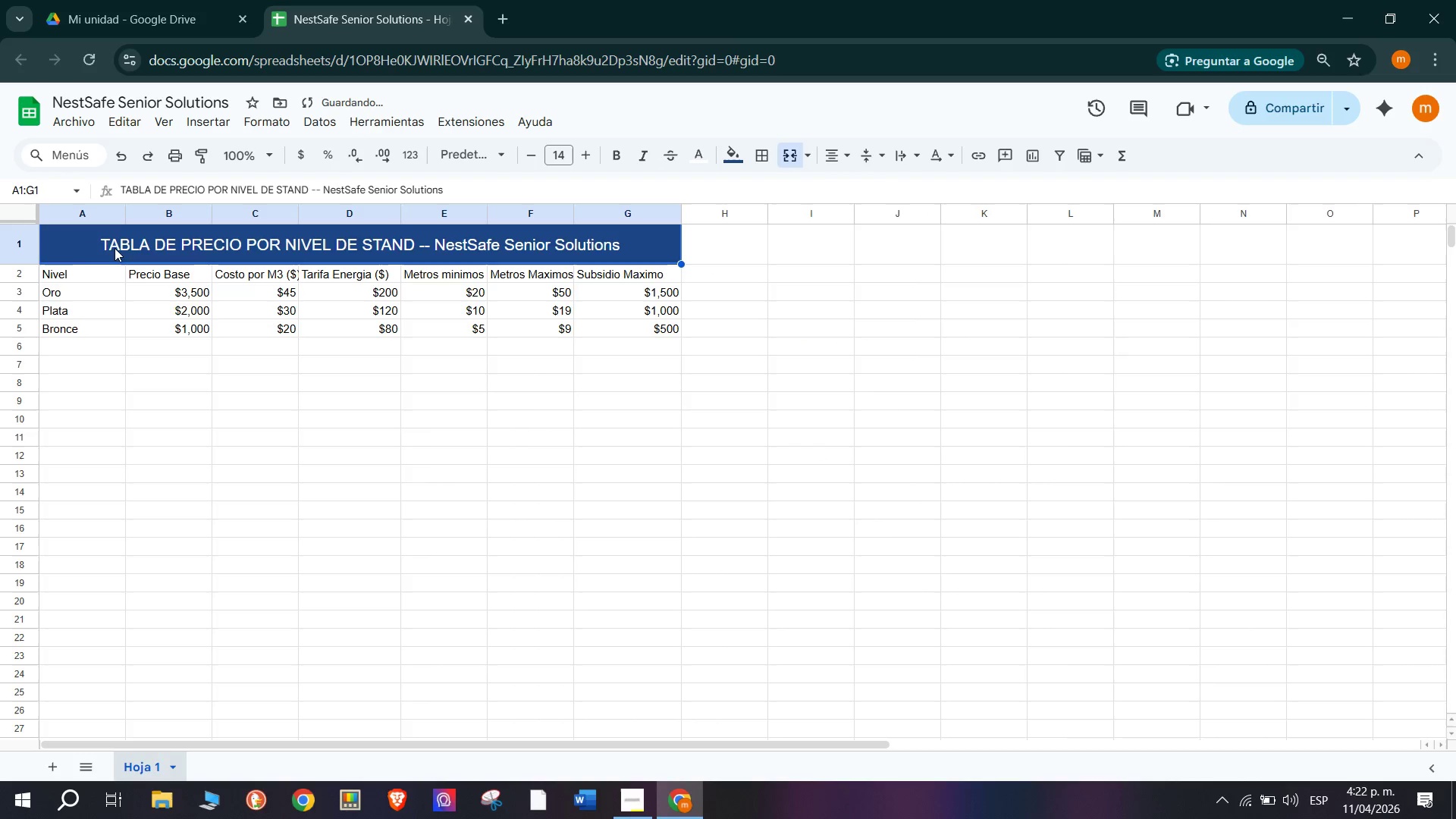 
left_click_drag(start_coordinate=[76, 278], to_coordinate=[628, 275])
 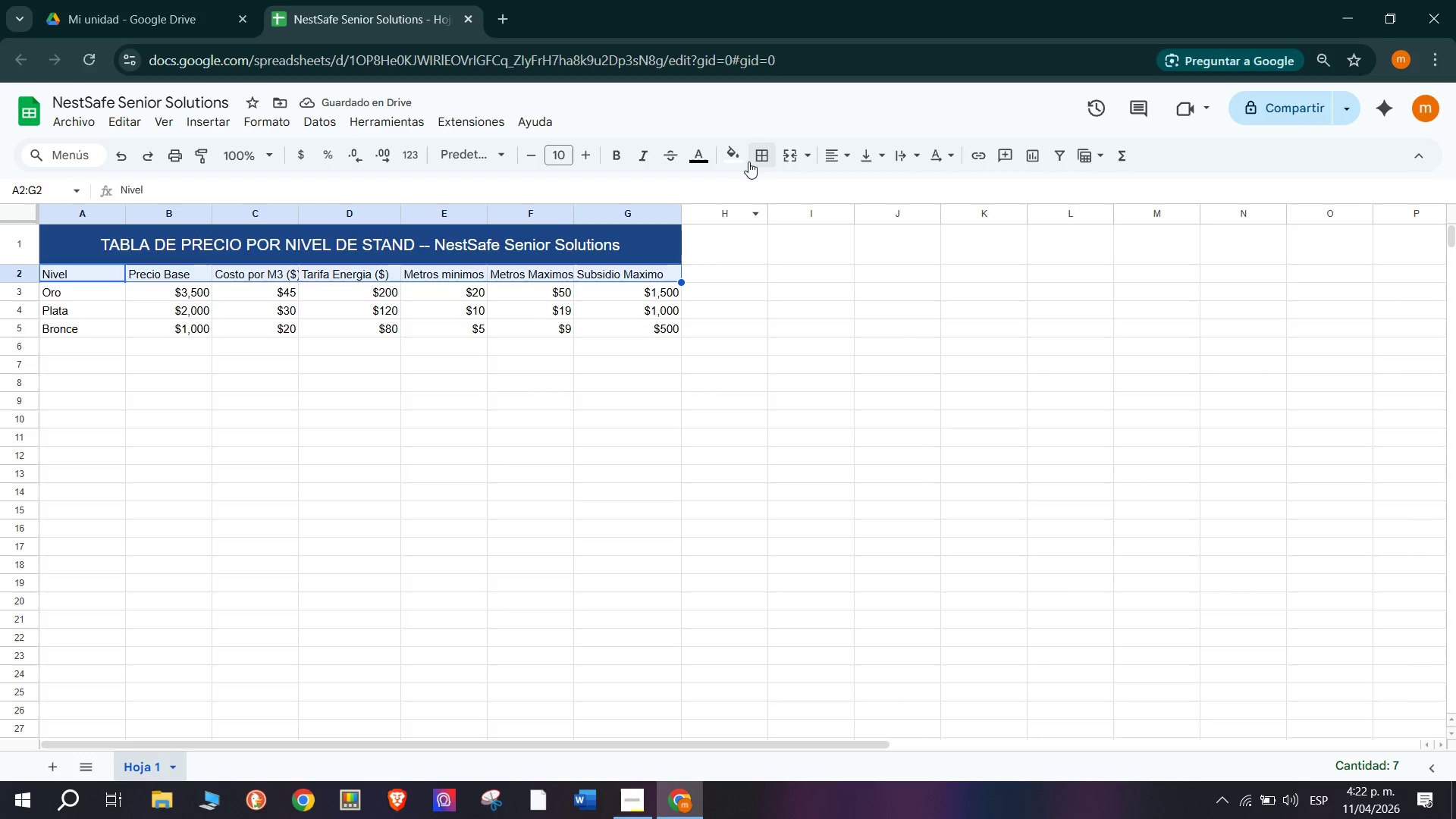 
left_click([739, 158])
 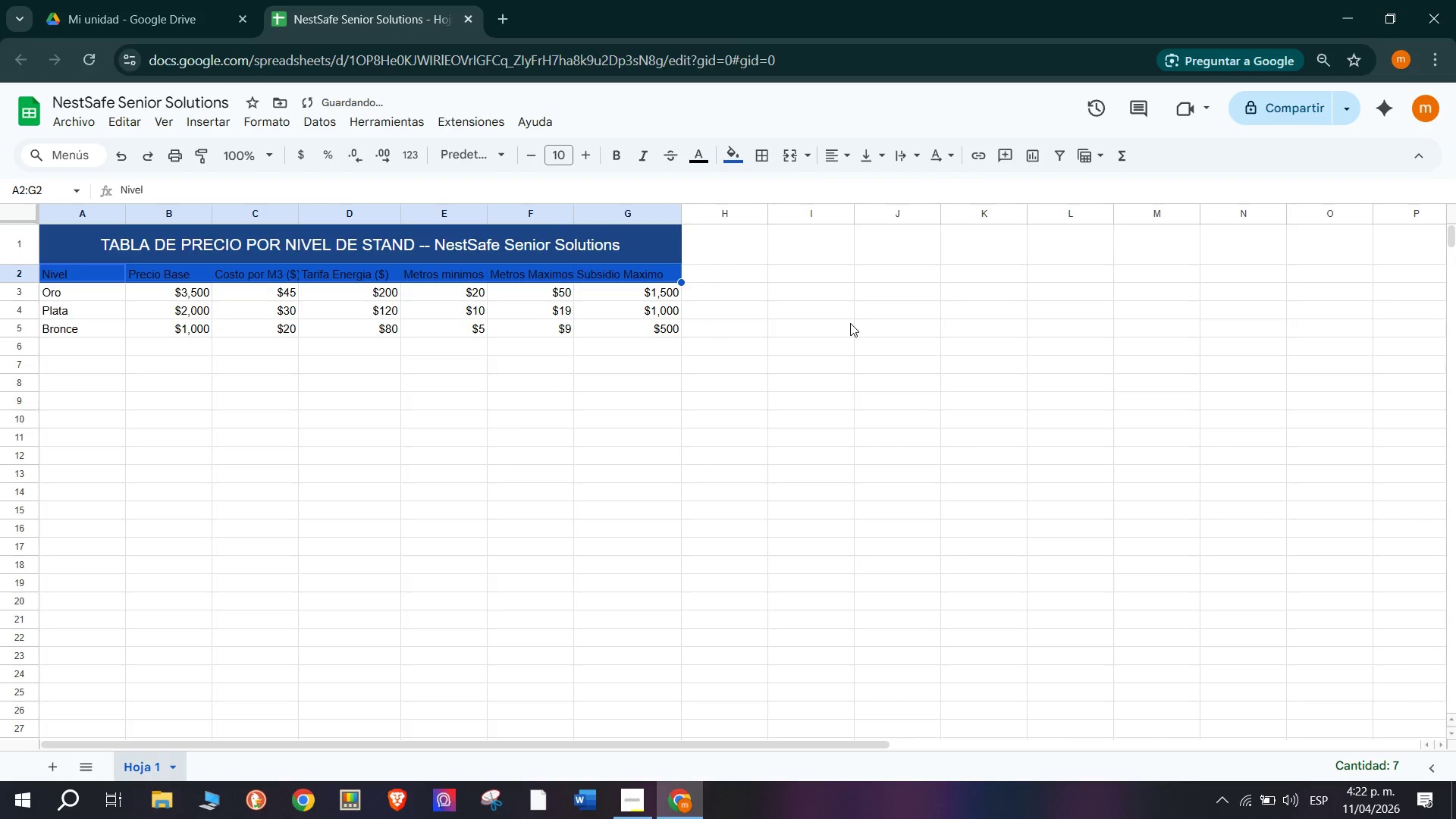 
left_click([726, 159])
 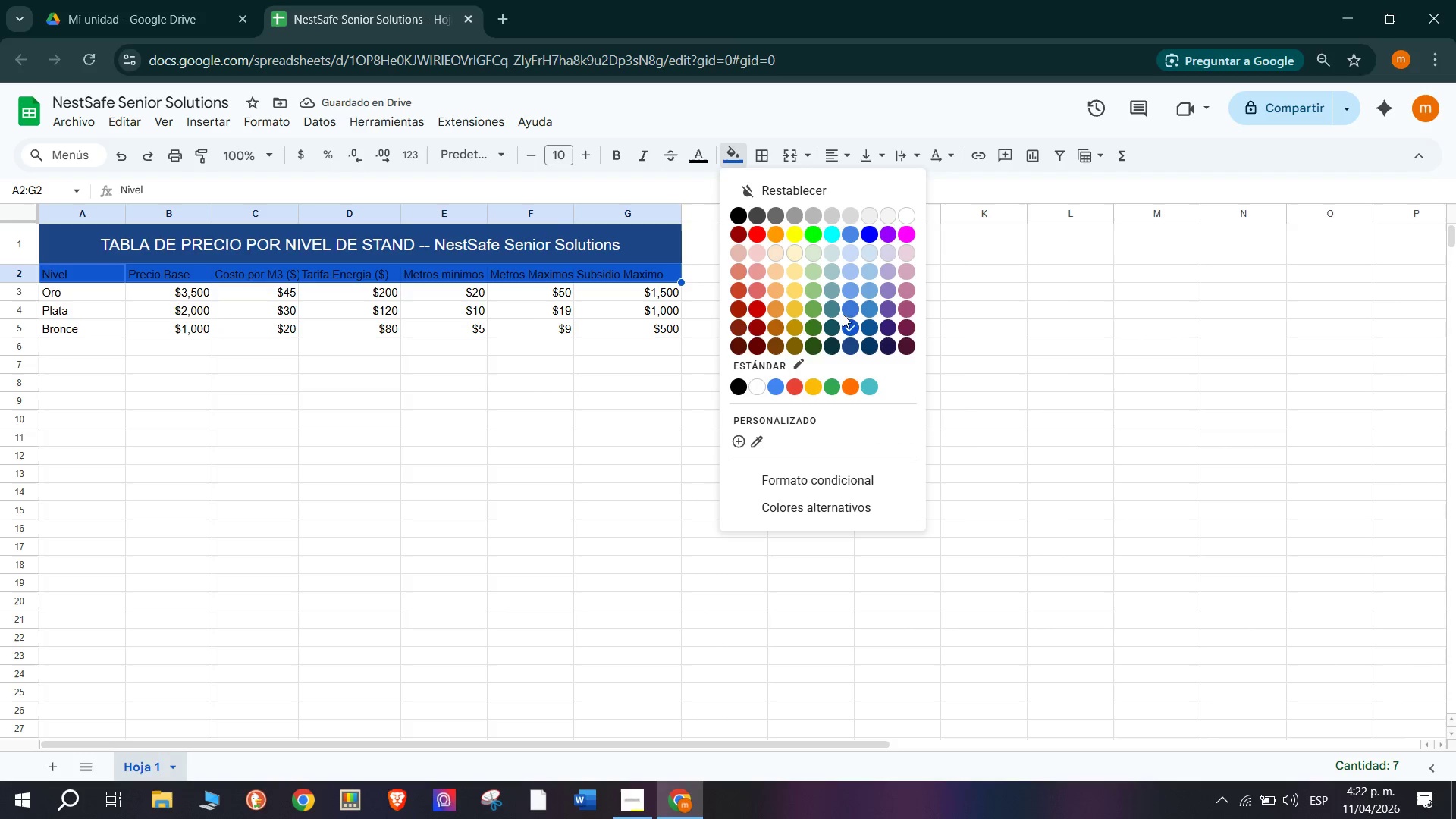 
left_click([846, 311])
 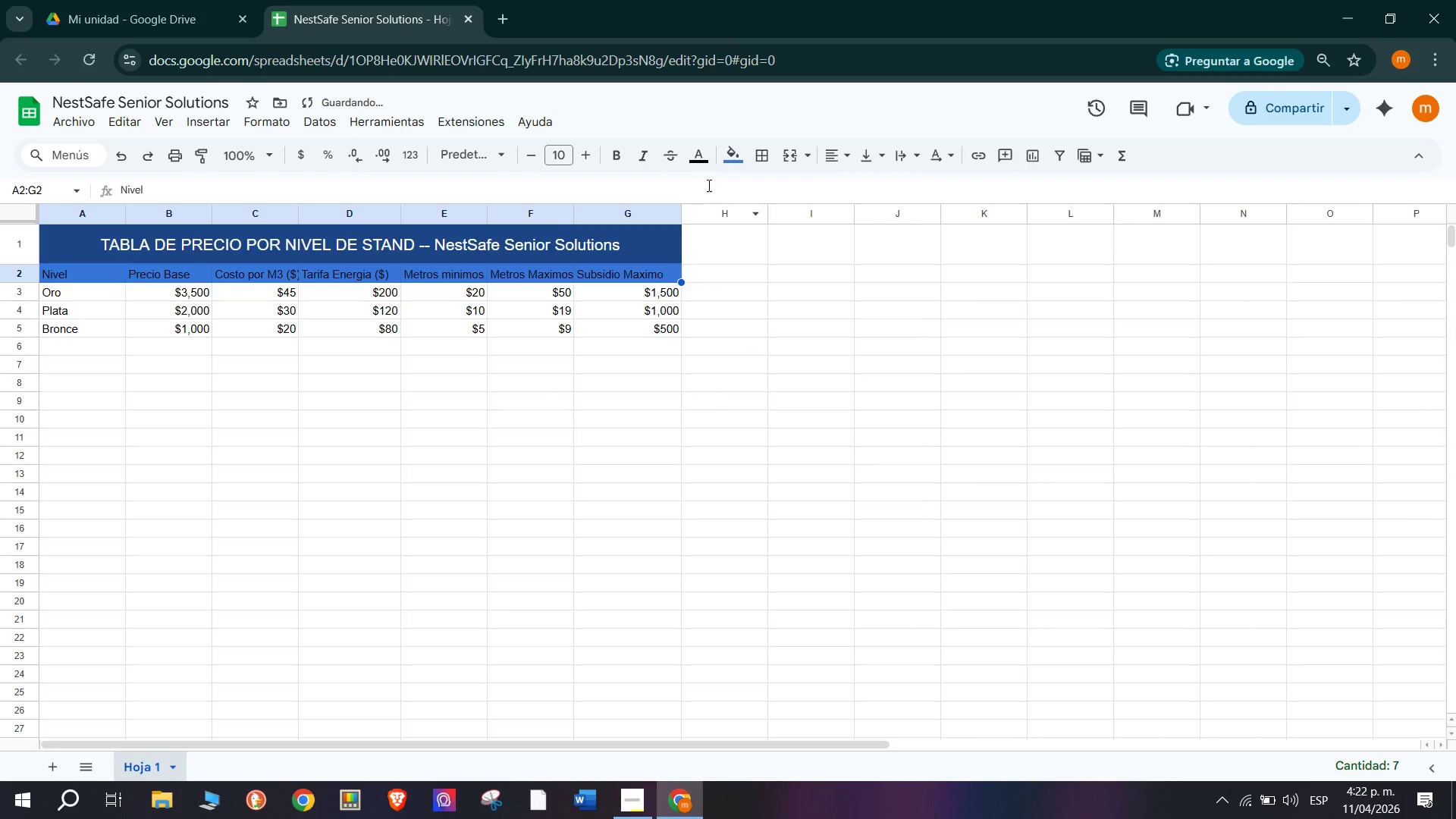 
left_click([731, 162])
 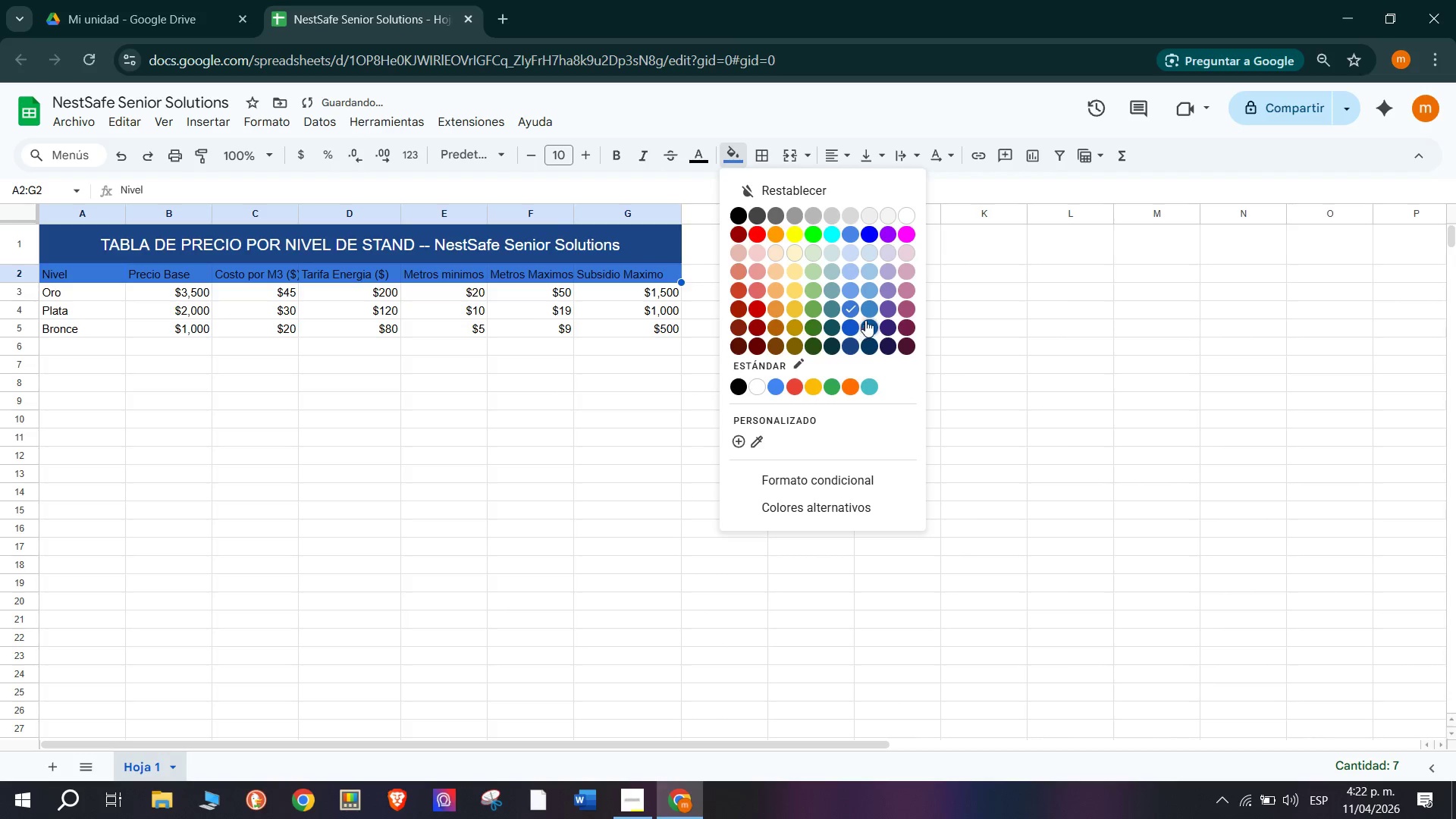 
left_click([866, 314])
 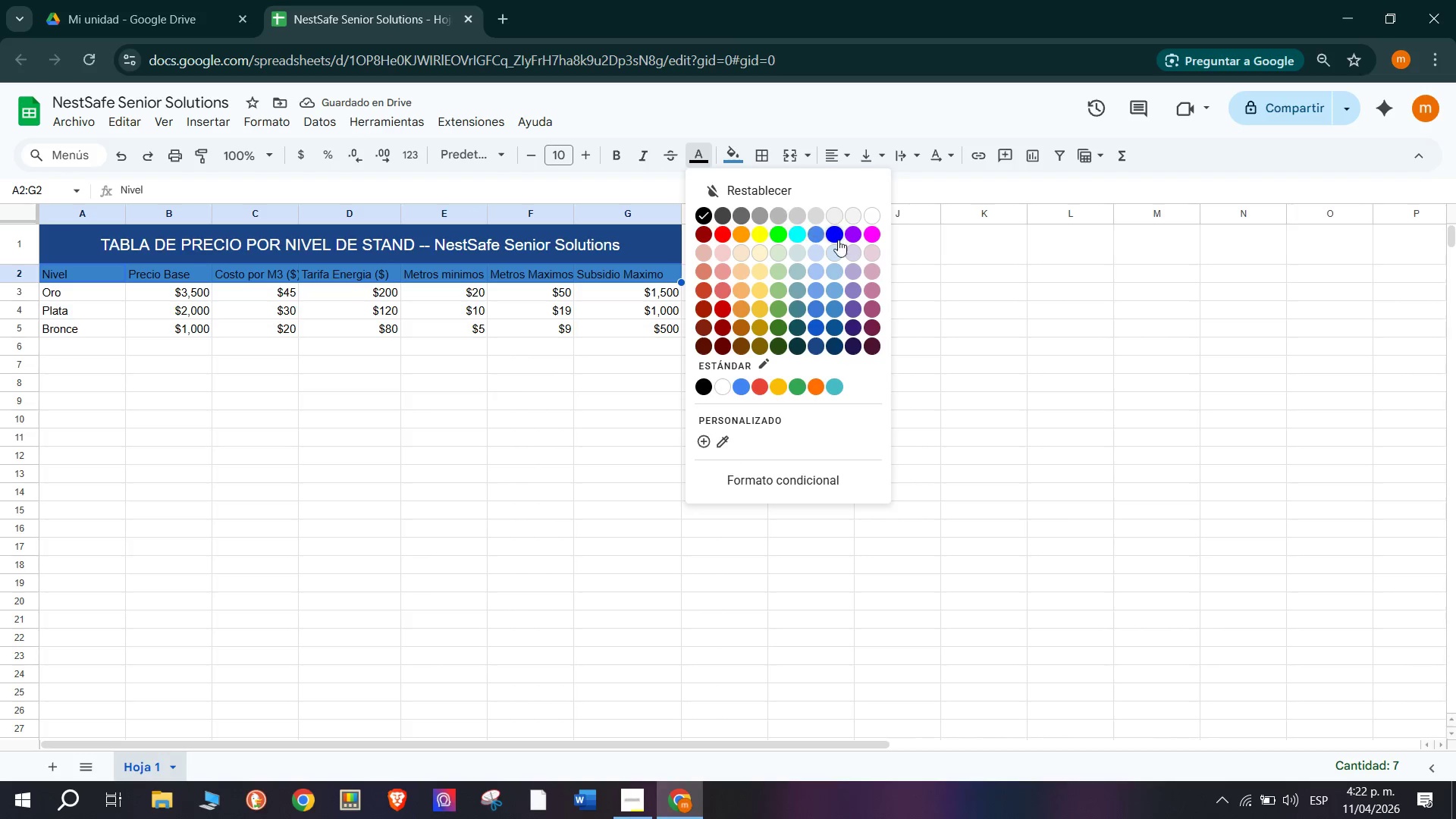 
wait(5.3)
 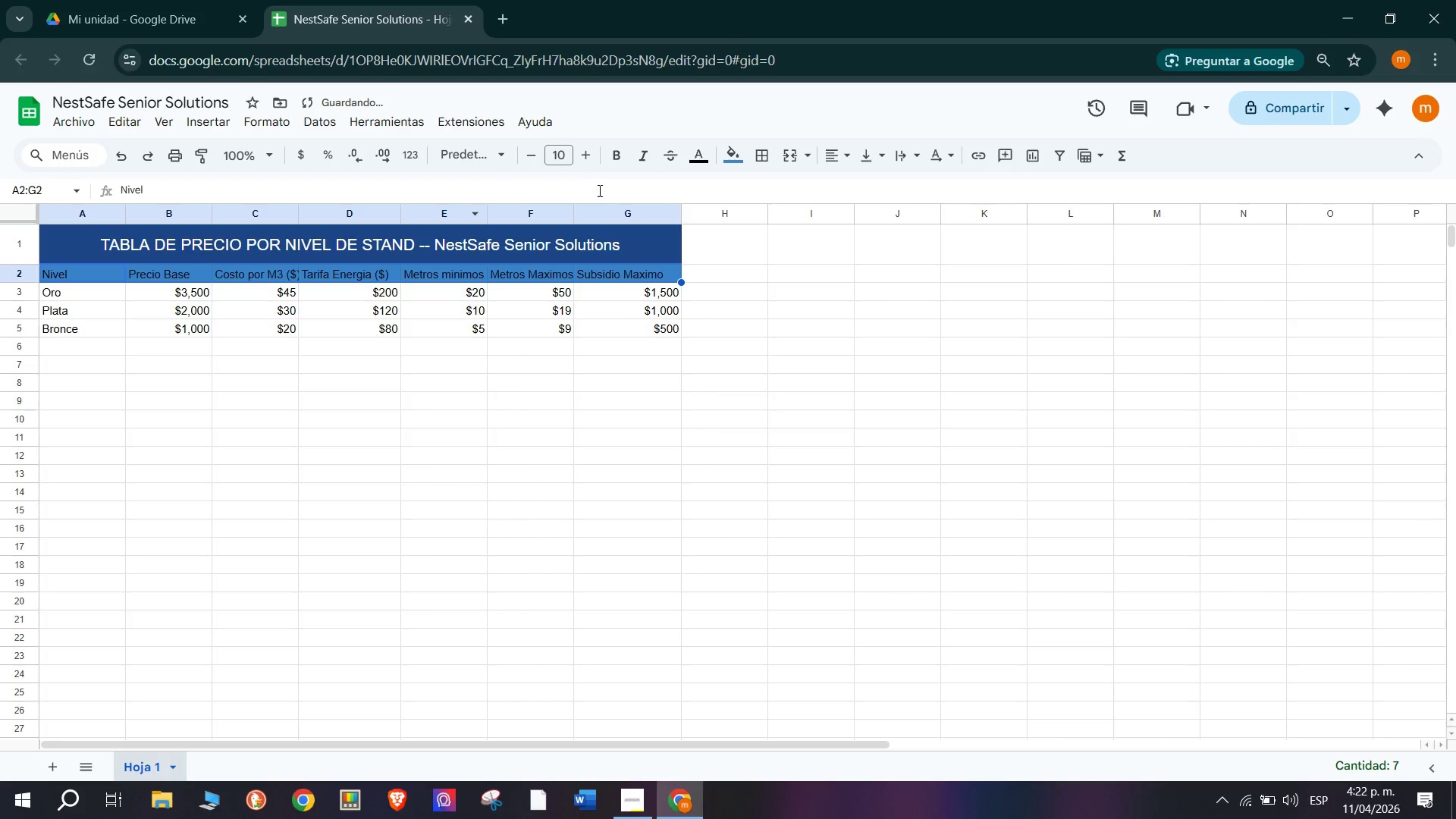 
left_click([877, 218])
 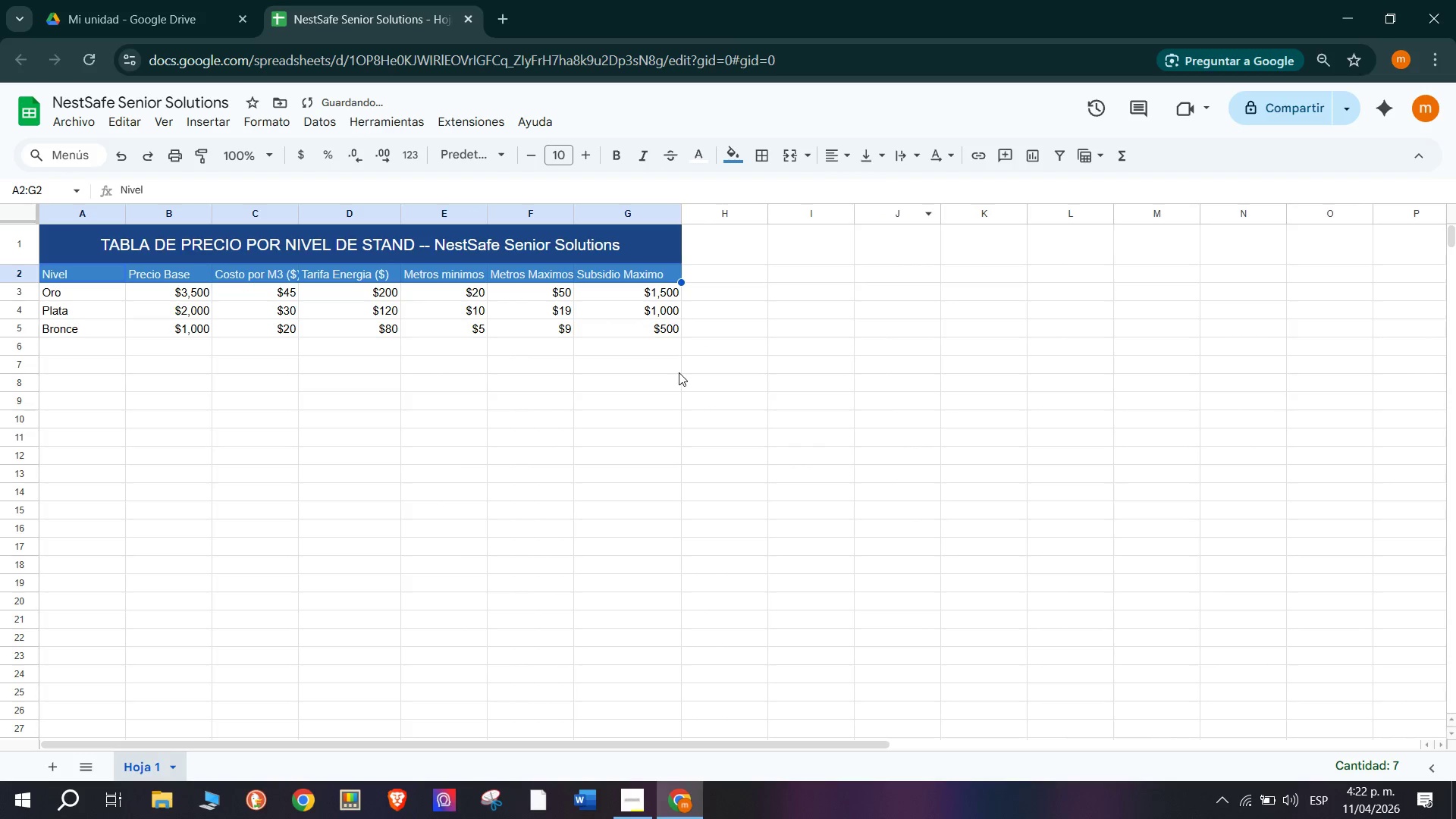 
left_click([679, 372])
 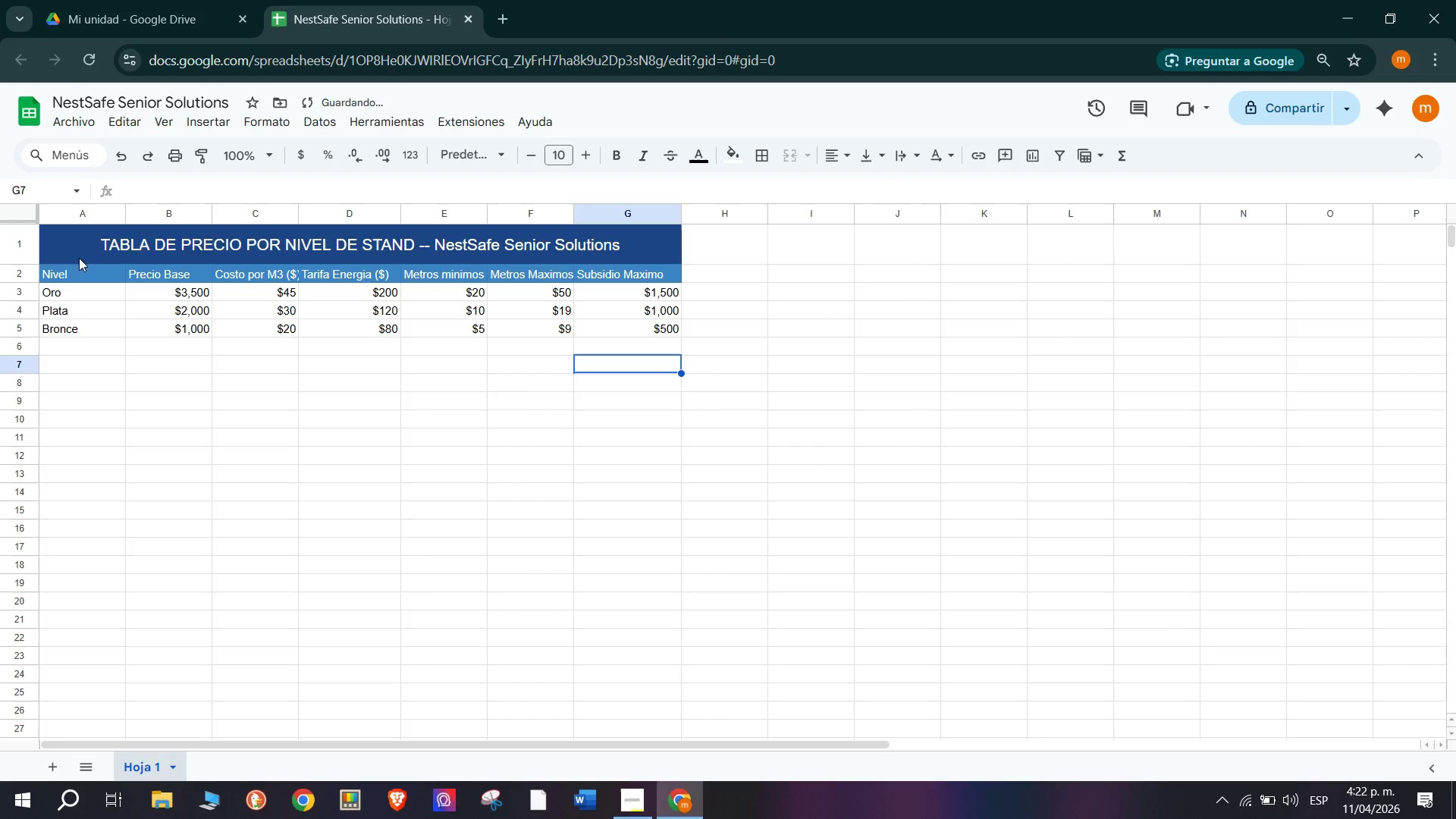 
left_click_drag(start_coordinate=[60, 277], to_coordinate=[629, 281])
 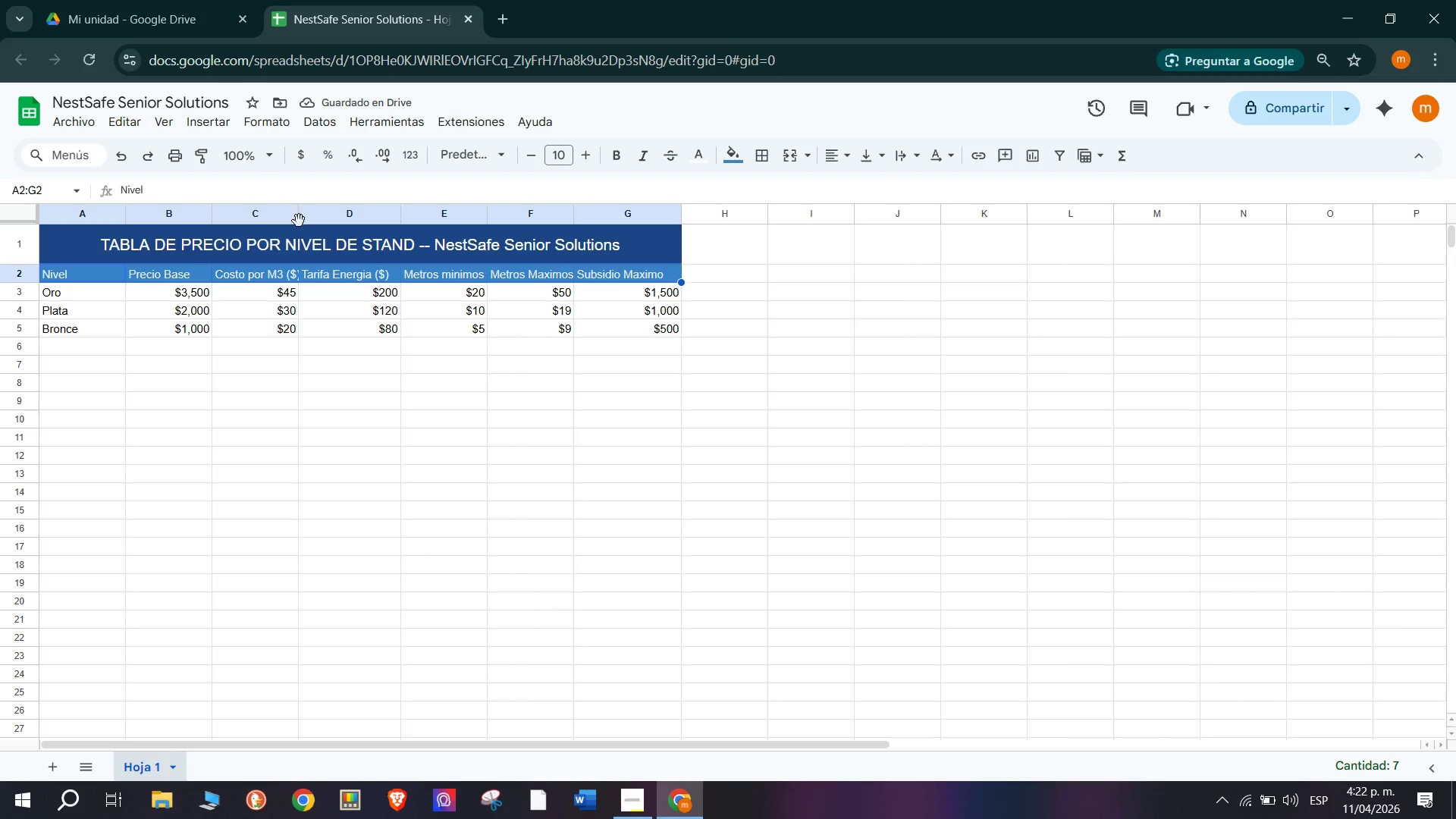 
left_click([298, 427])
 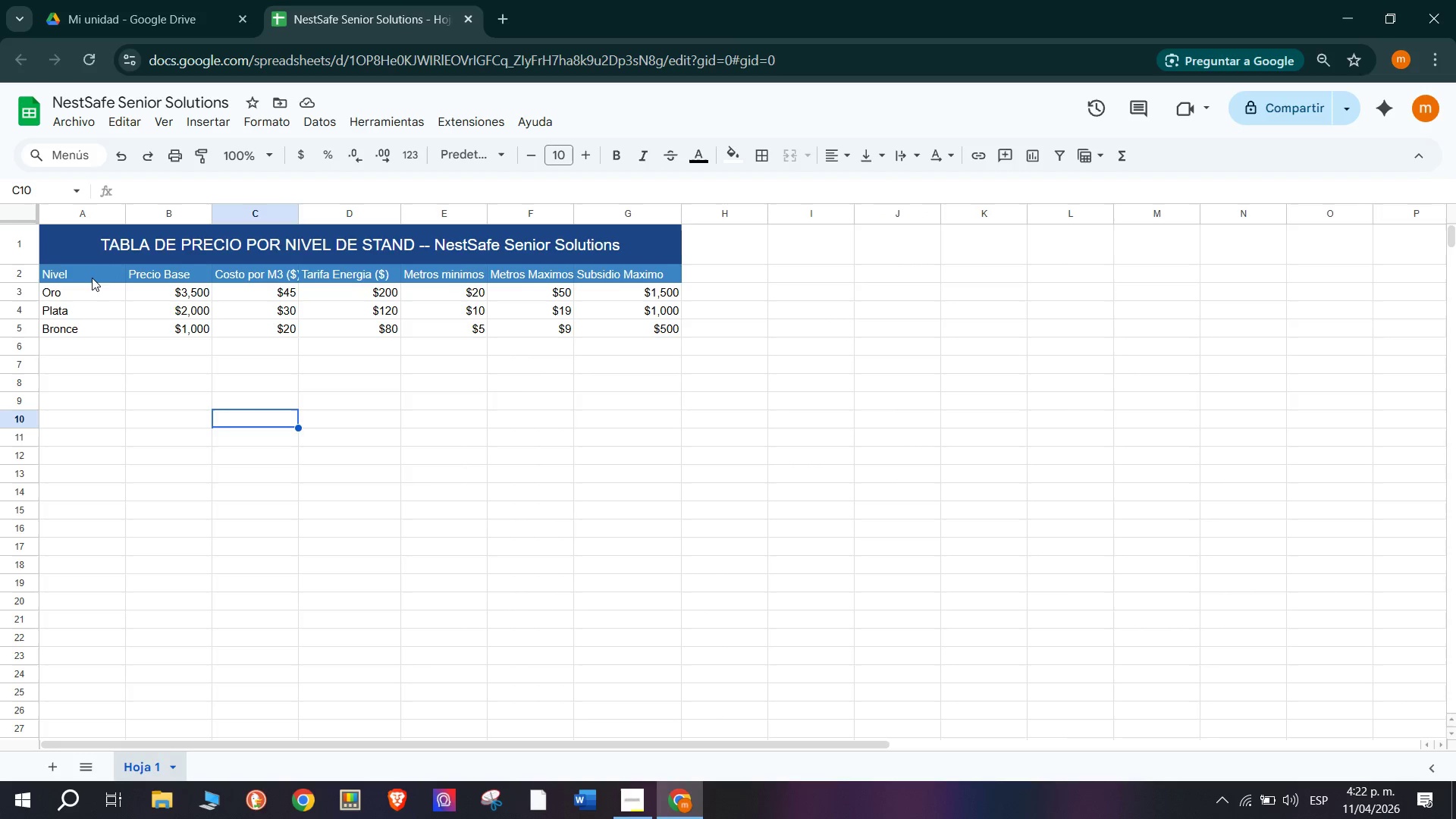 
left_click_drag(start_coordinate=[83, 274], to_coordinate=[623, 337])
 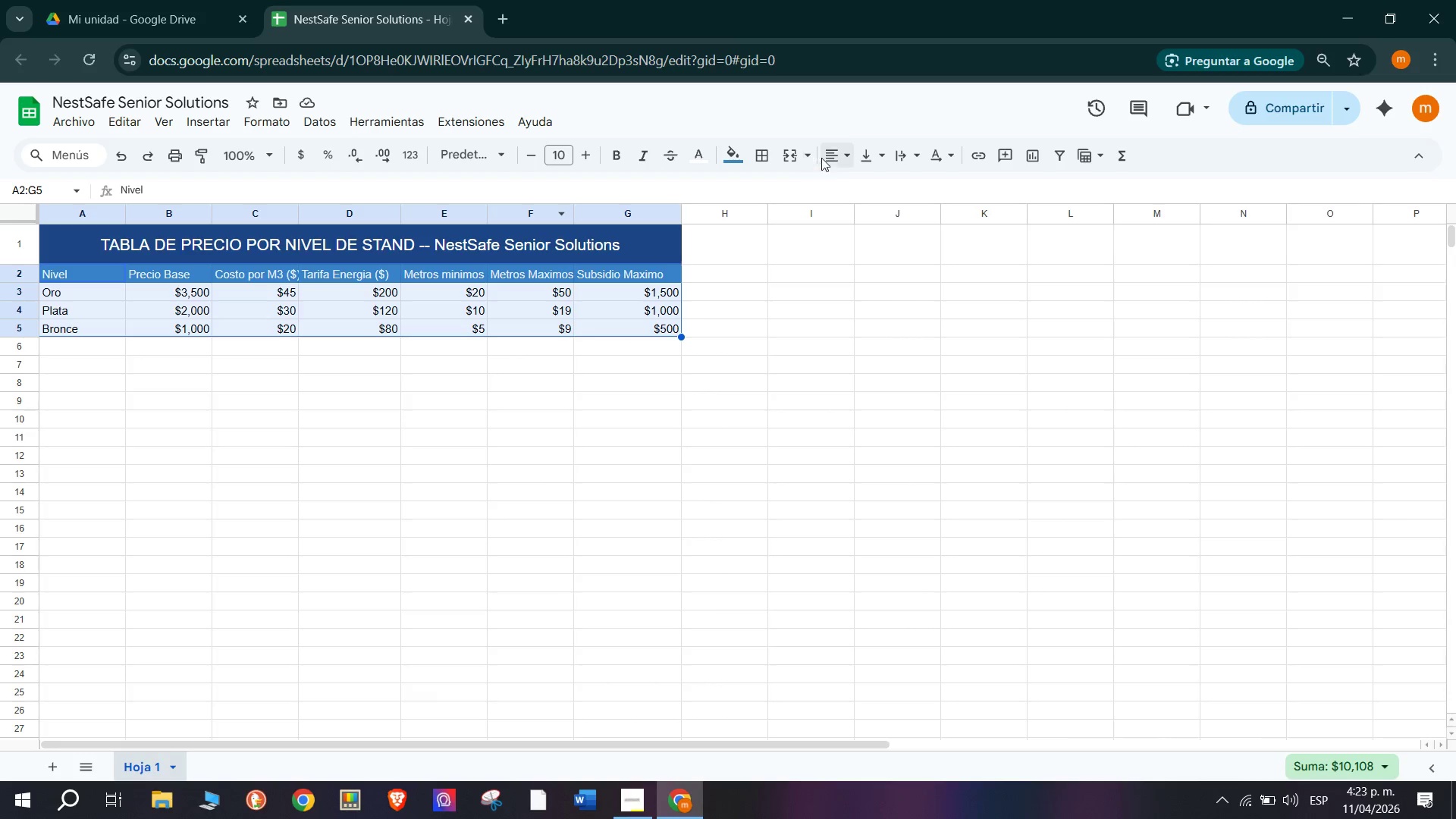 
left_click([851, 156])
 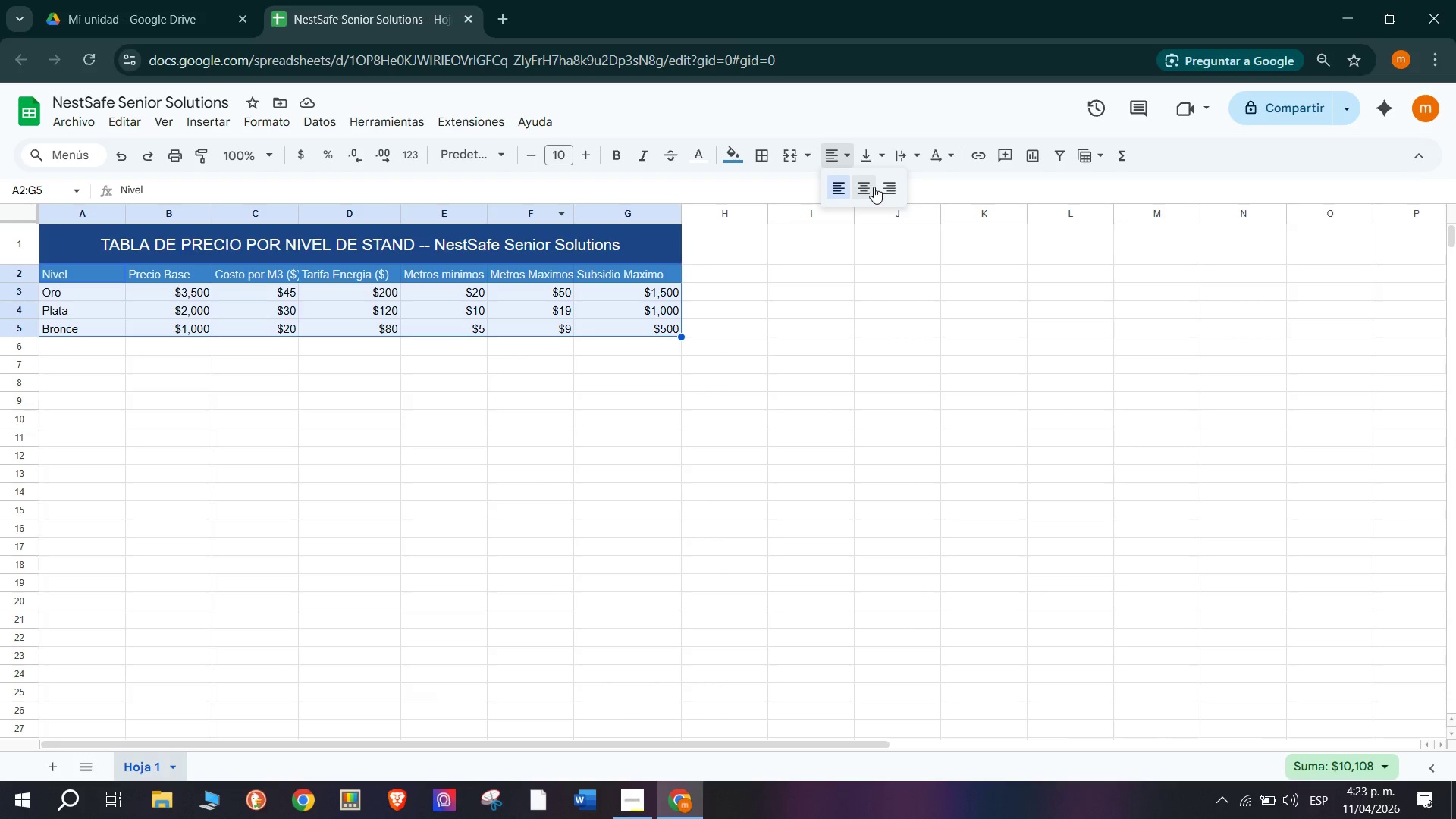 
left_click_drag(start_coordinate=[874, 187], to_coordinate=[871, 190])
 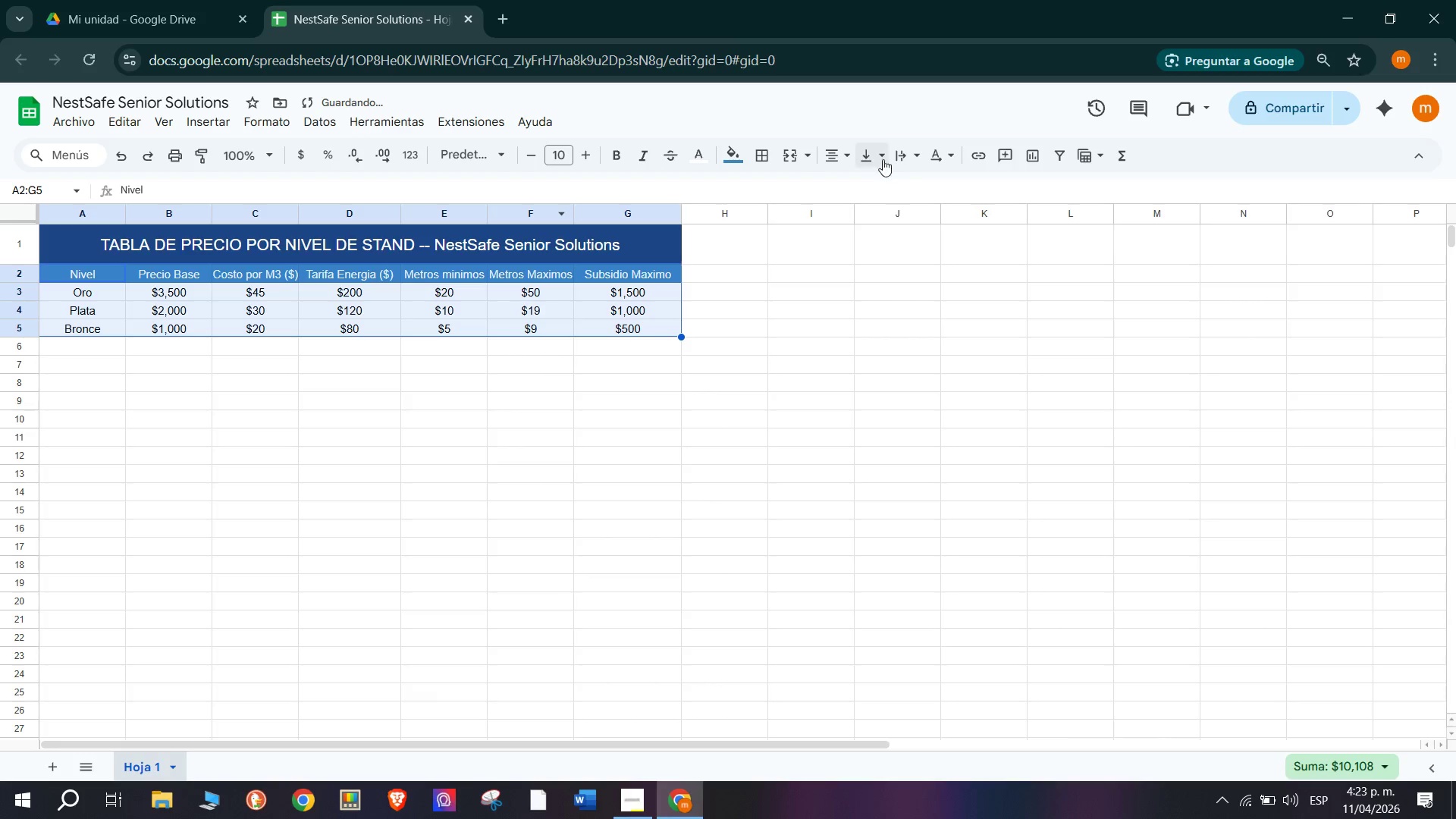 
left_click([881, 155])
 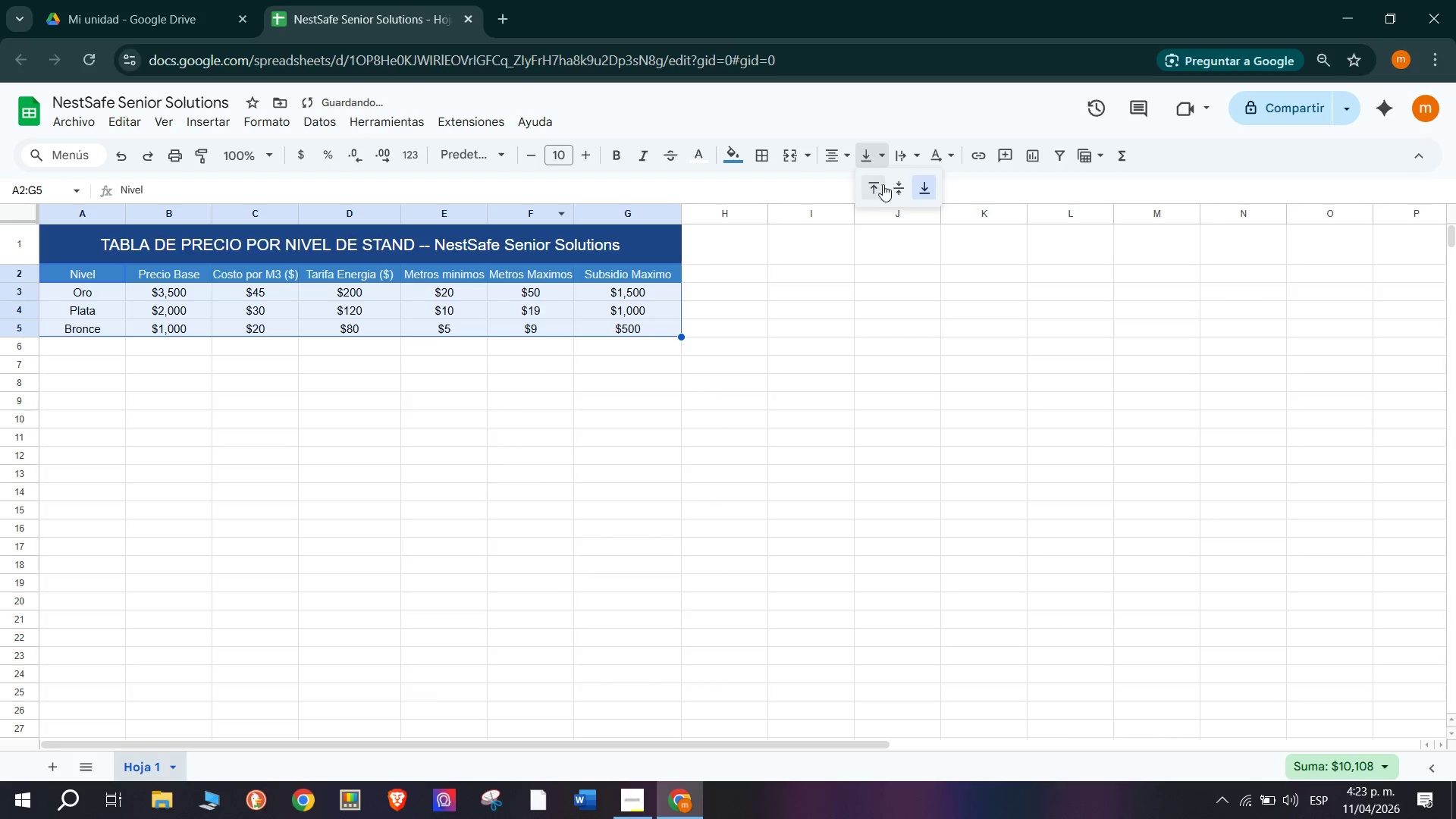 
left_click([893, 187])
 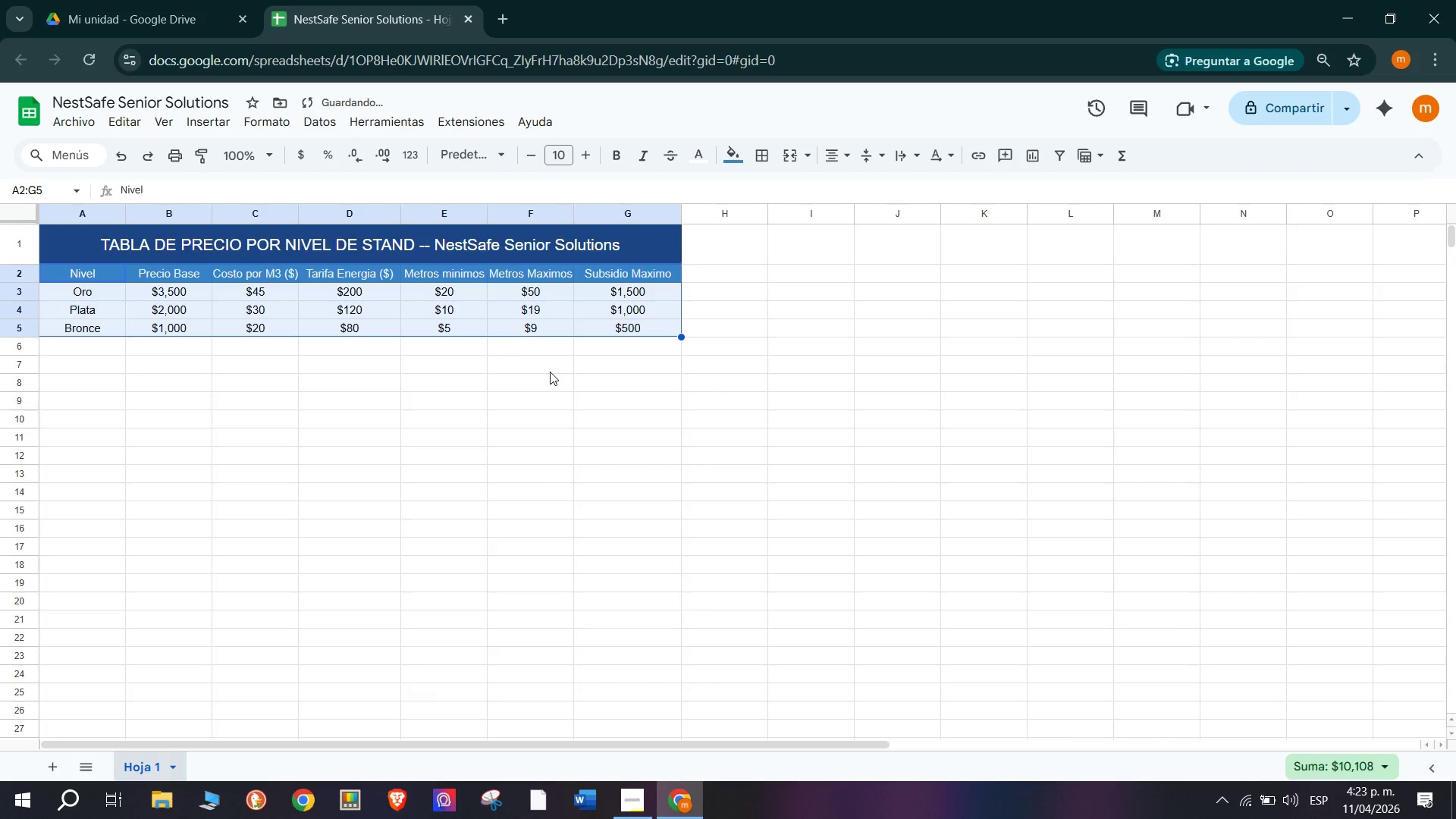 
left_click([546, 399])
 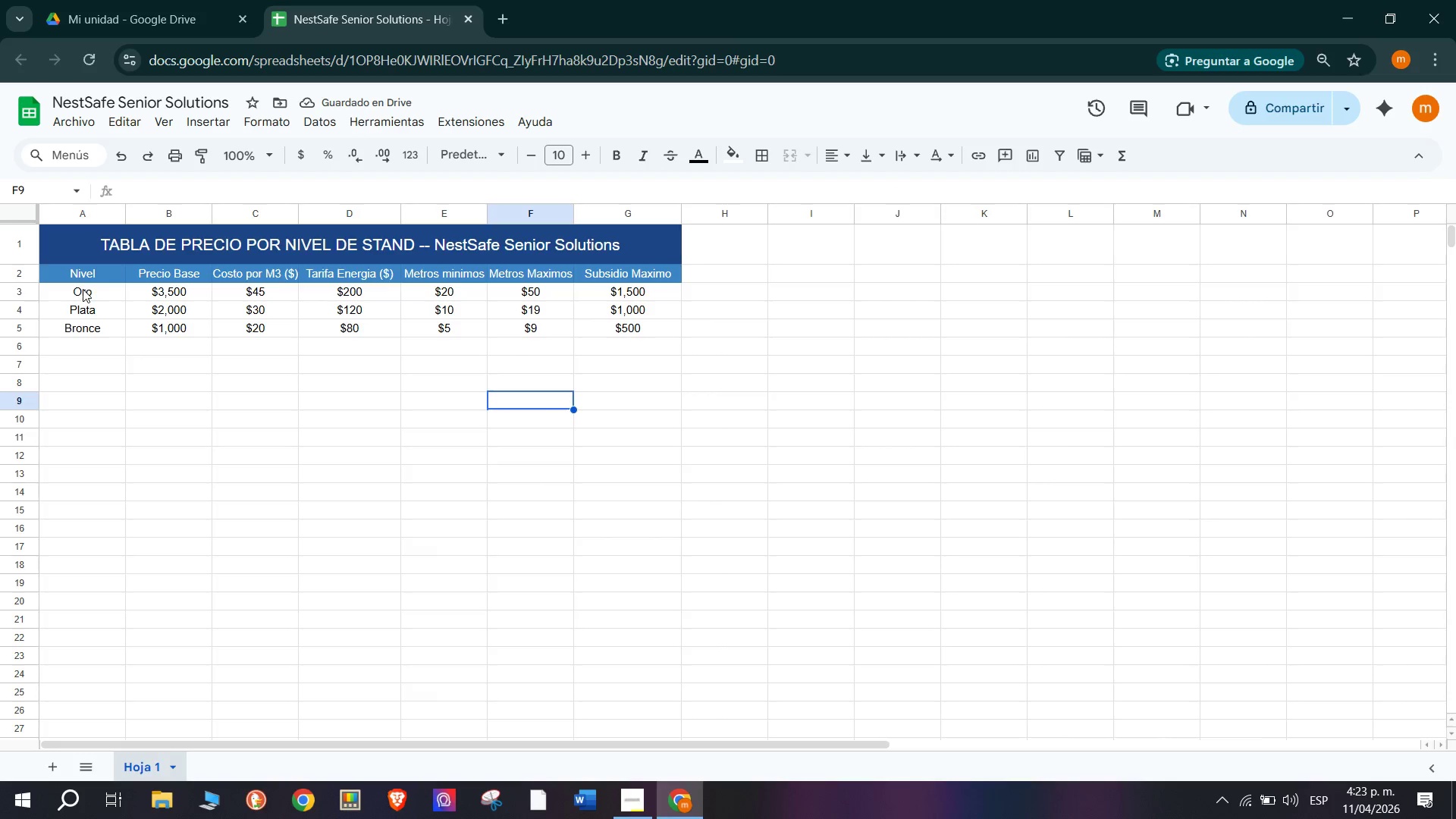 
left_click_drag(start_coordinate=[76, 291], to_coordinate=[615, 288])
 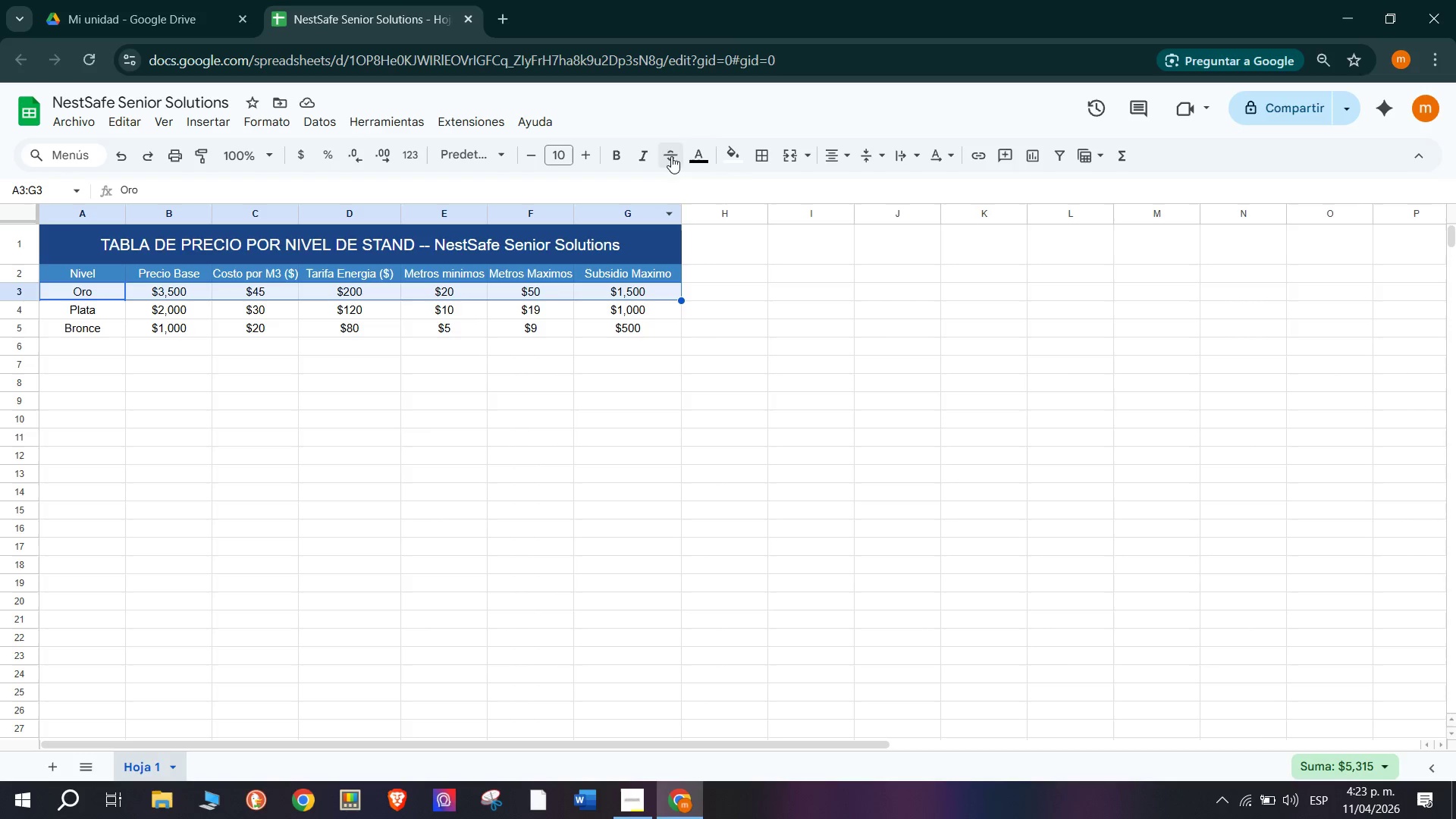 
left_click([747, 153])
 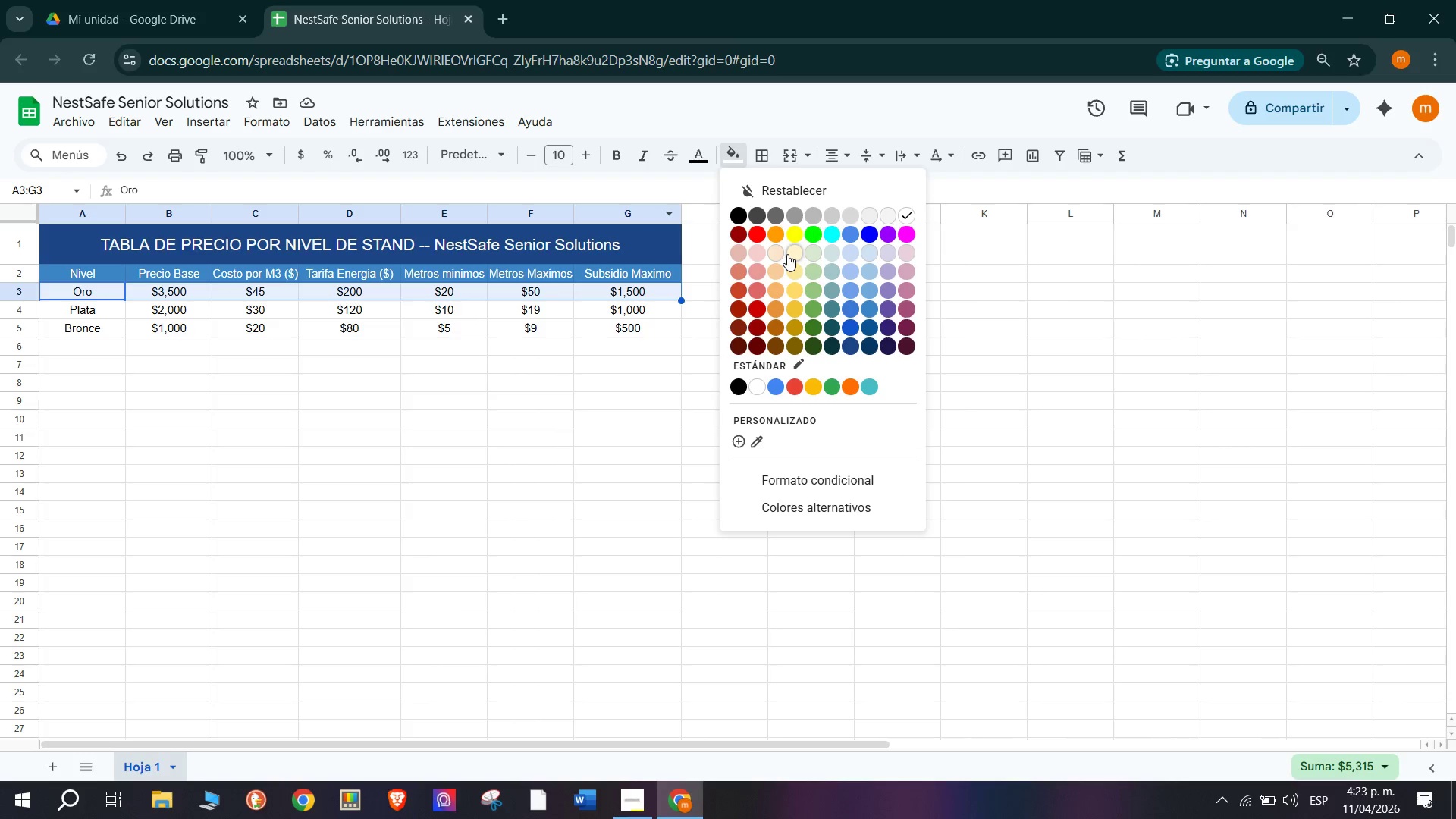 
wait(5.62)
 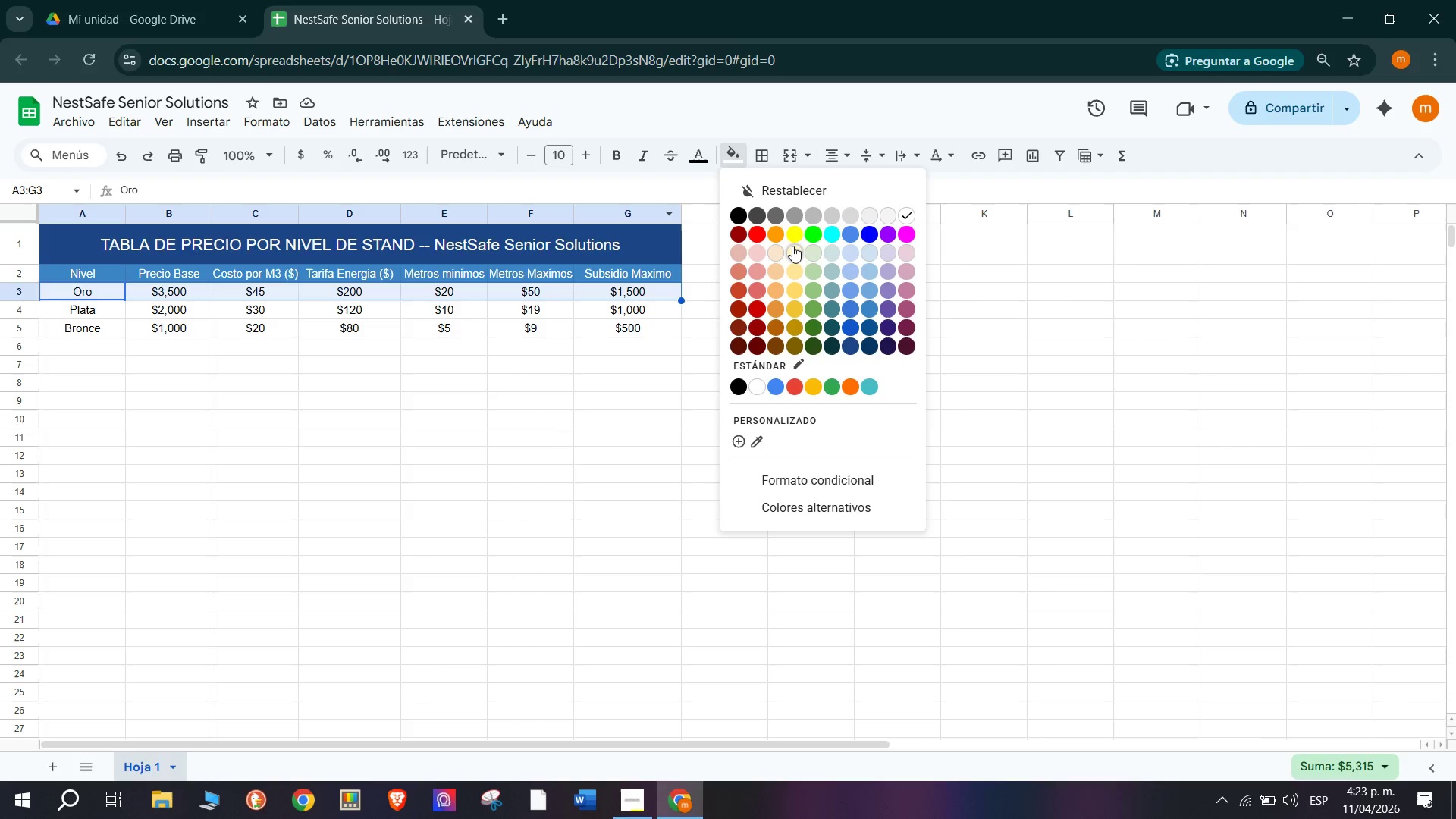 
left_click([792, 254])
 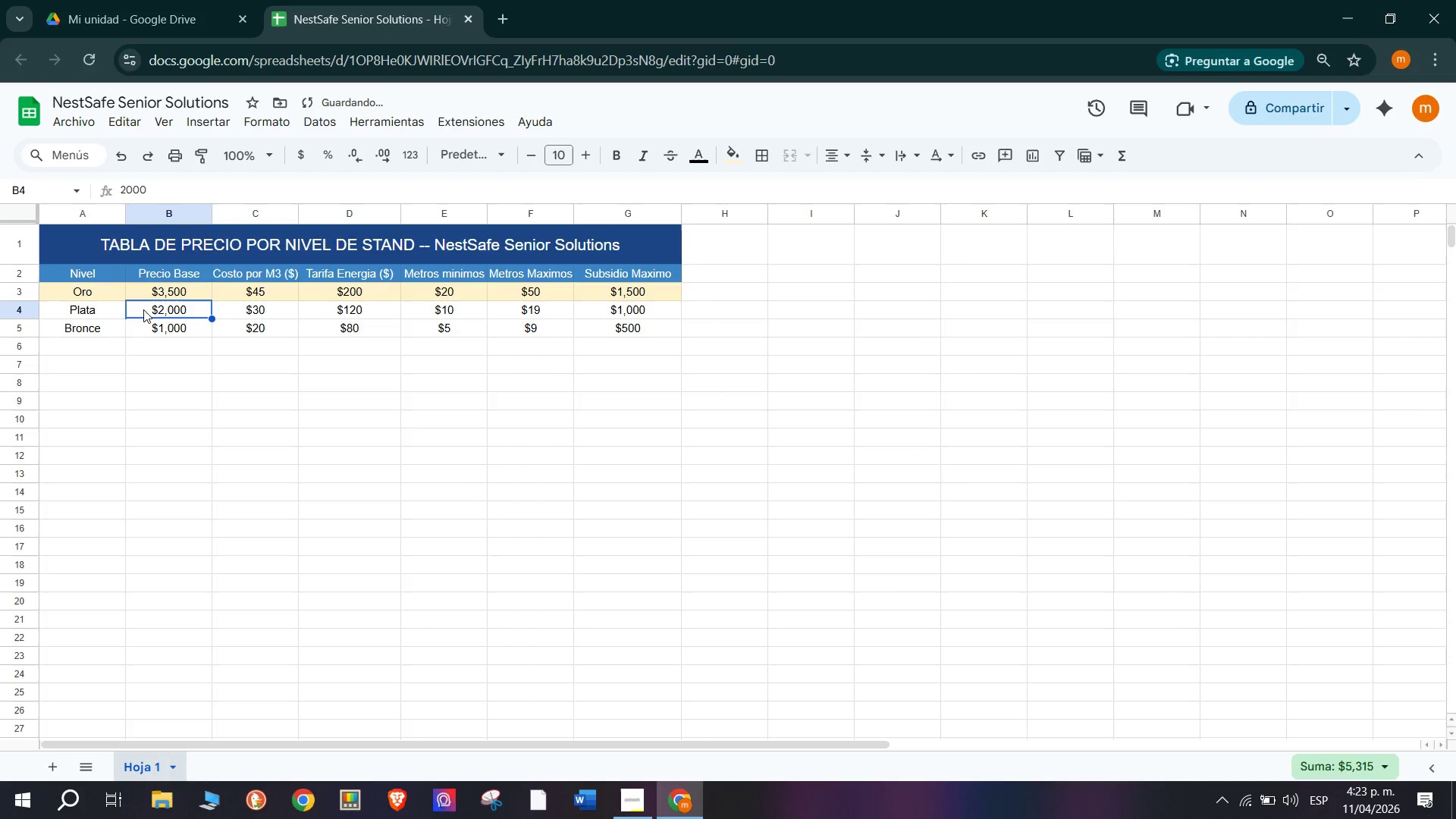 
left_click_drag(start_coordinate=[80, 311], to_coordinate=[615, 314])
 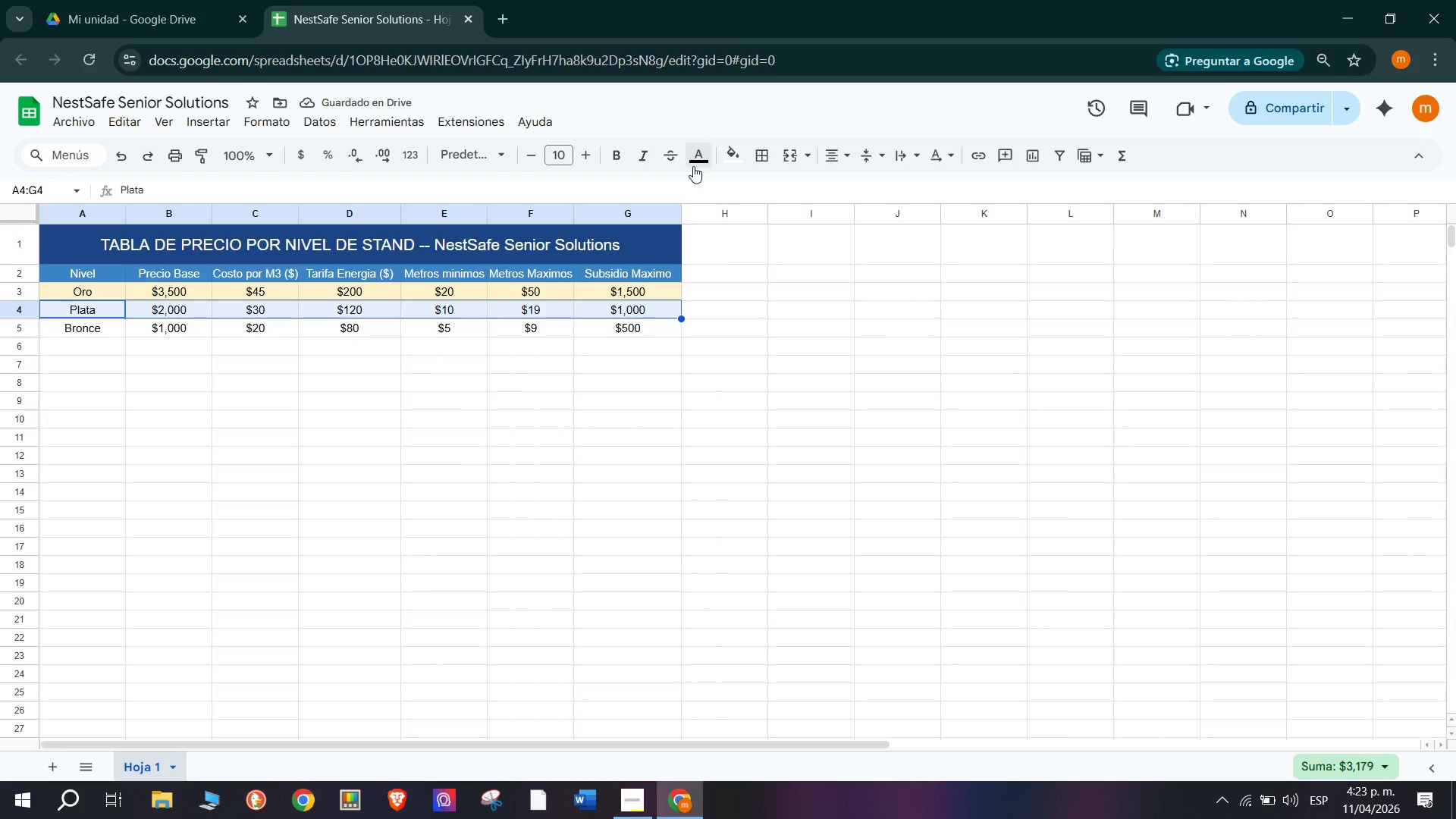 
double_click([723, 156])
 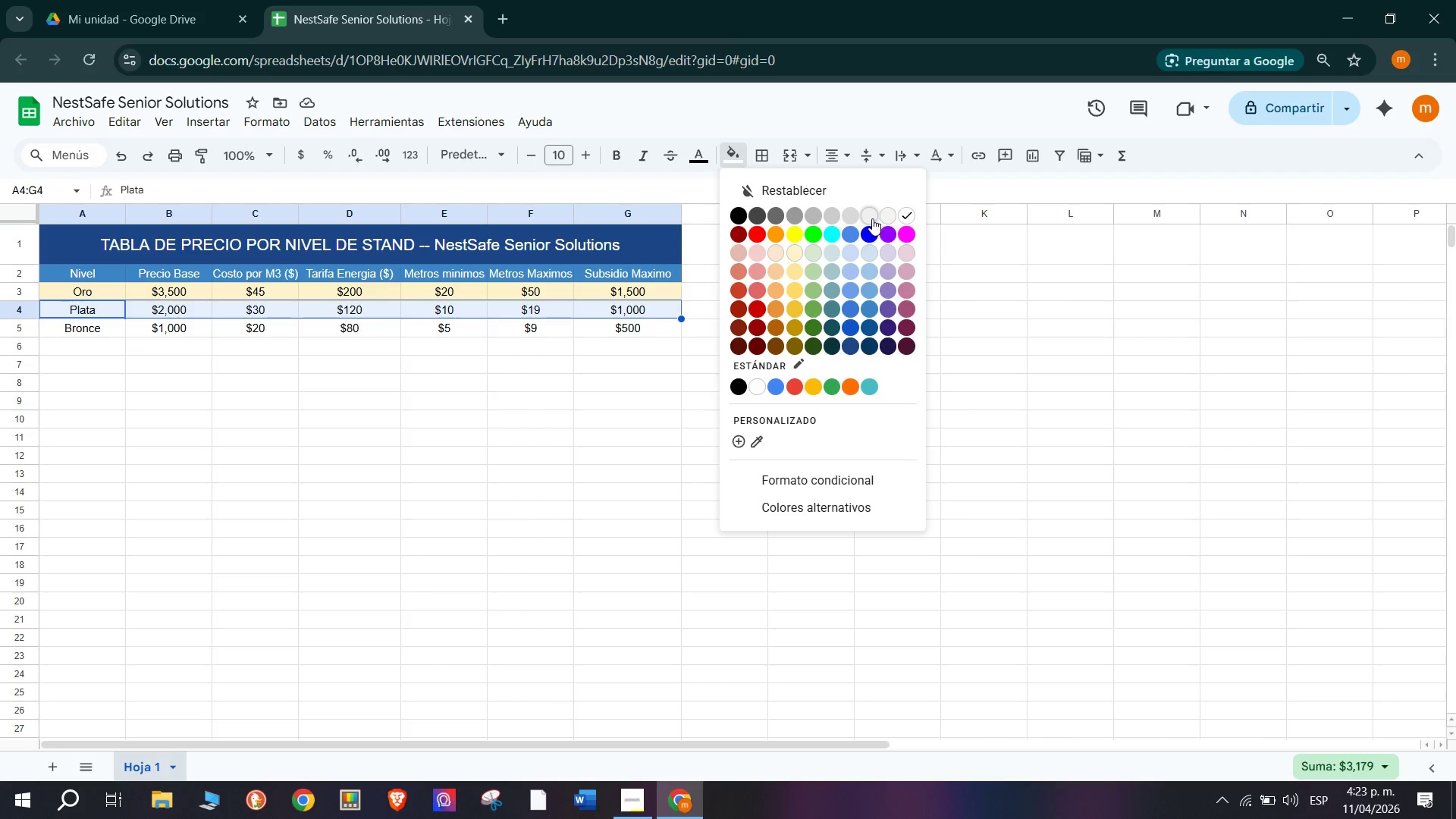 
double_click([651, 353])
 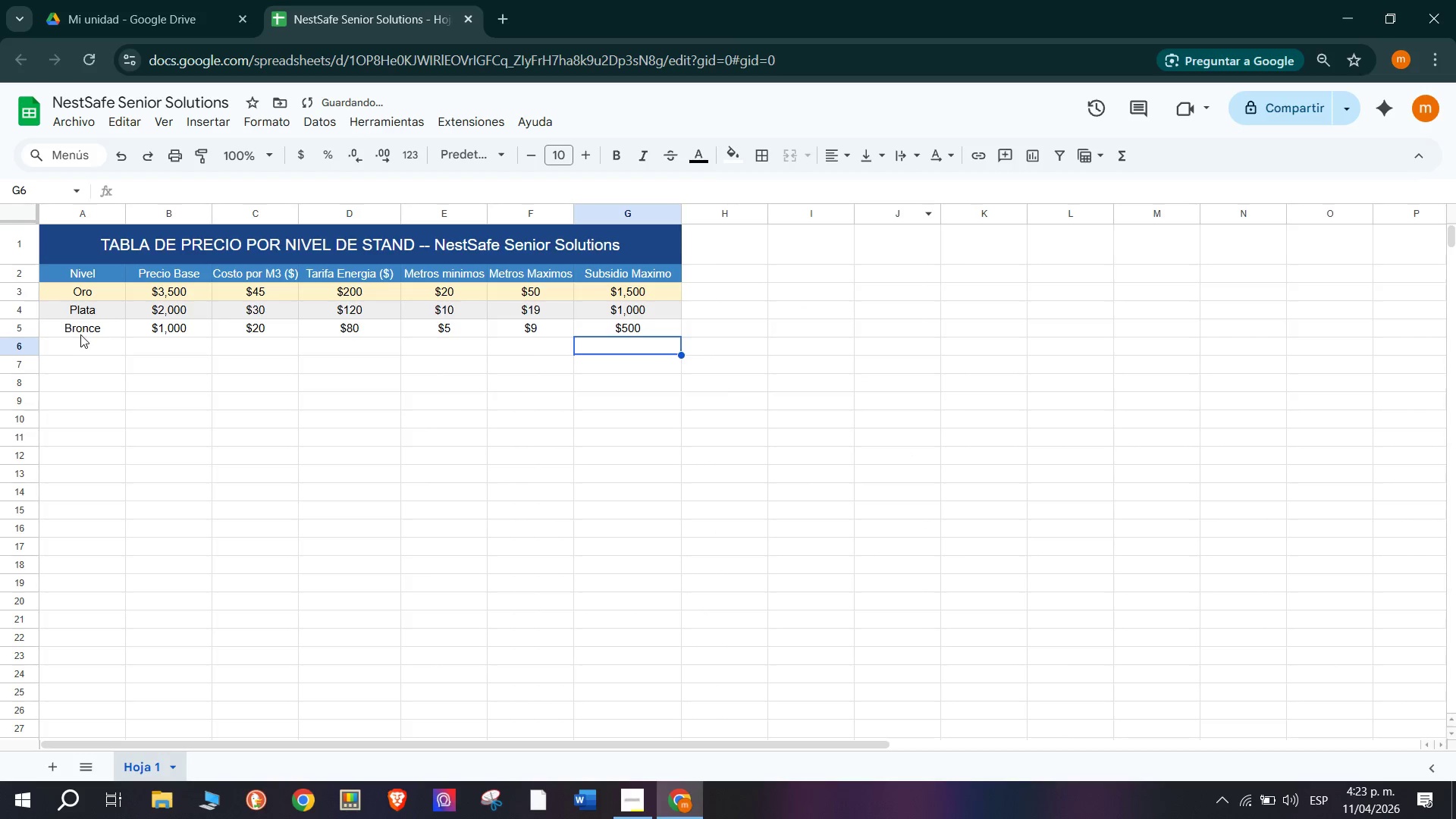 
left_click_drag(start_coordinate=[80, 328], to_coordinate=[604, 327])
 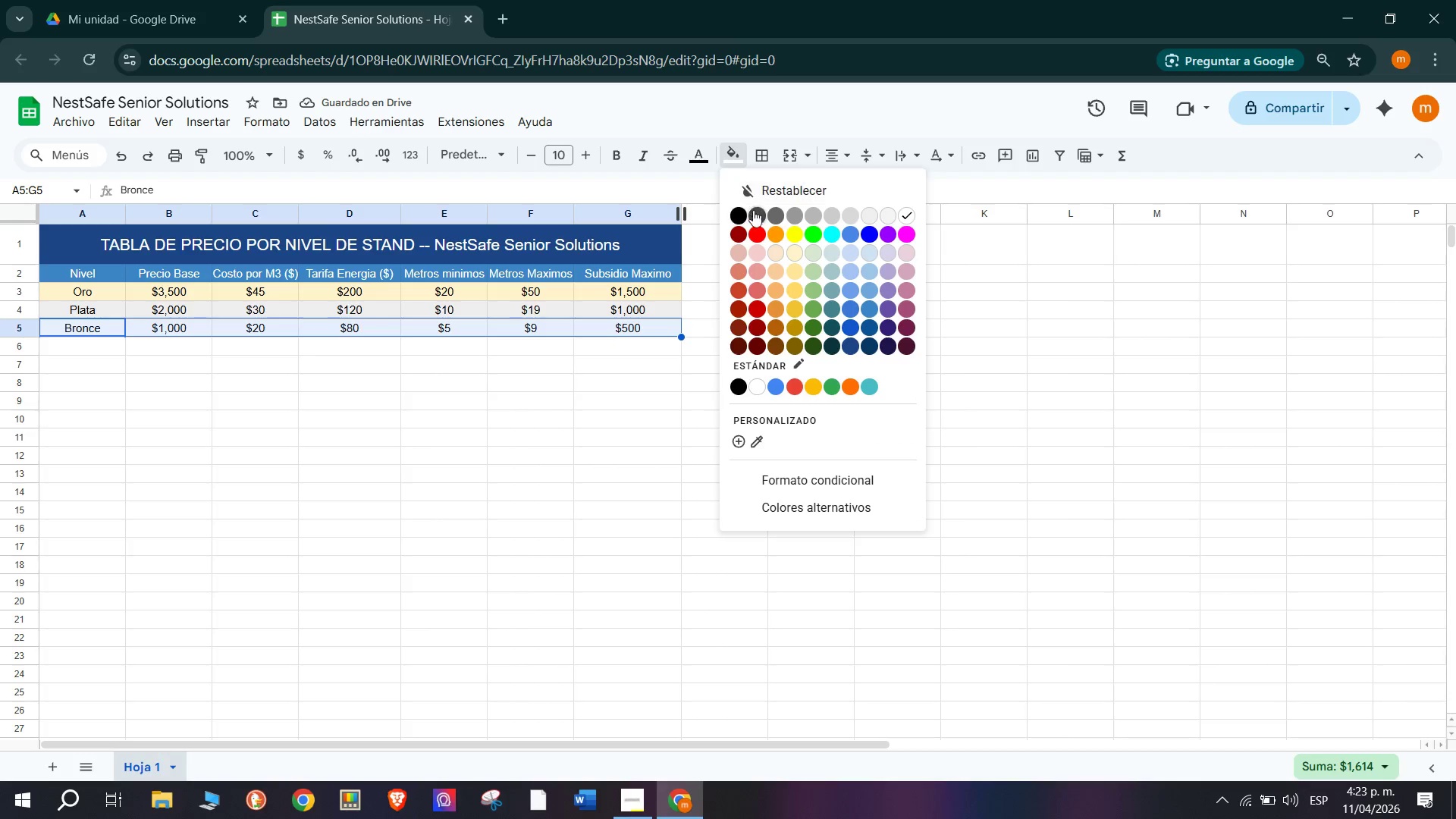 
left_click([770, 251])
 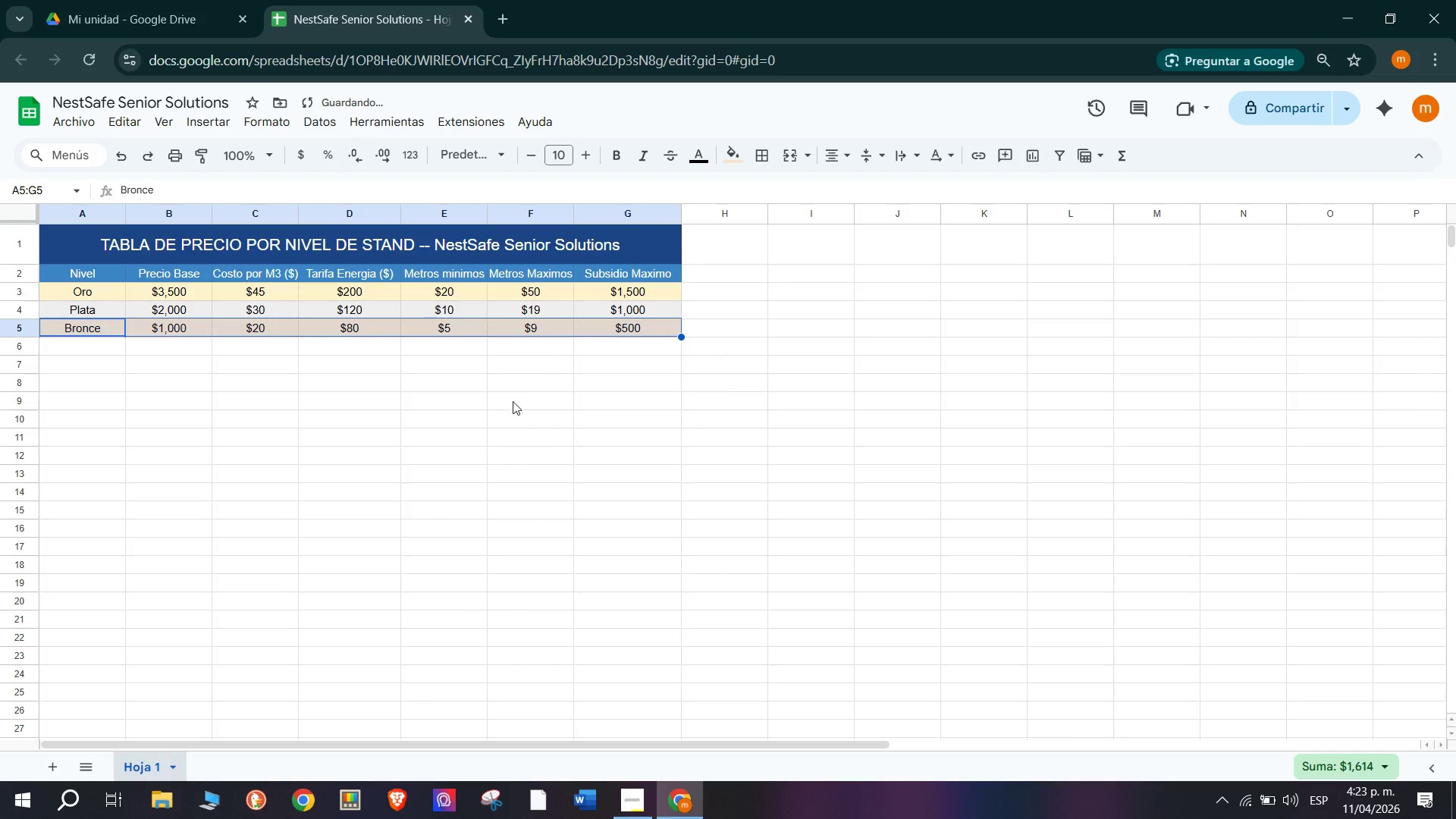 
left_click_drag(start_coordinate=[508, 401], to_coordinate=[469, 413])
 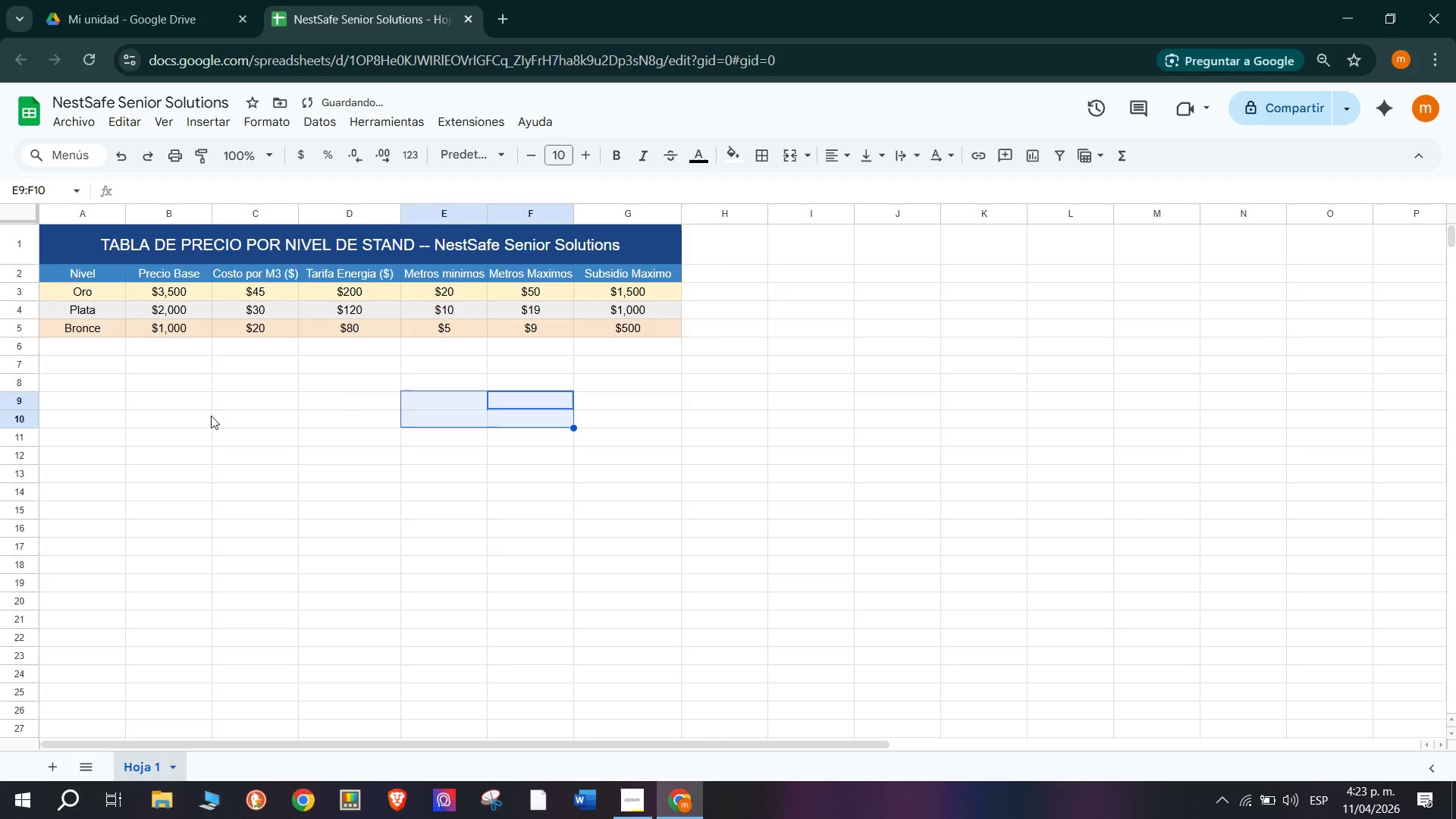 
left_click([137, 411])
 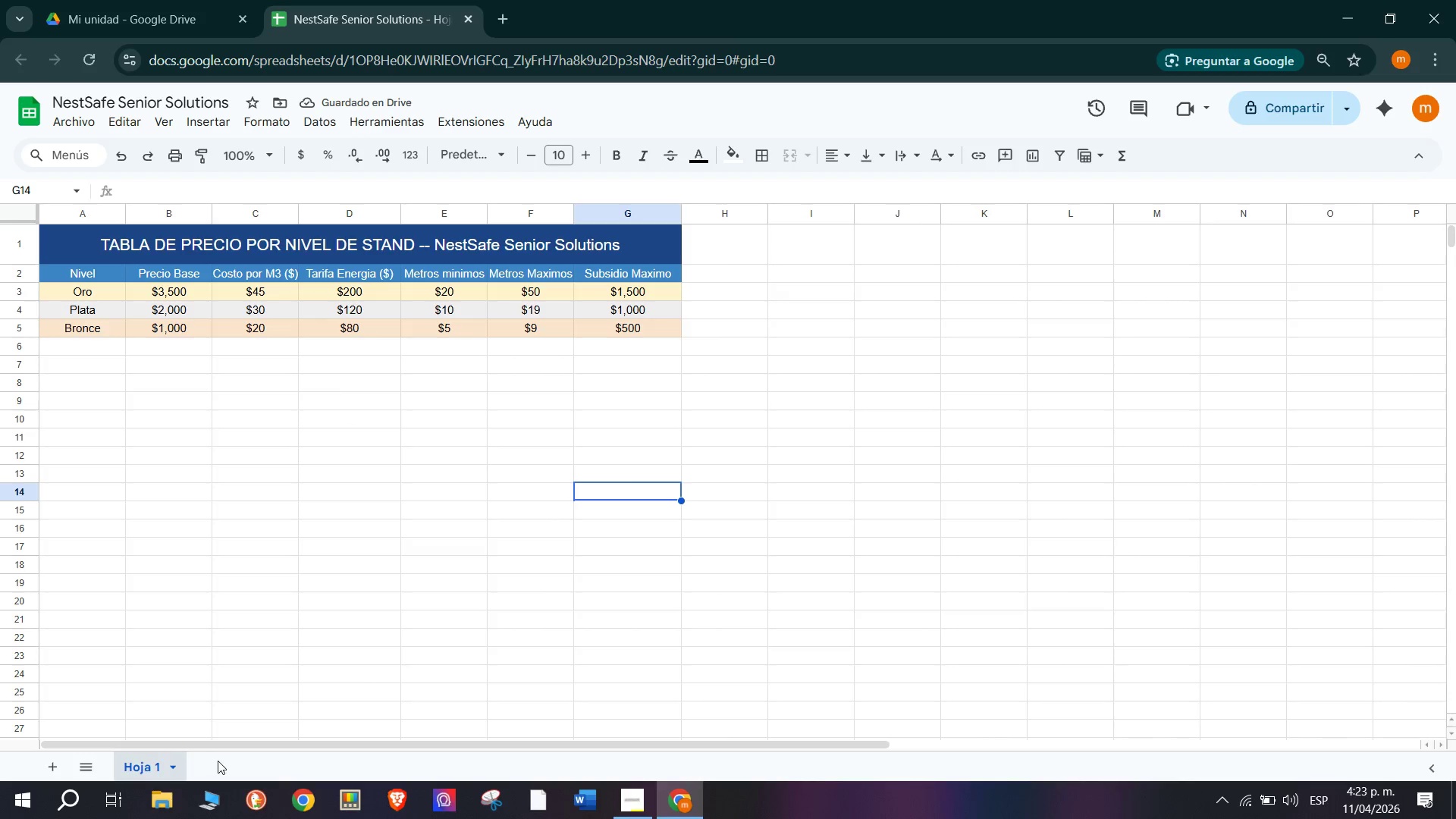 
left_click([152, 766])
 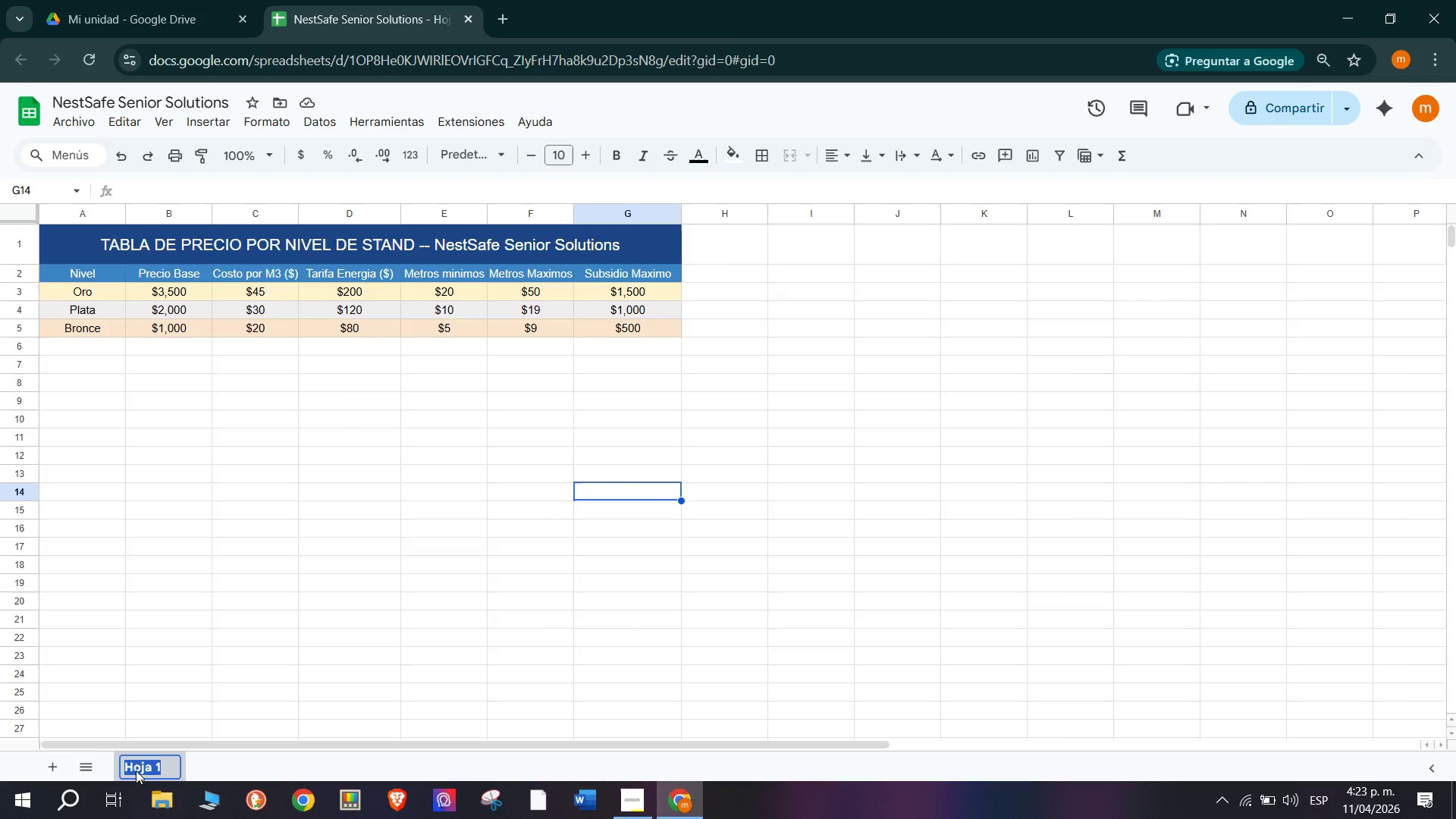 
key(CapsLock)
 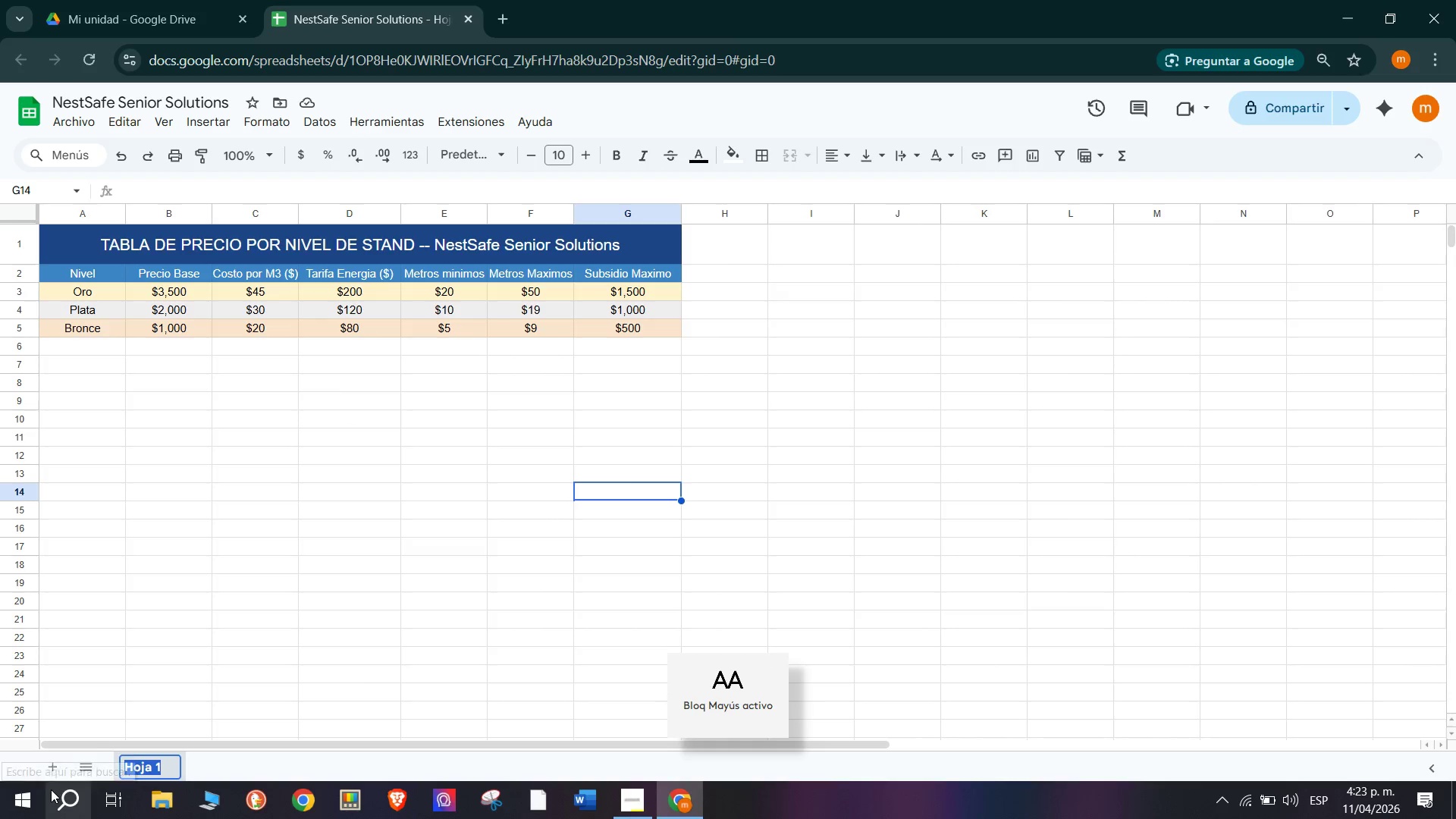 
key(P)
 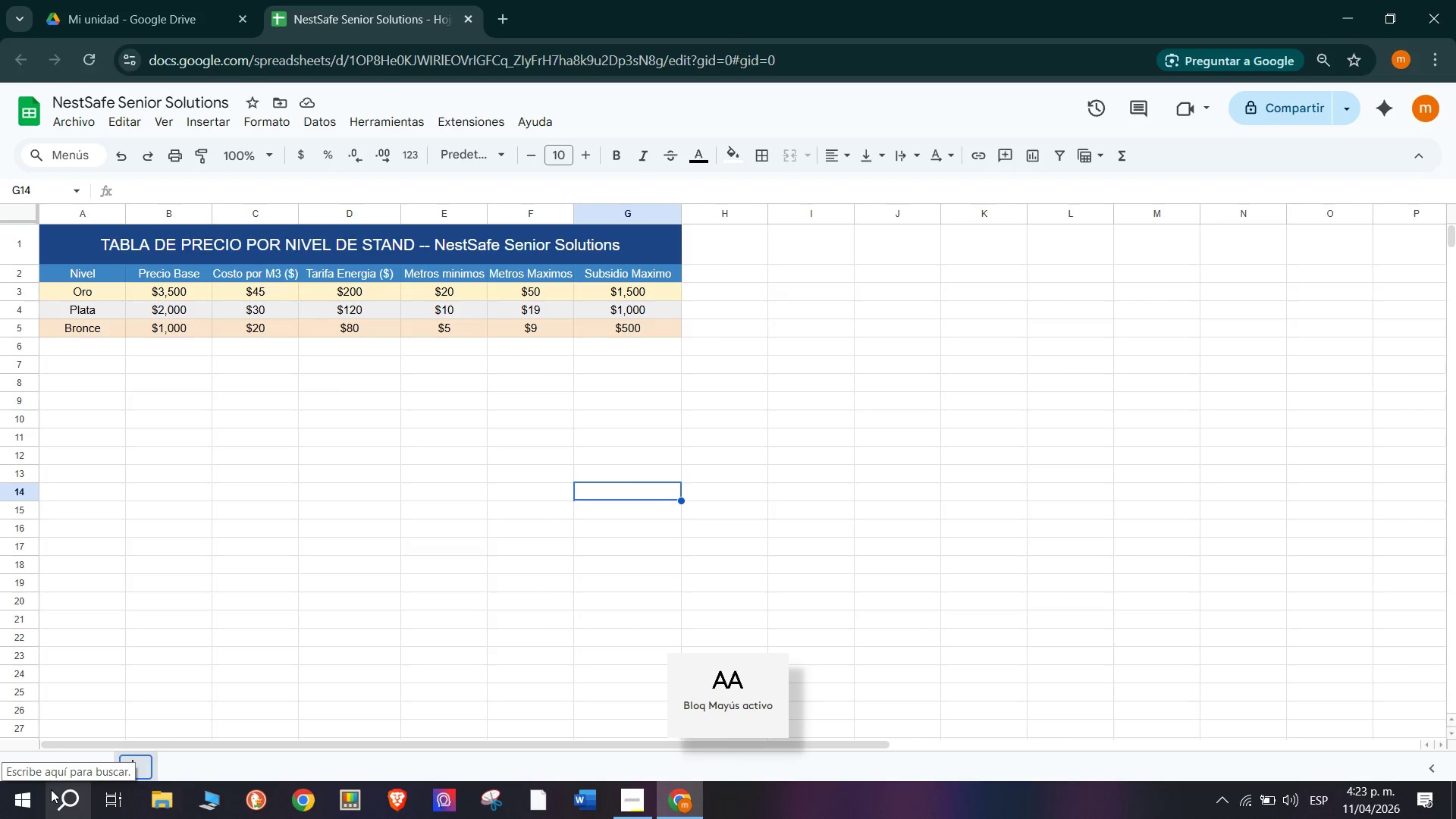 
key(Backspace)
 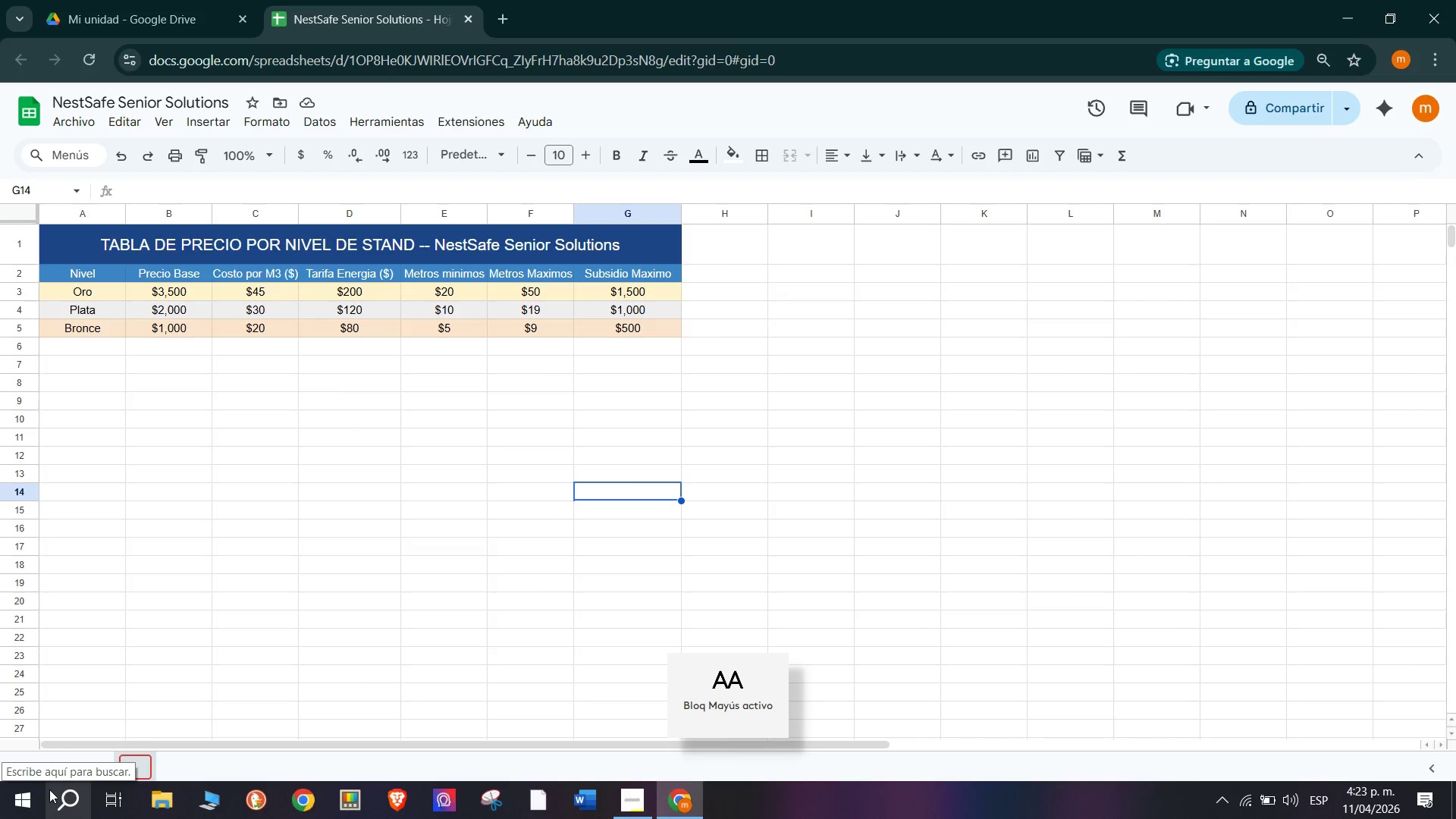 
key(N)
 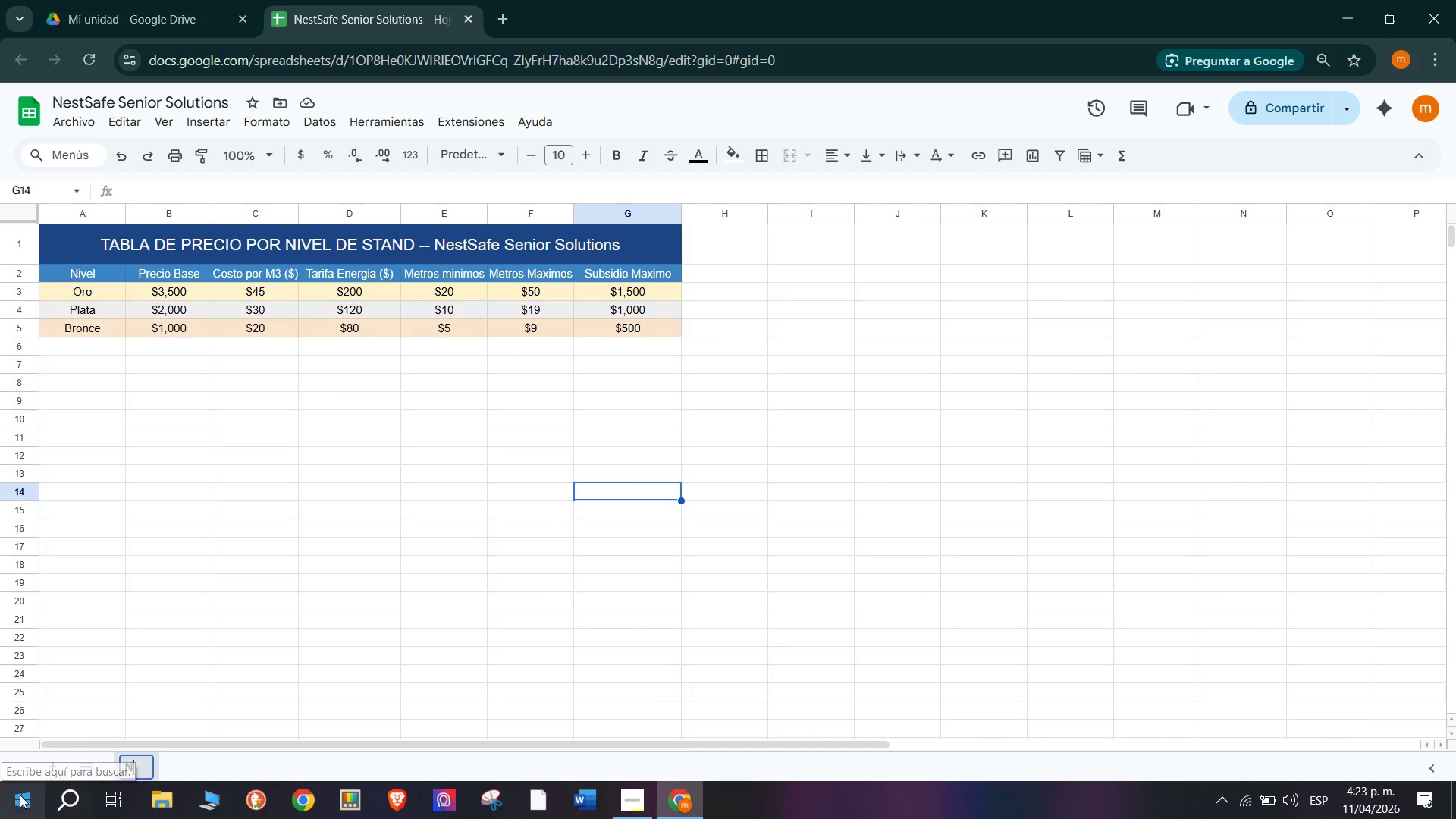 
type(iveles de Precio)
 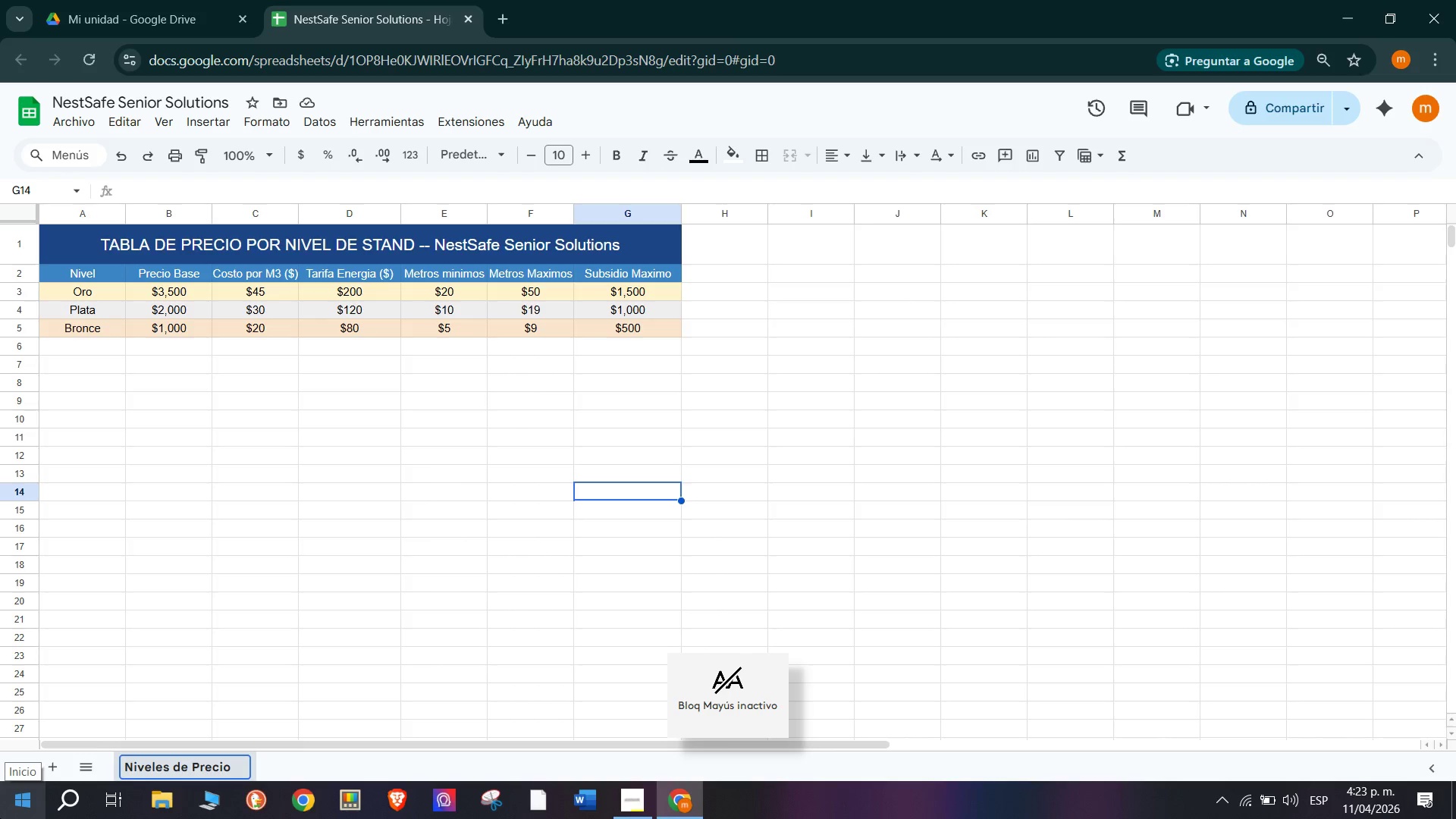 
key(Enter)
 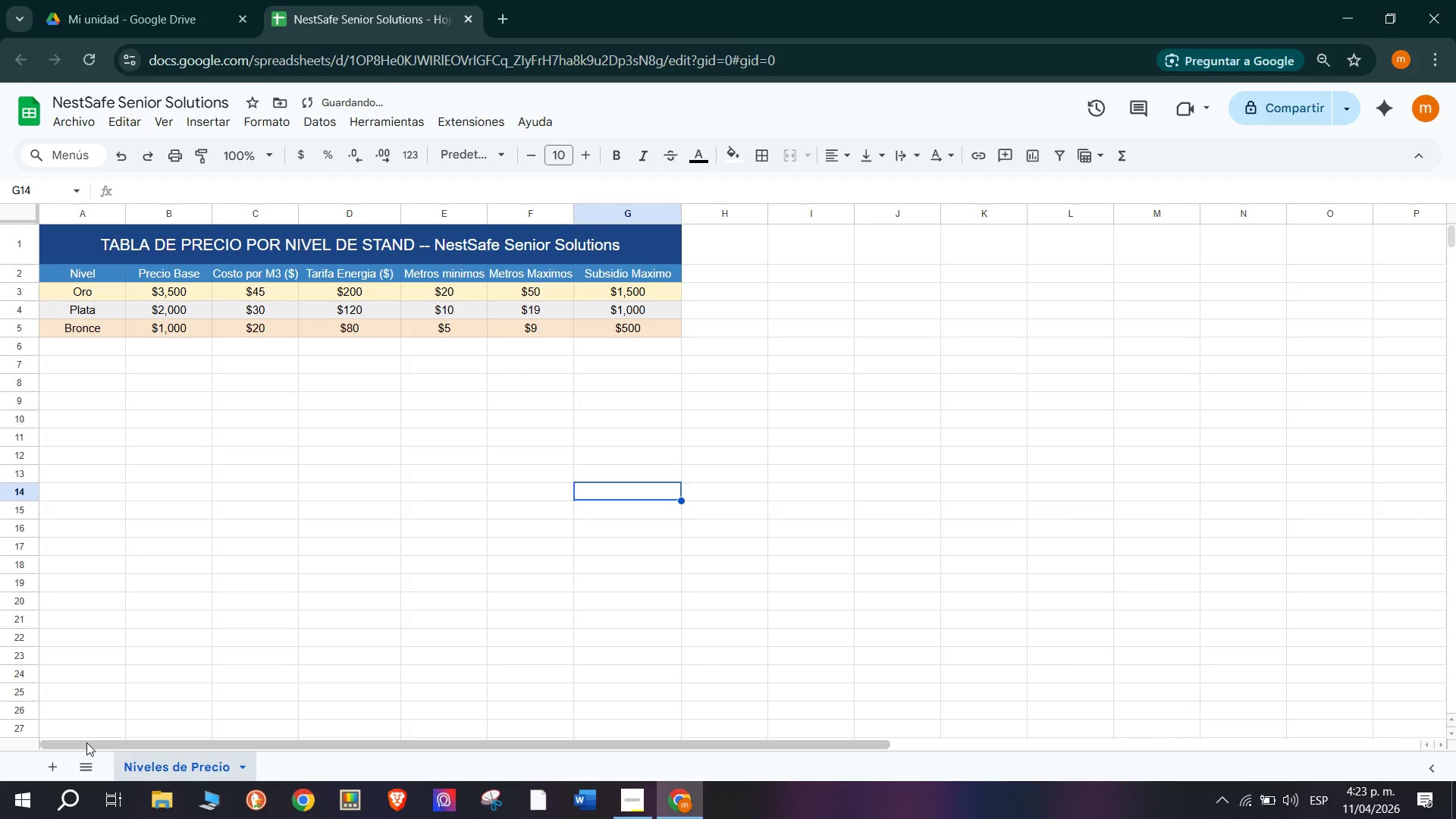 
left_click([42, 772])
 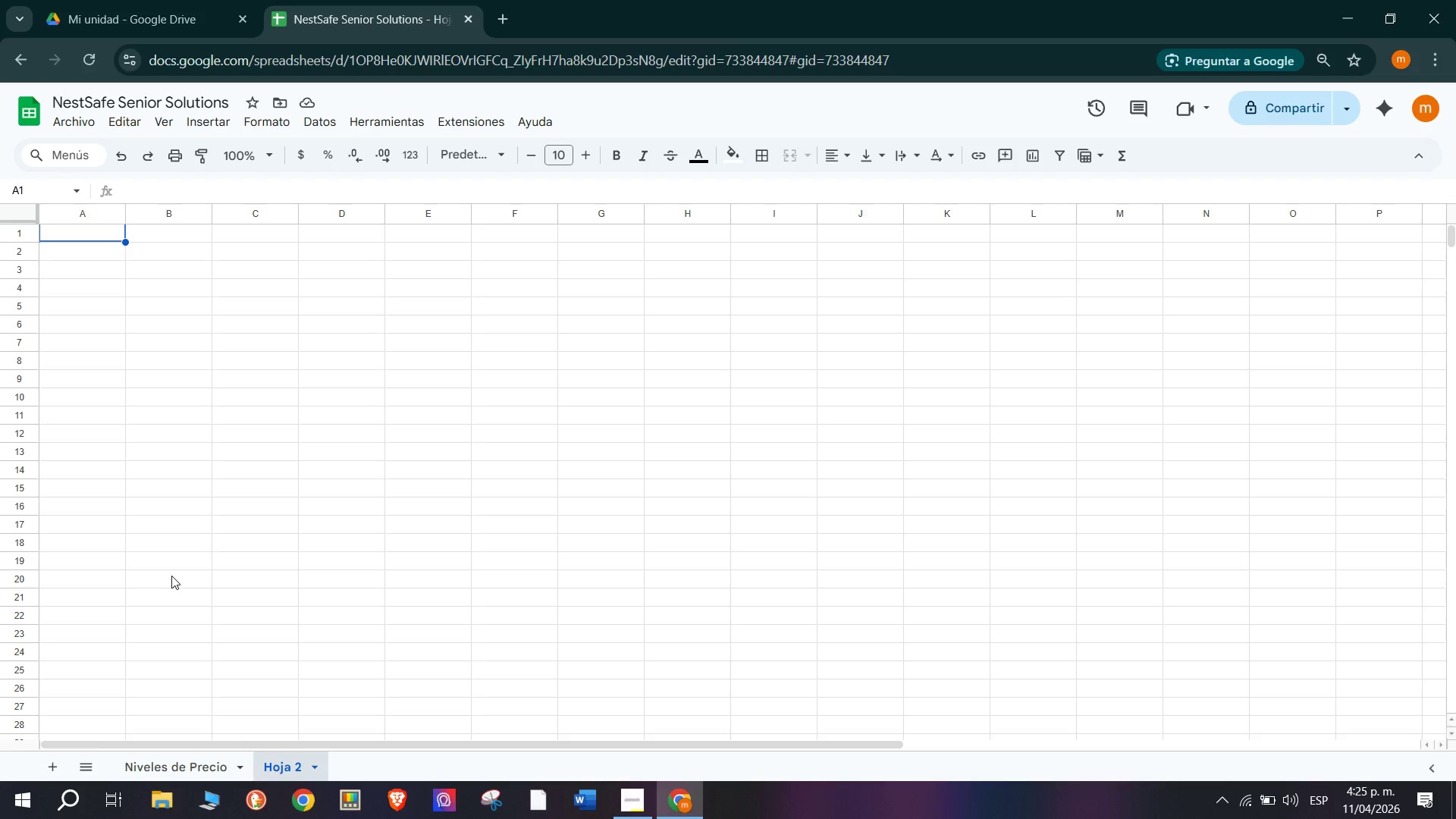 
wait(90.22)
 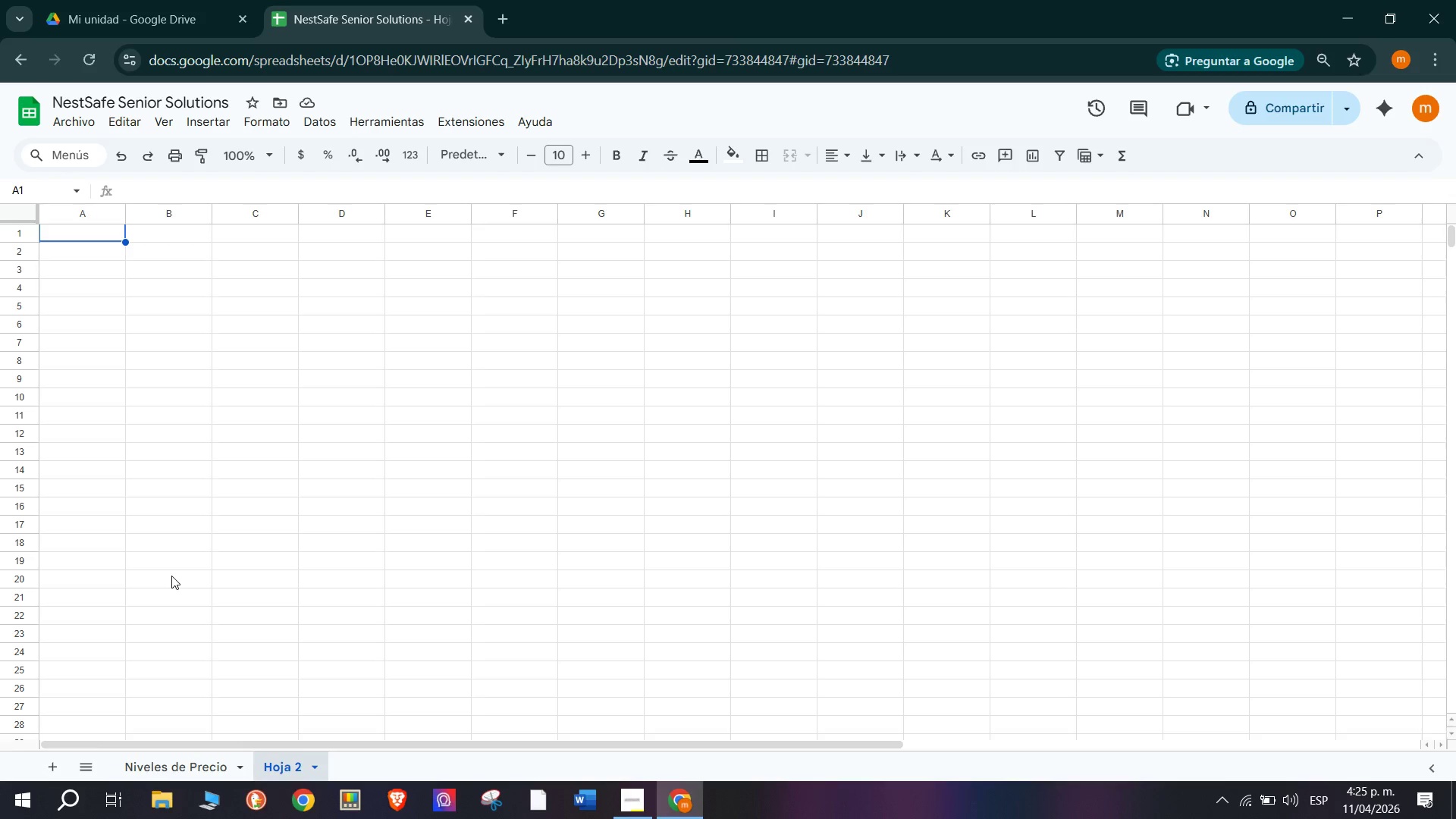 
left_click([105, 228])
 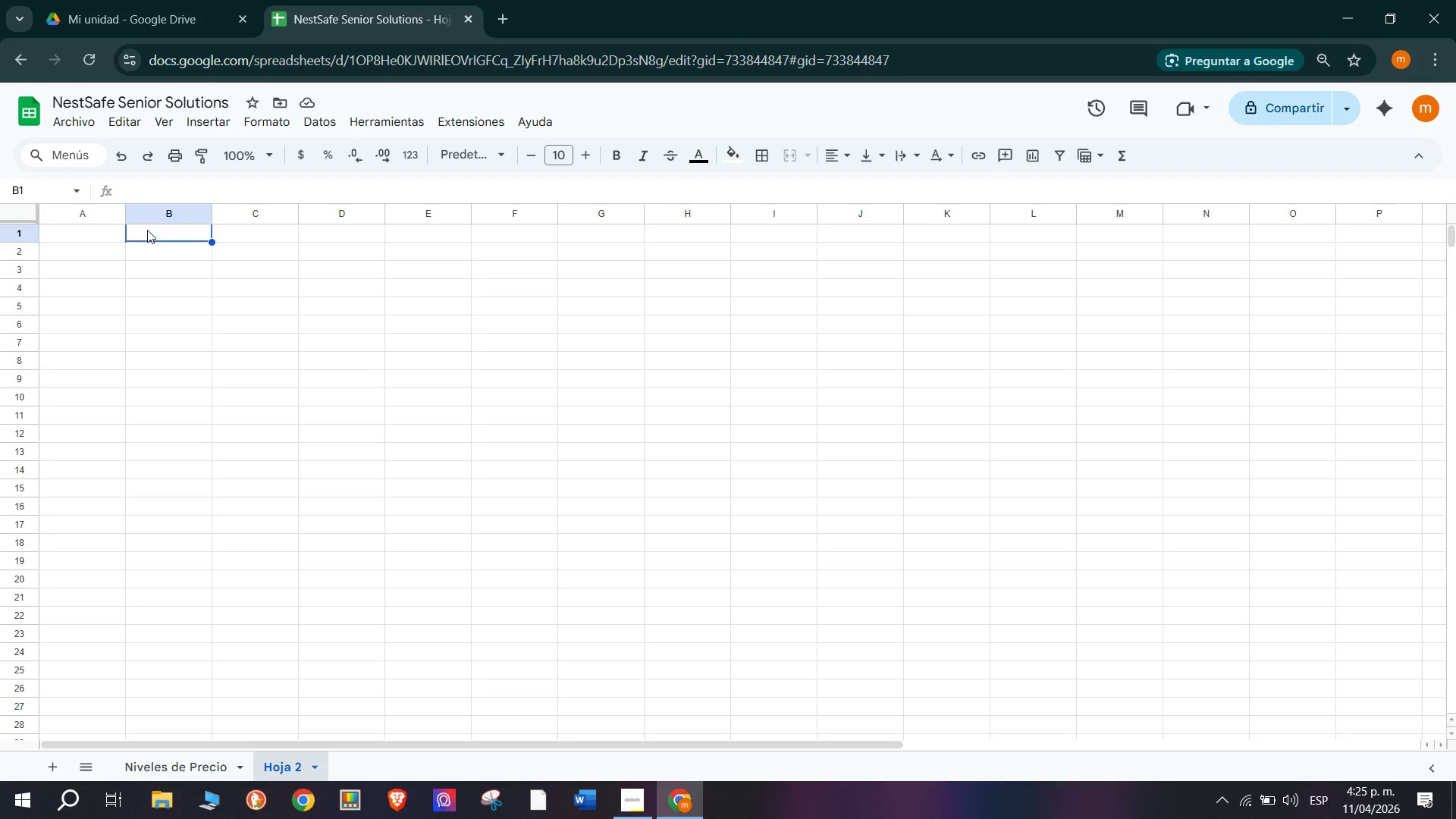 
double_click([90, 231])
 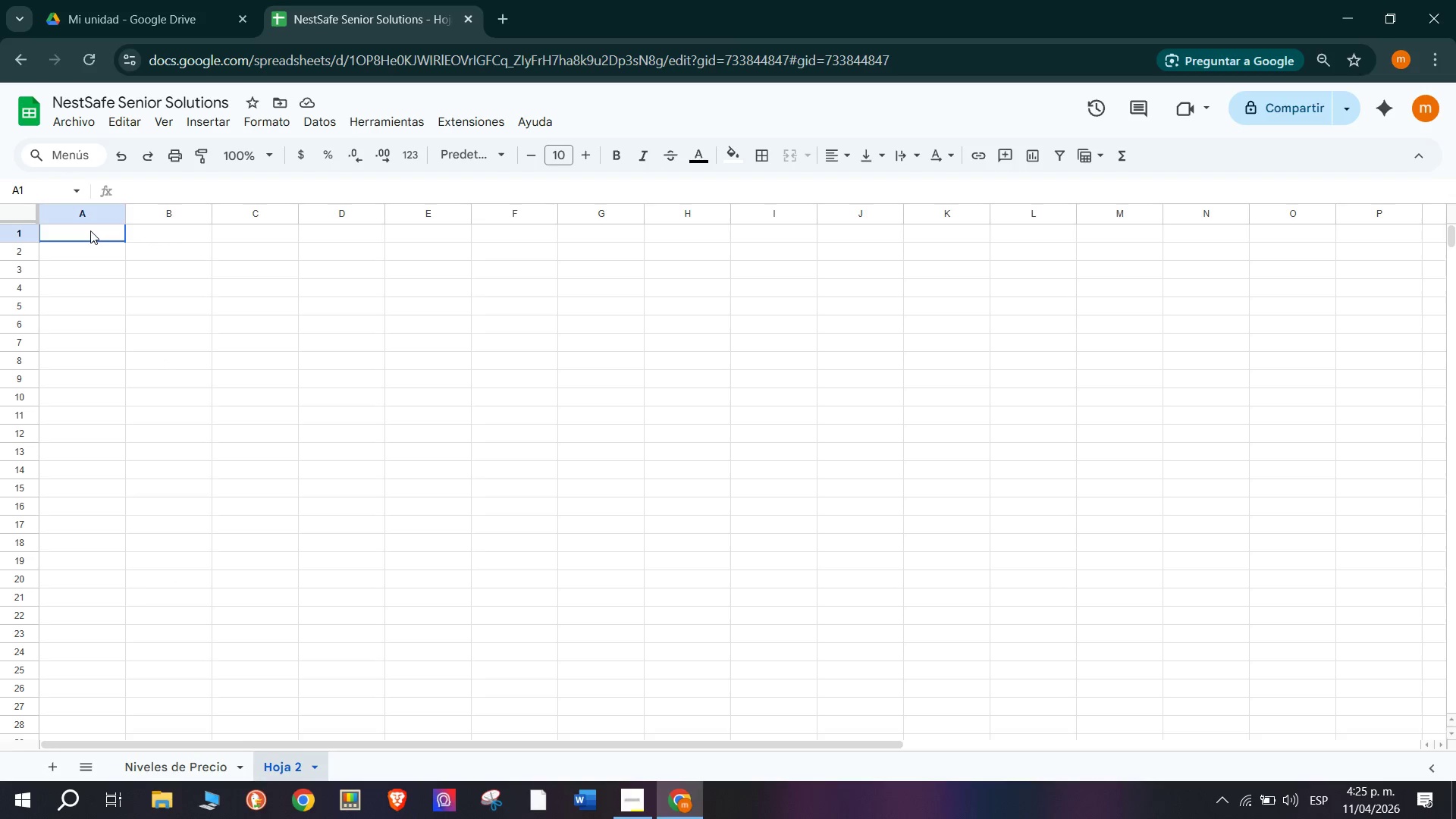 
triple_click([90, 231])
 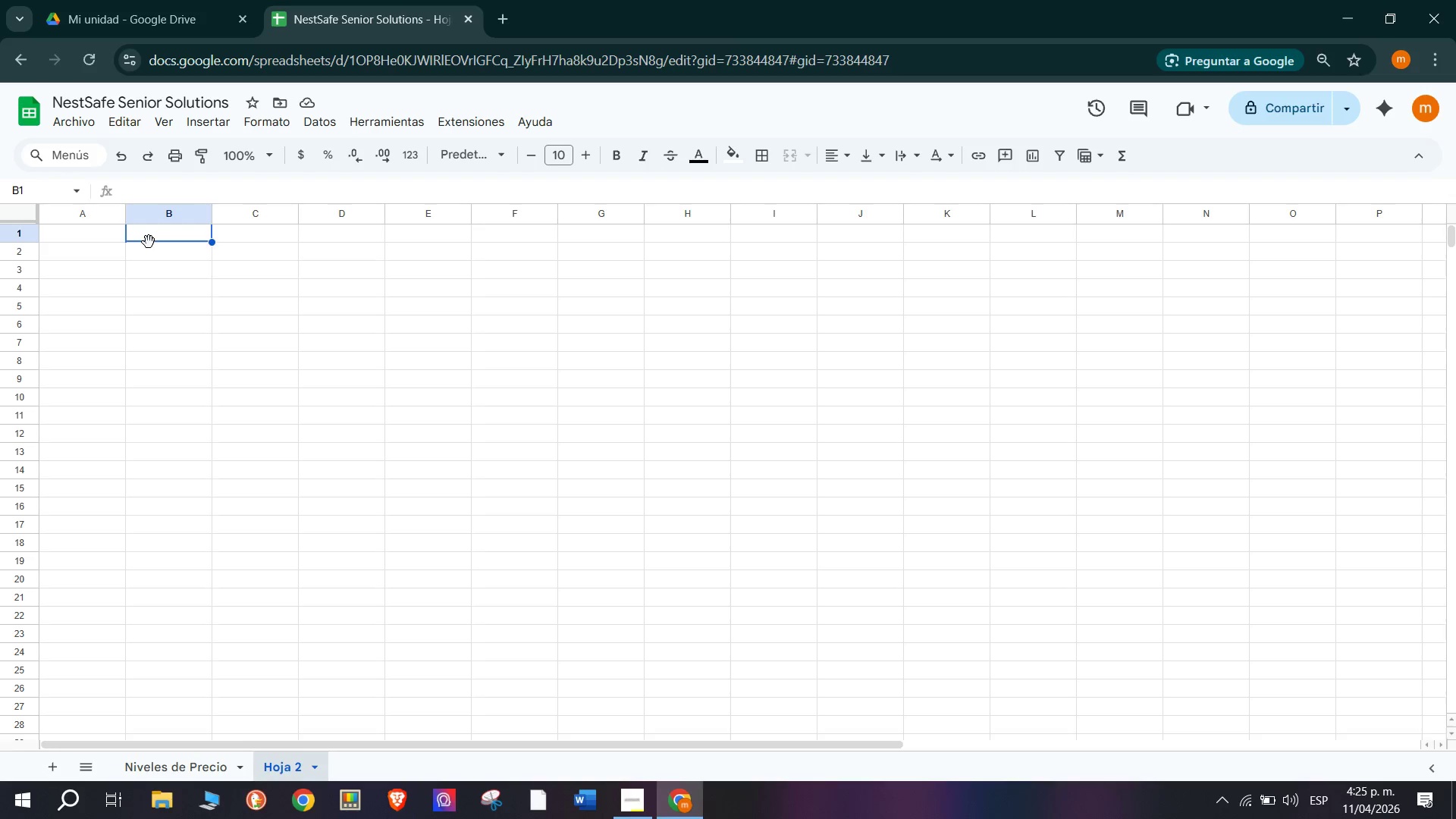 
wait(10.61)
 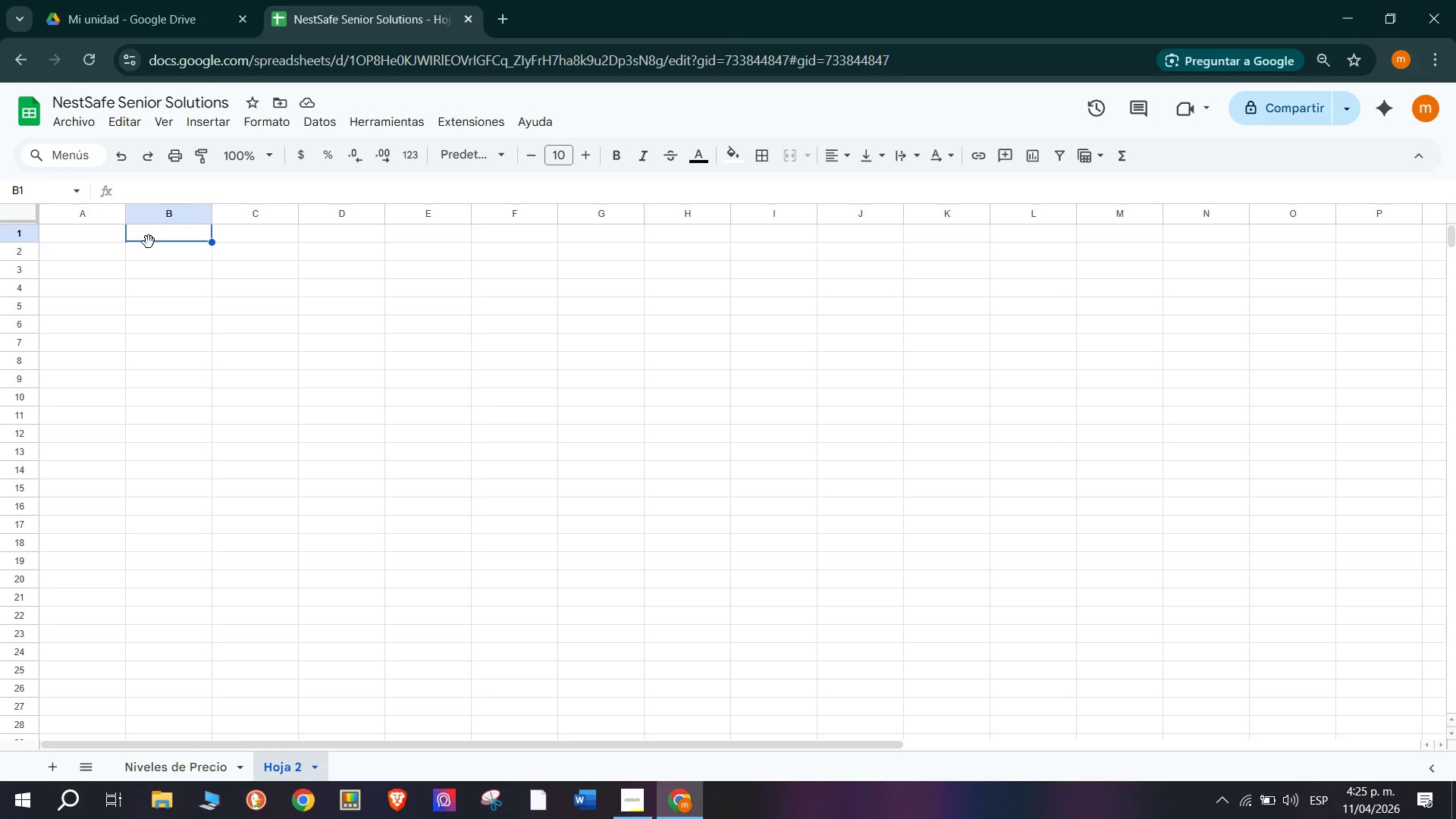 
left_click_drag(start_coordinate=[71, 228], to_coordinate=[1393, 233])
 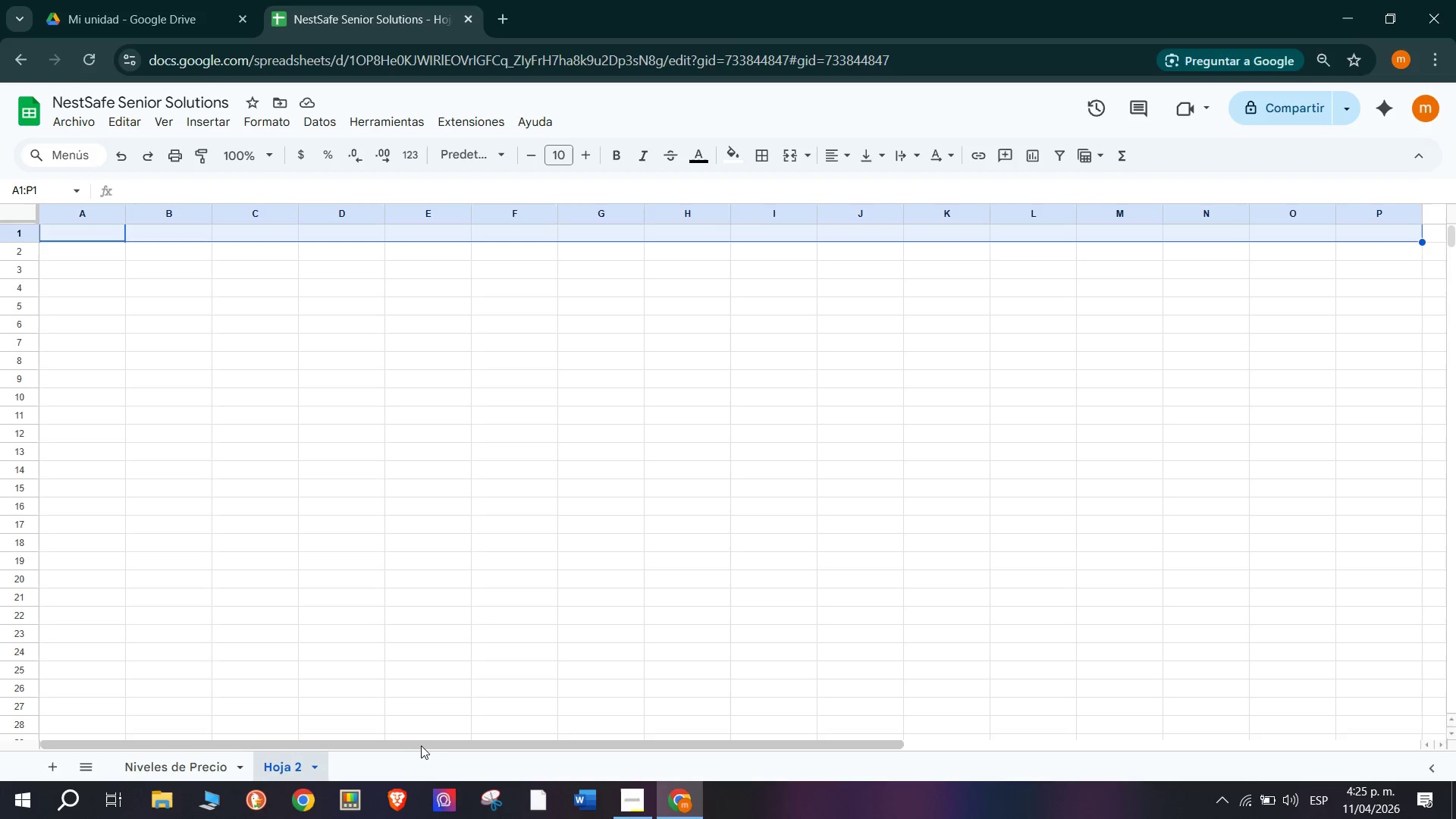 
left_click_drag(start_coordinate=[428, 743], to_coordinate=[886, 762])
 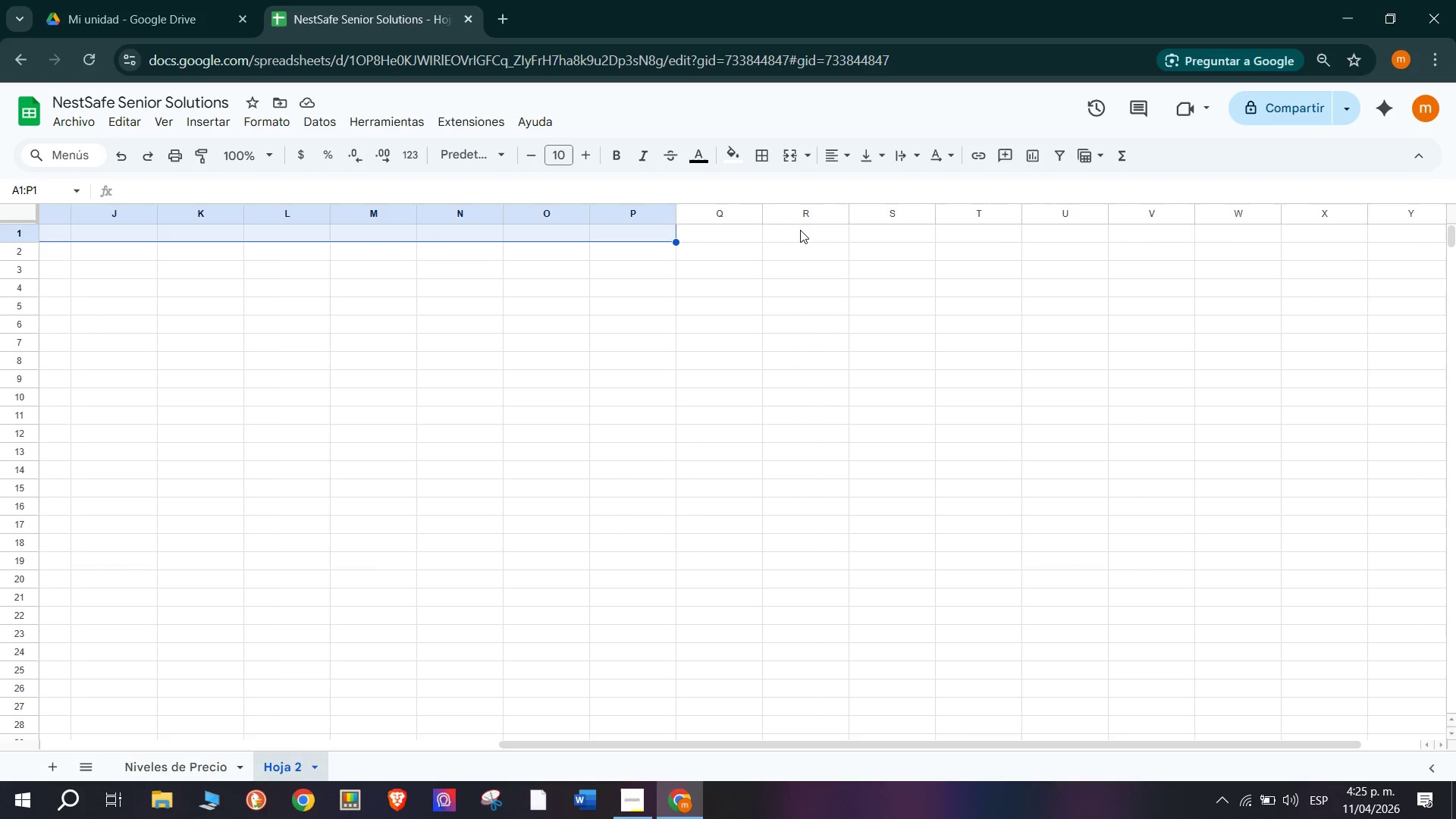 
left_click_drag(start_coordinate=[810, 225], to_coordinate=[93, 234])
 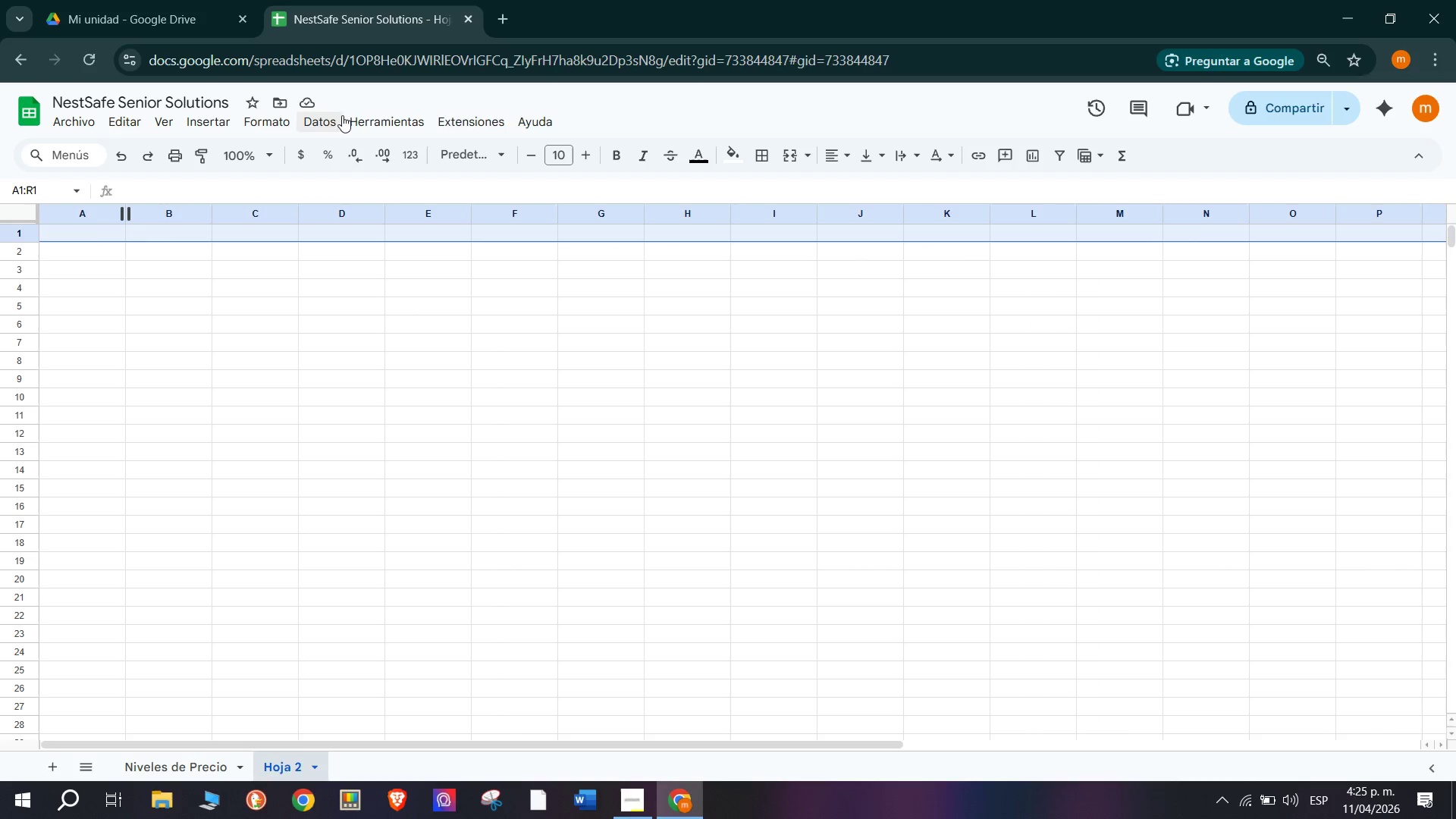 
scroll: coordinate [147, 174], scroll_direction: up, amount: 7.0
 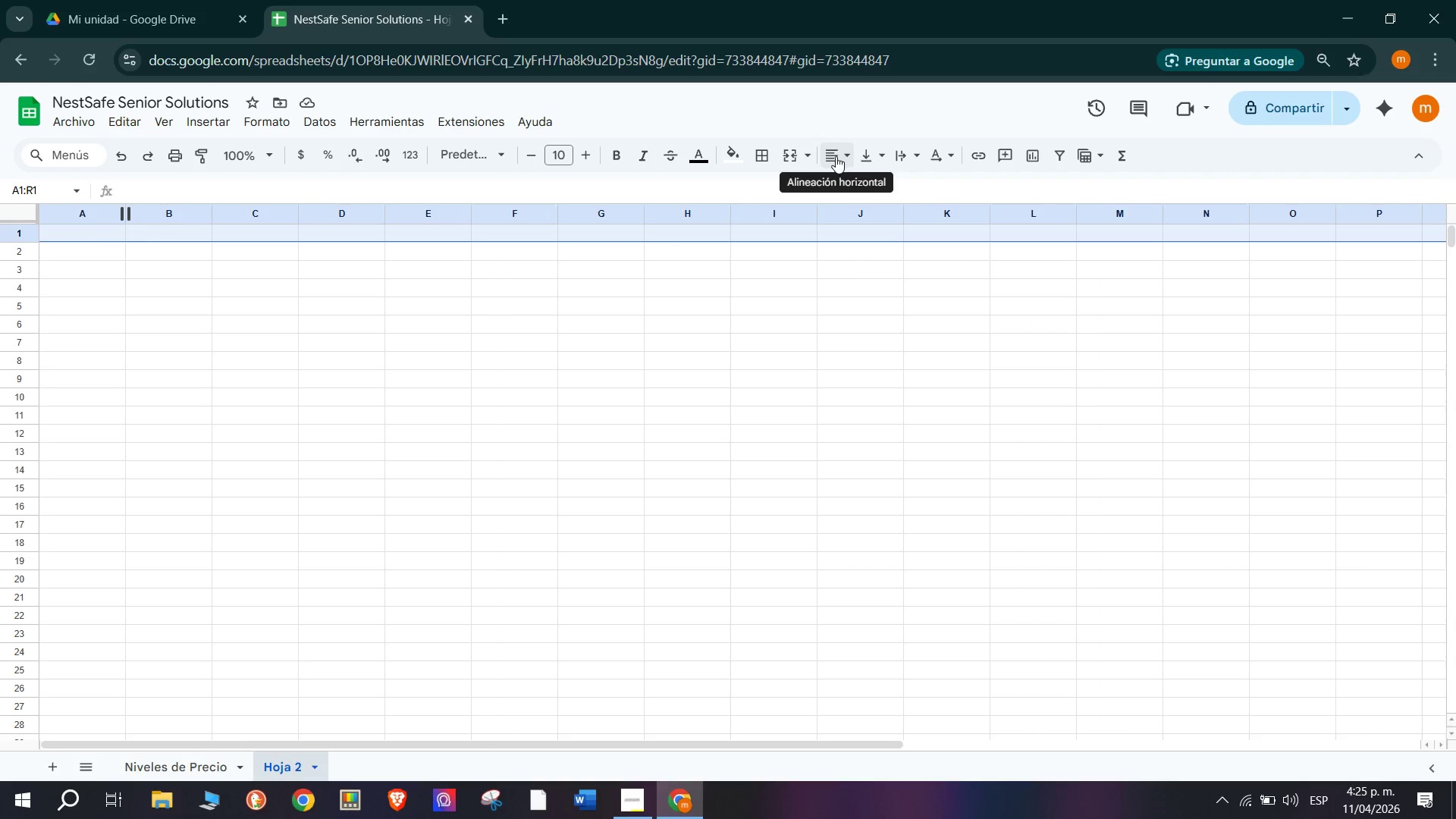 
left_click([792, 154])
 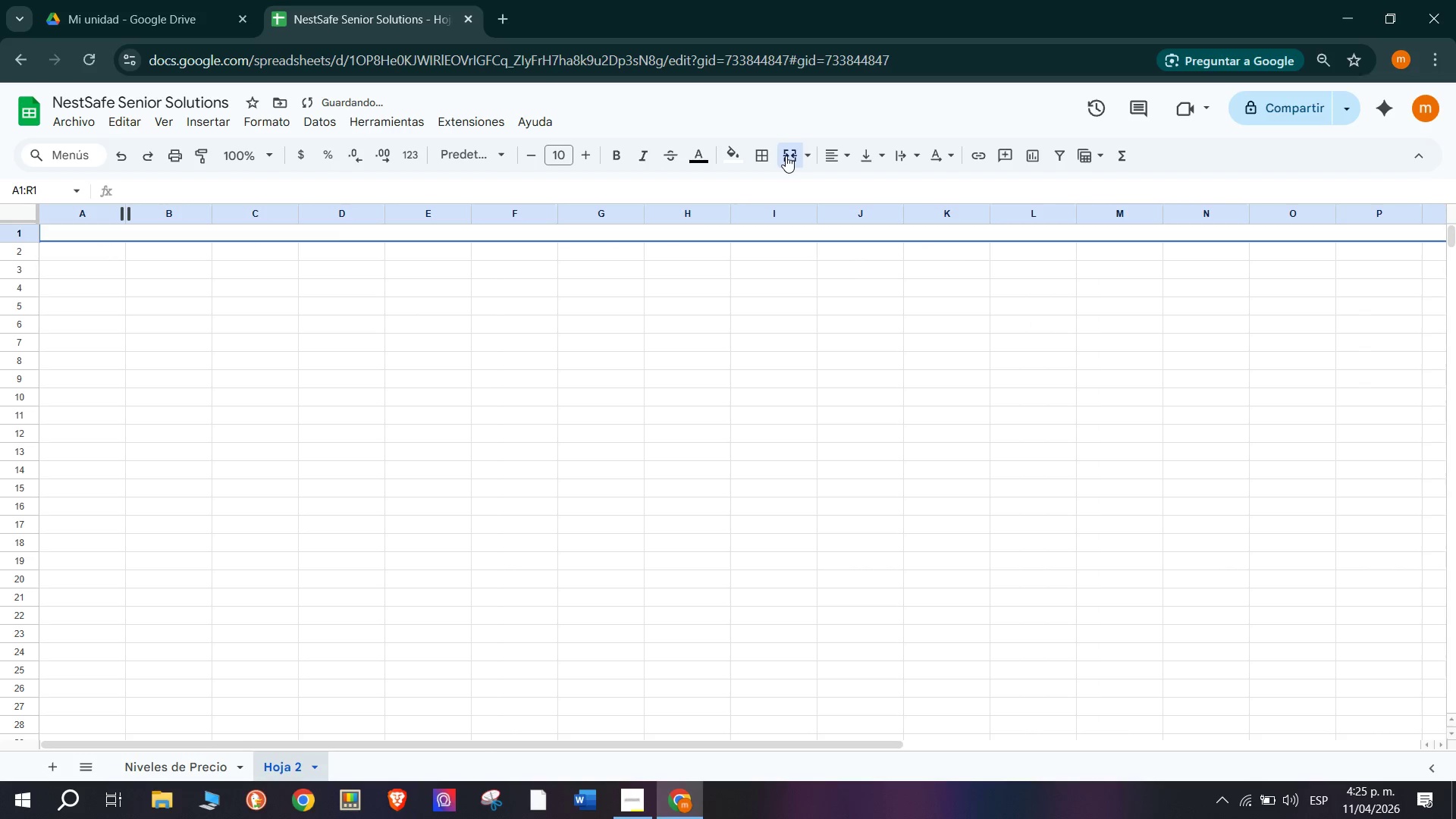 
type(BASE DE  DATOS PROVEEDORES)
 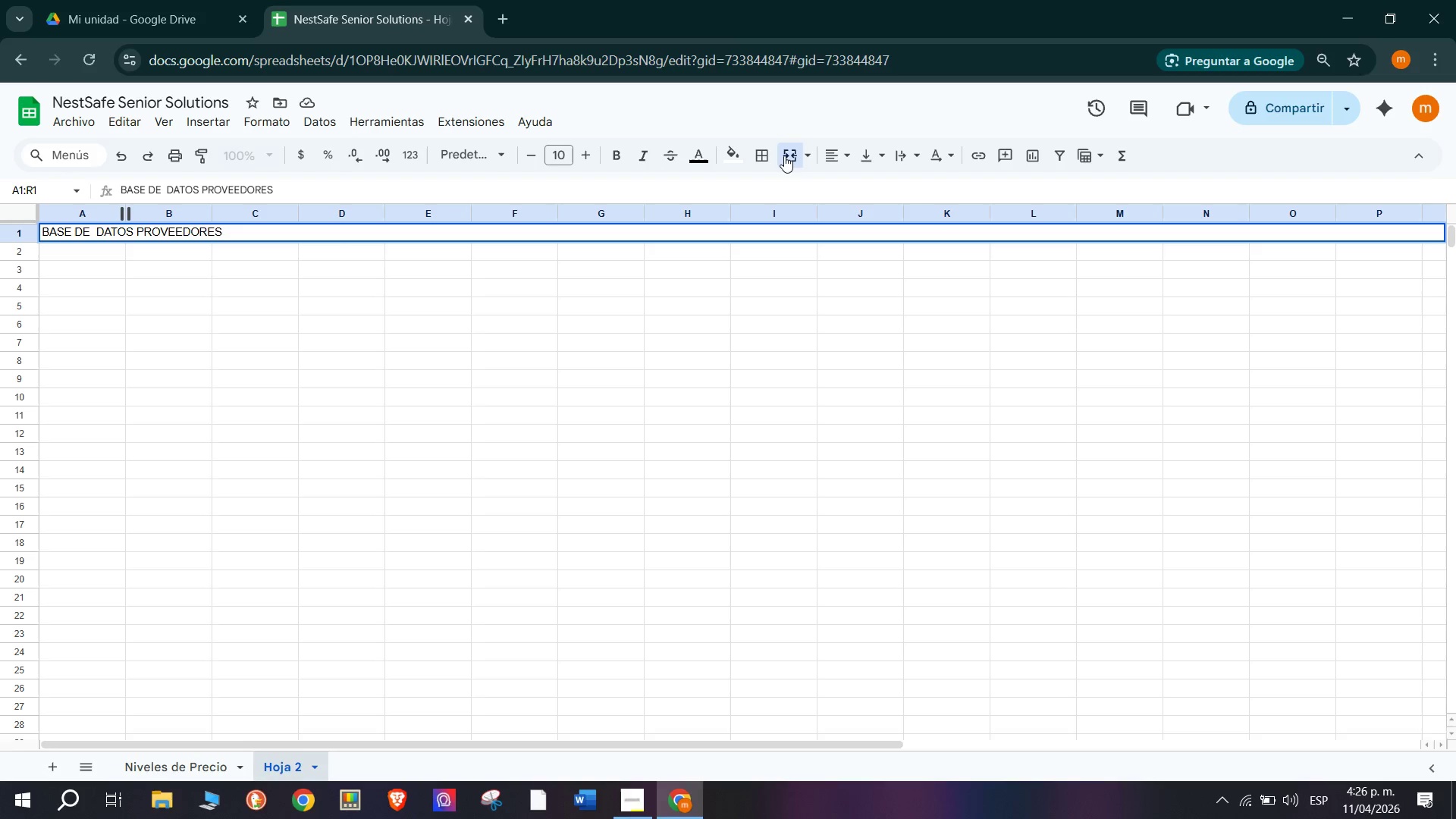 
wait(30.22)
 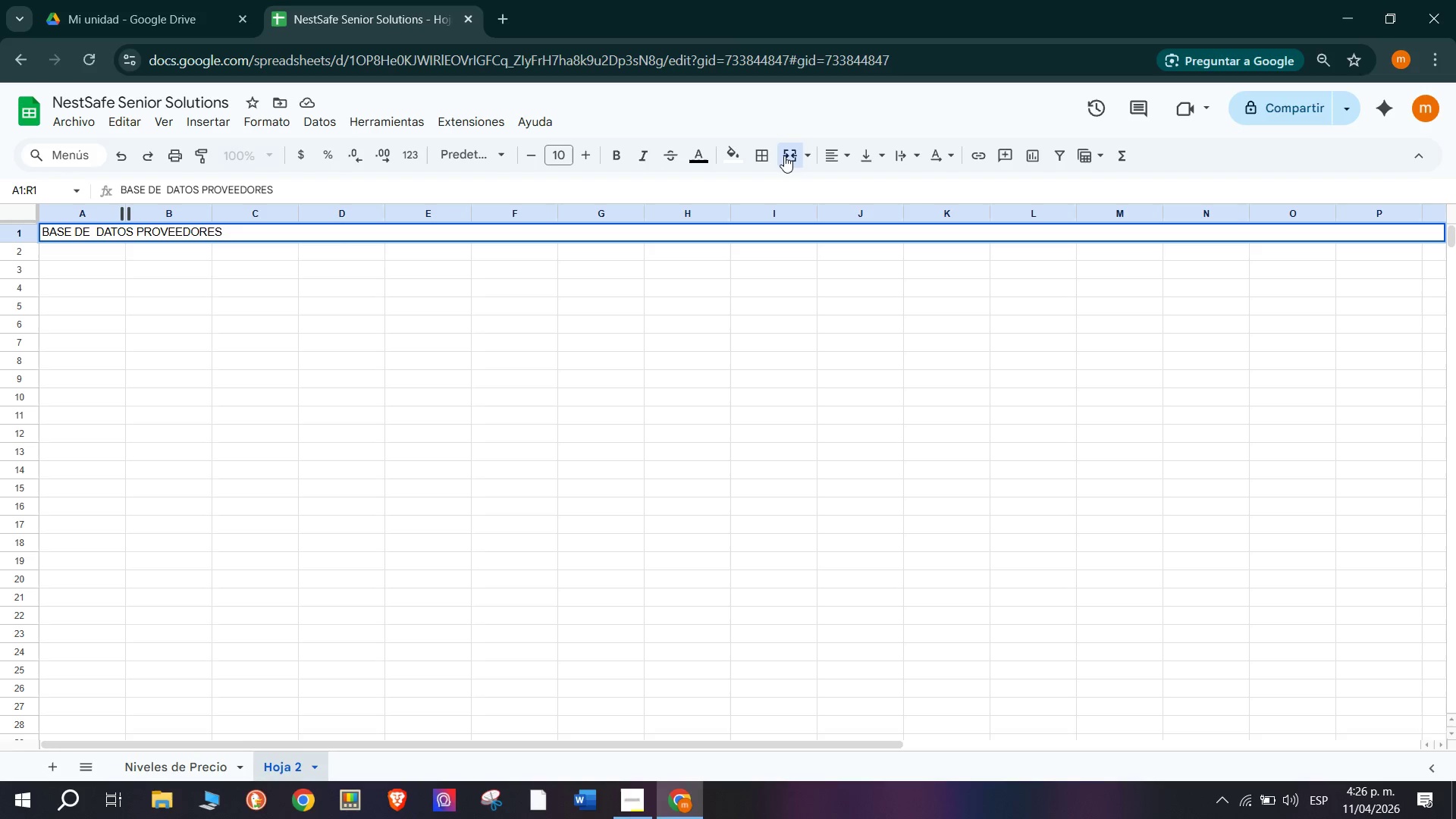 
left_click([183, 268])
 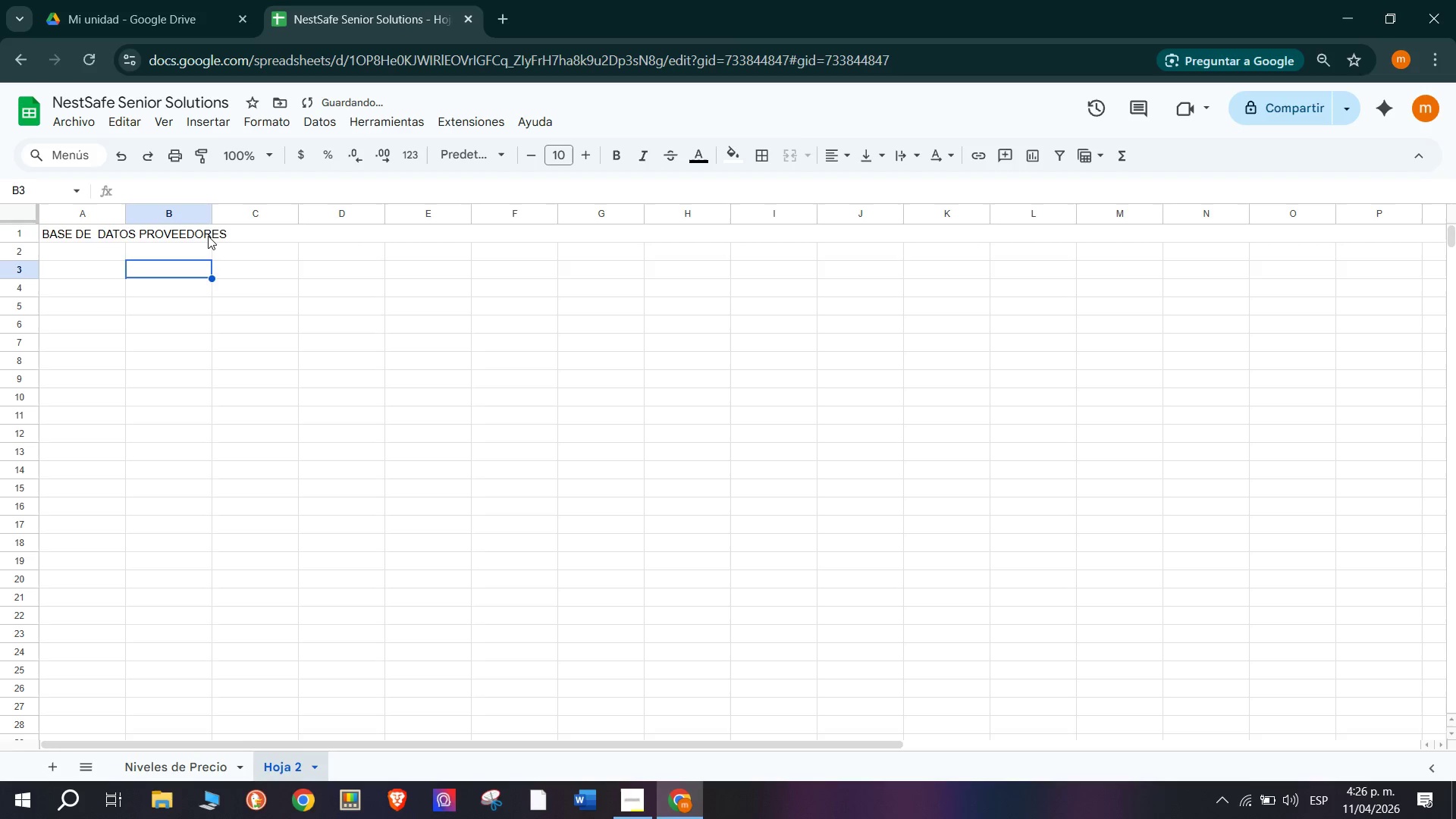 
left_click([209, 234])
 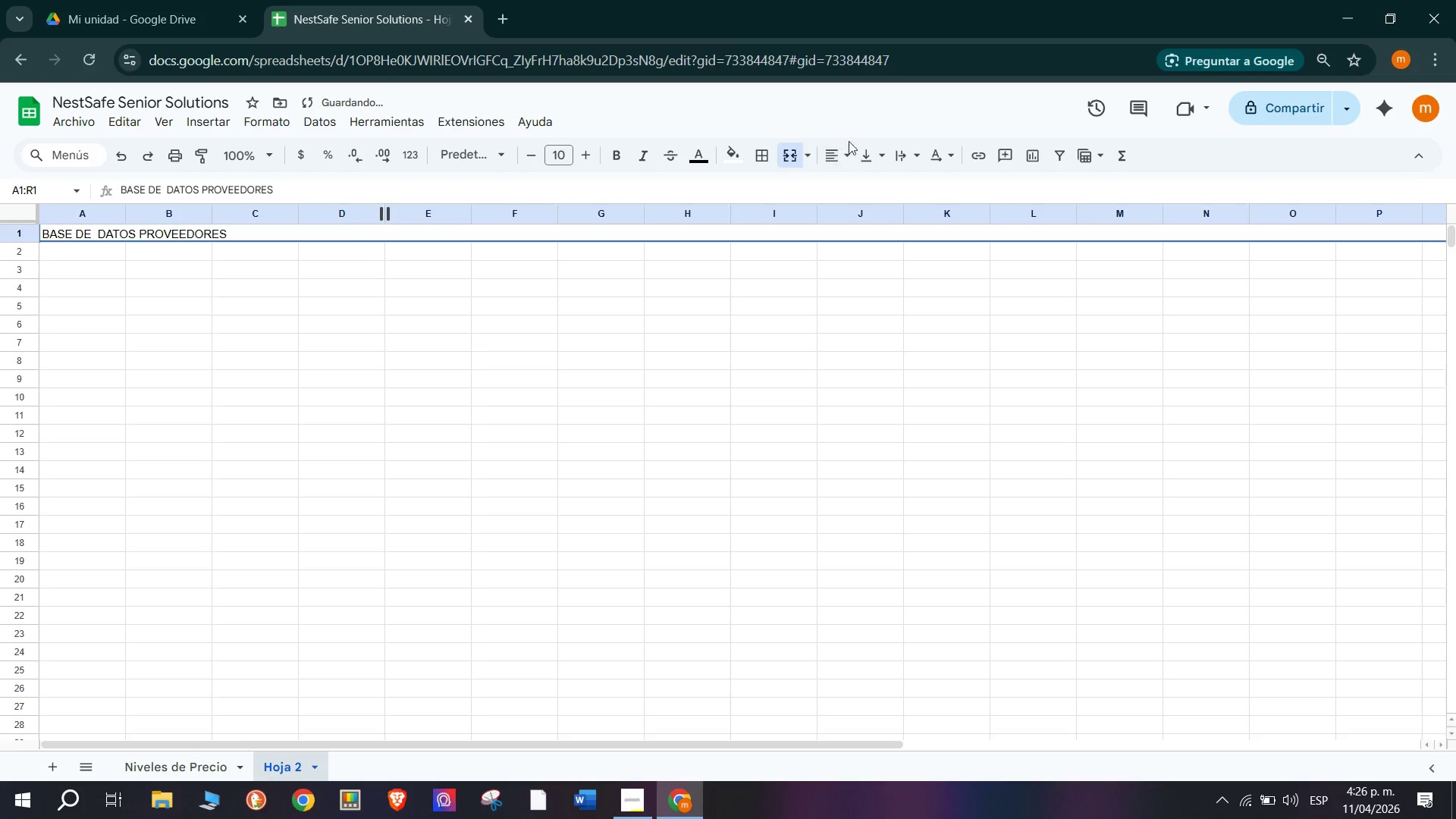 
left_click([849, 152])
 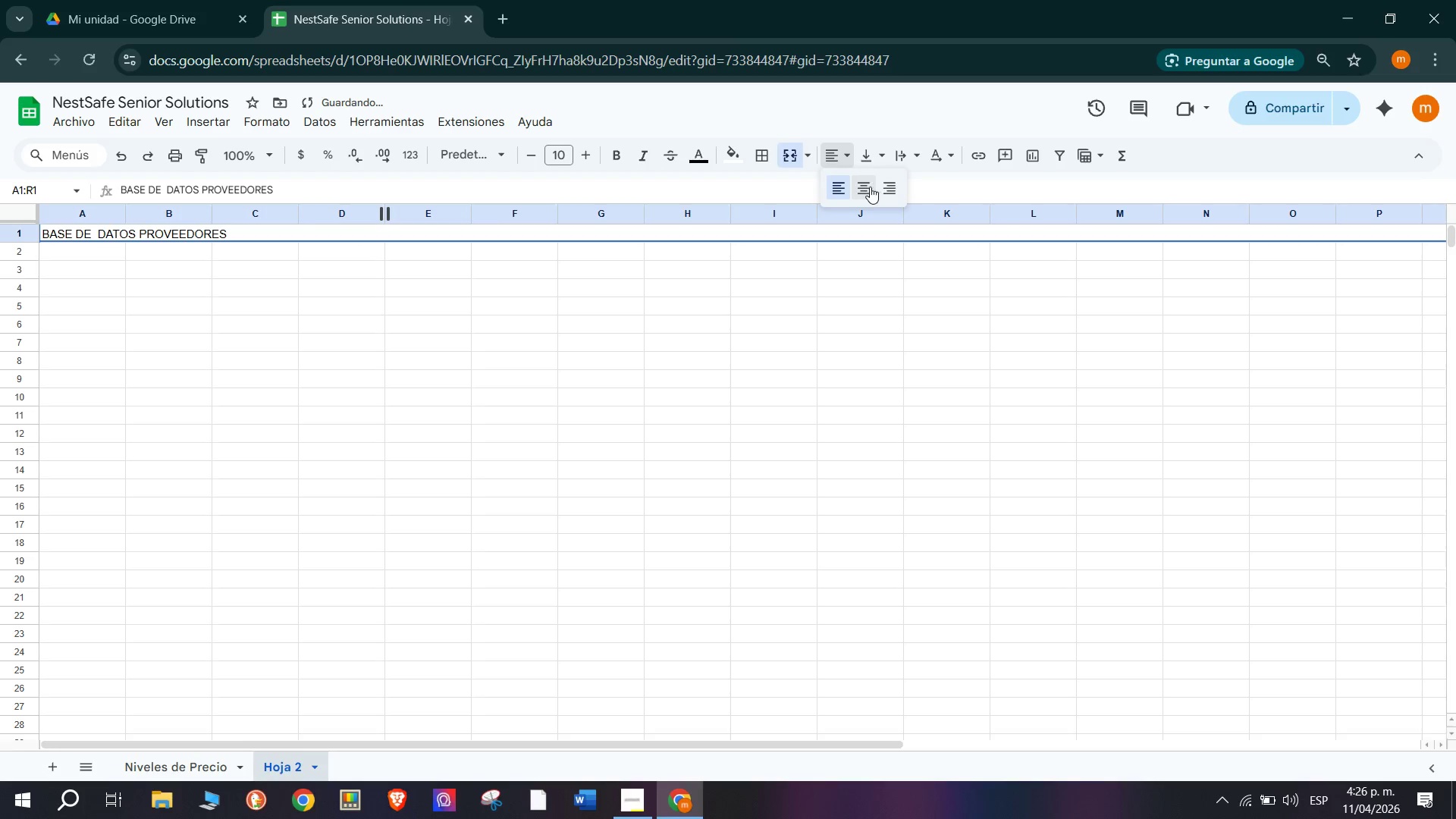 
left_click([858, 187])
 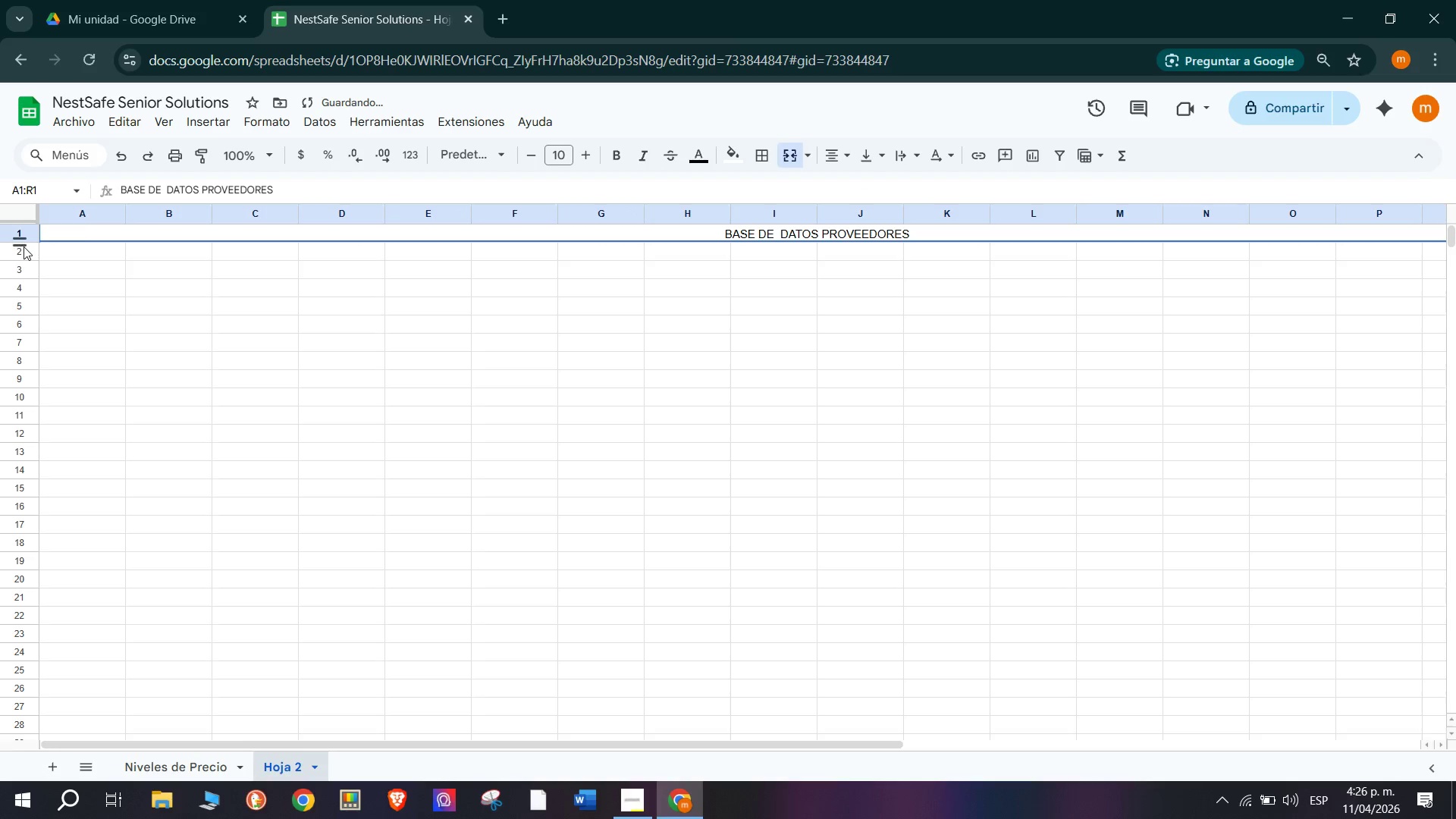 
left_click_drag(start_coordinate=[21, 239], to_coordinate=[34, 263])
 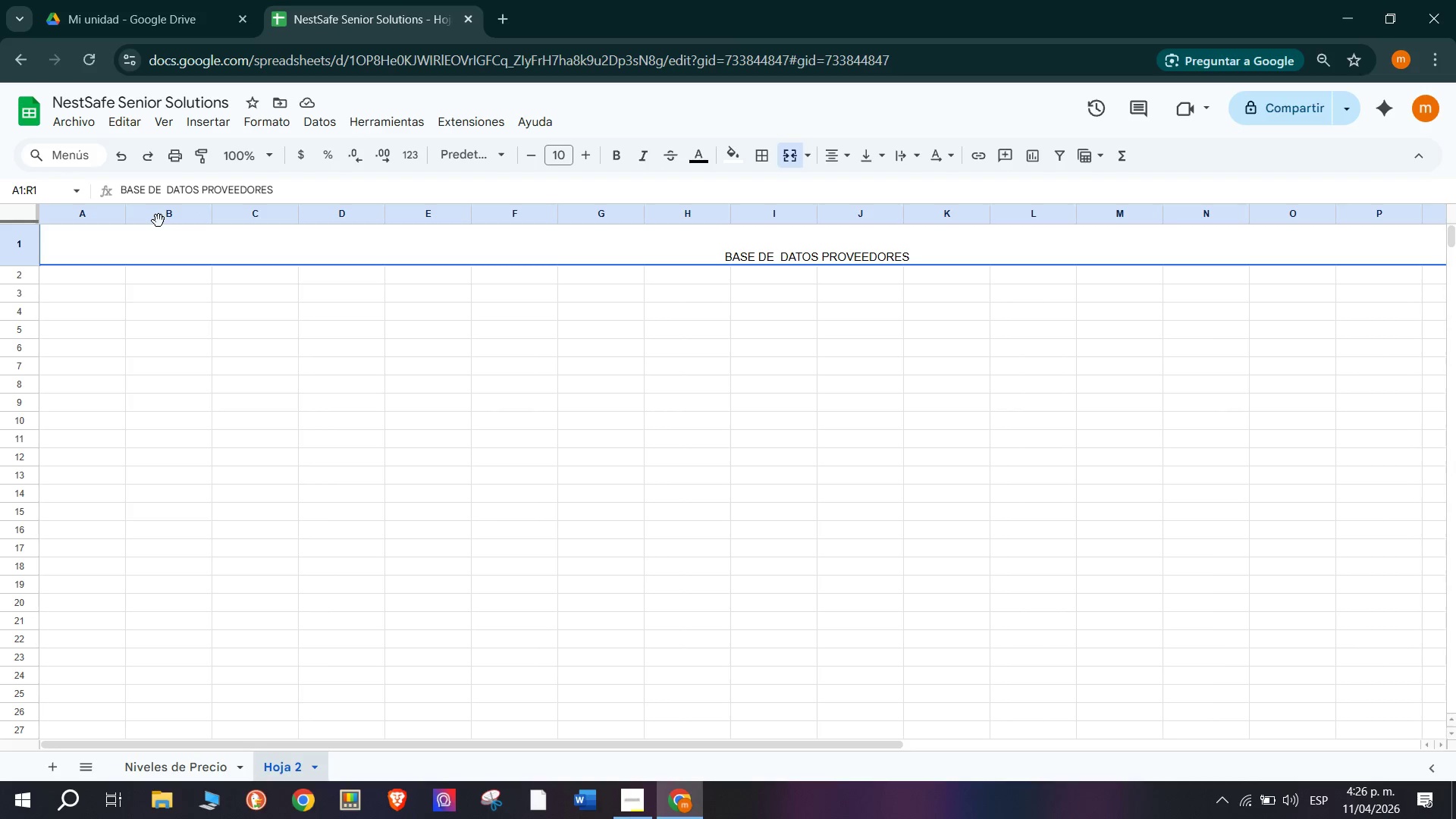 
wait(14.55)
 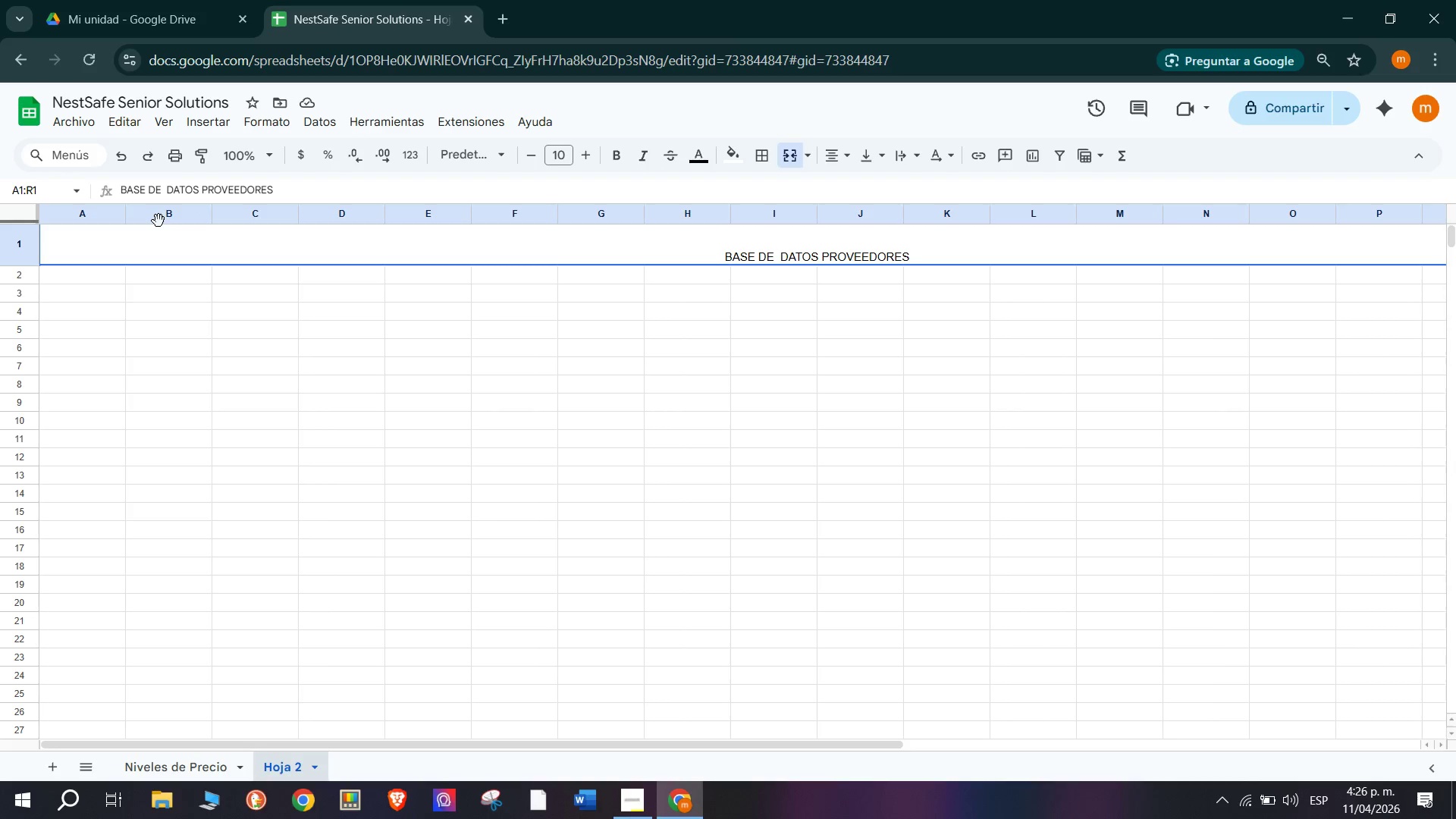 
left_click([847, 160])
 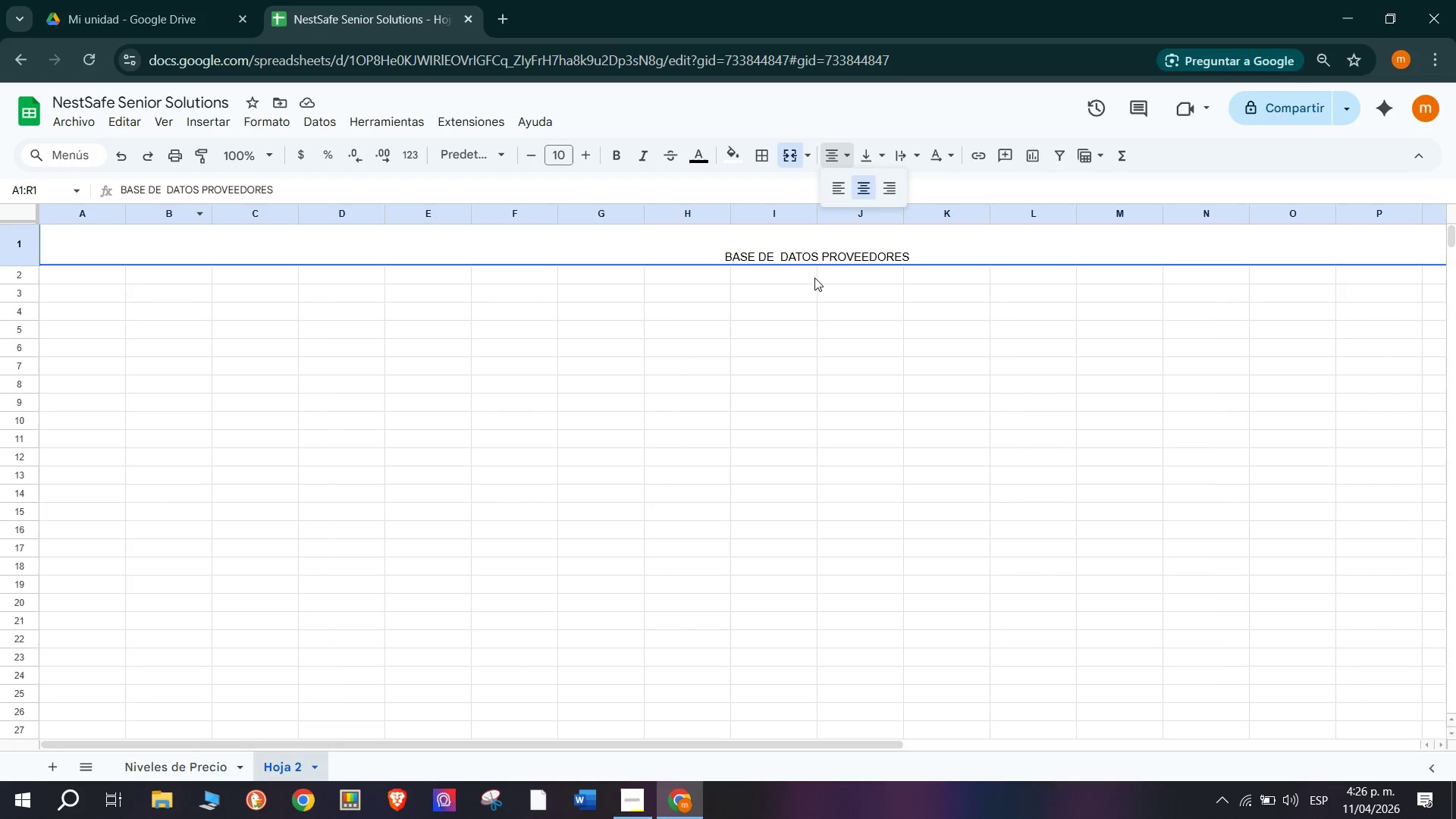 
left_click([811, 256])
 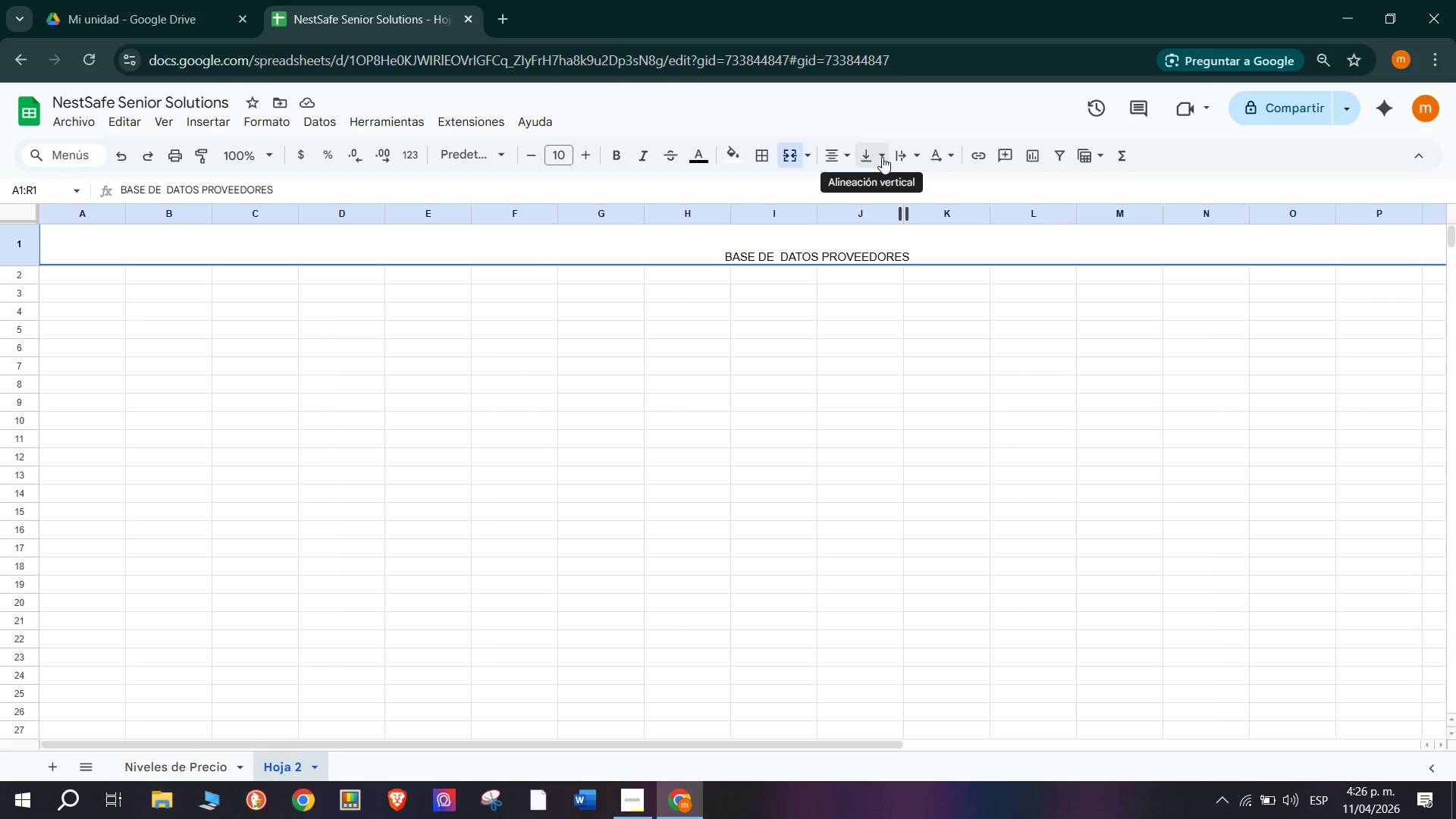 
left_click([882, 159])
 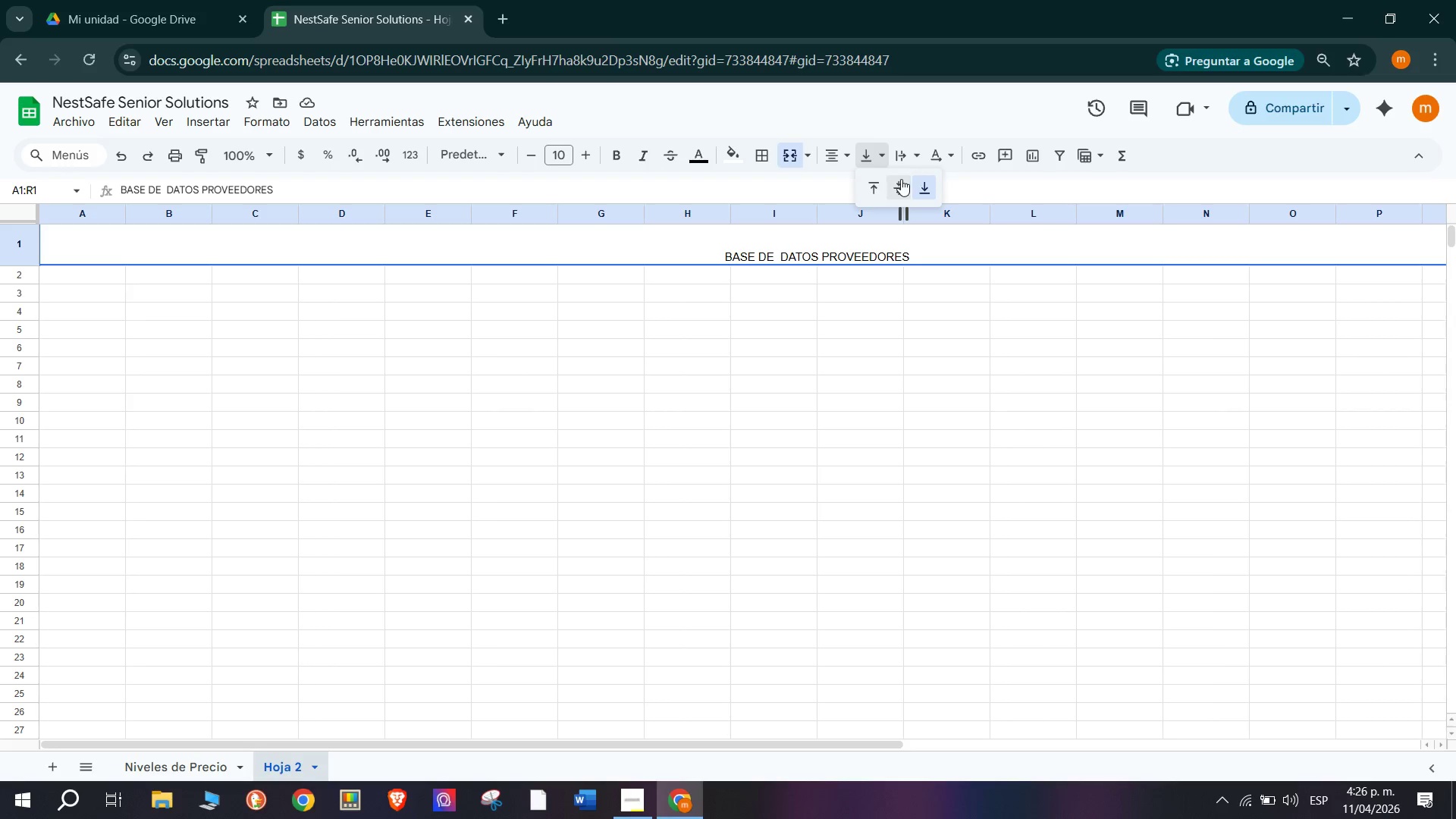 
left_click([898, 183])
 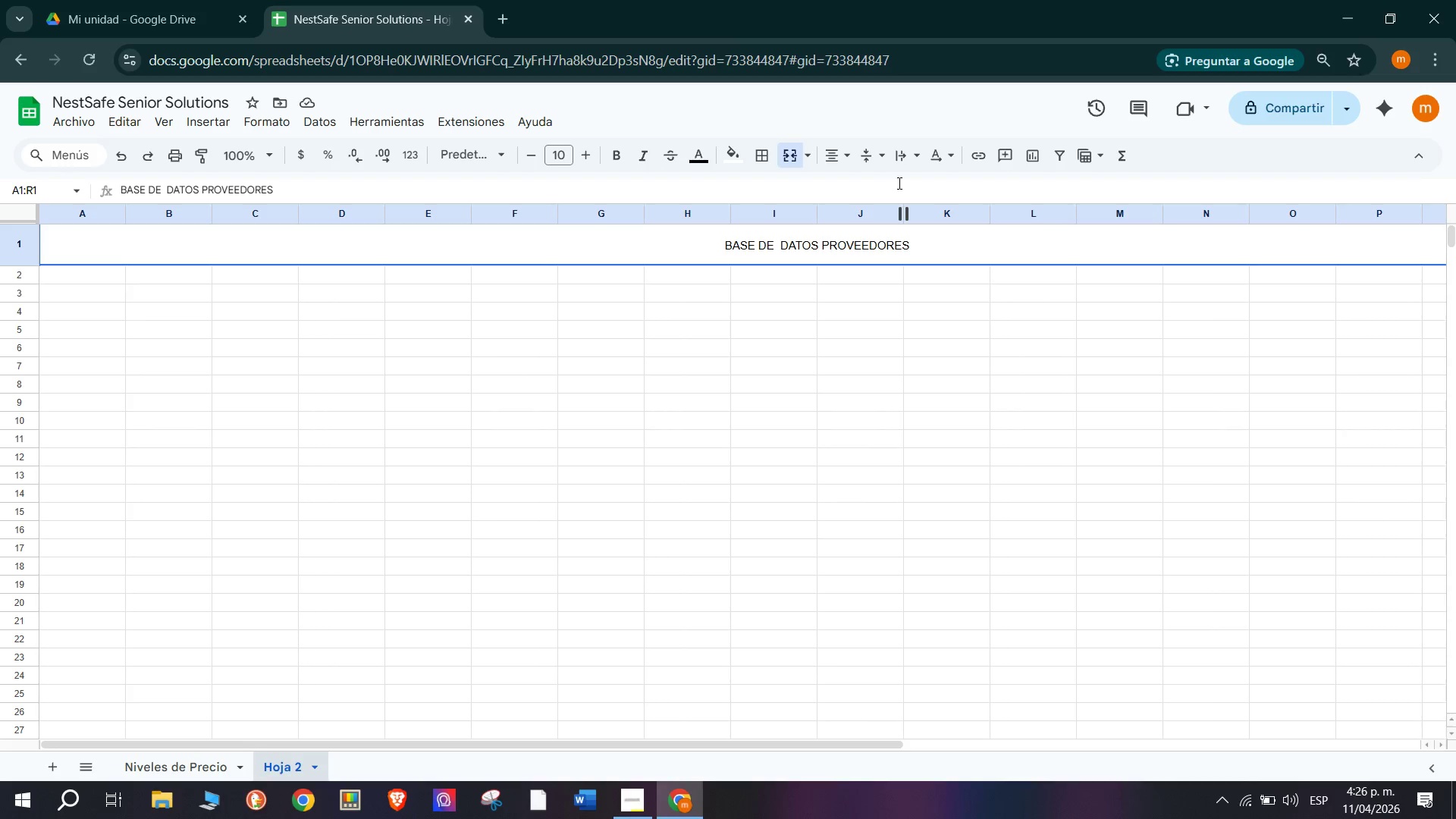 
wait(22.98)
 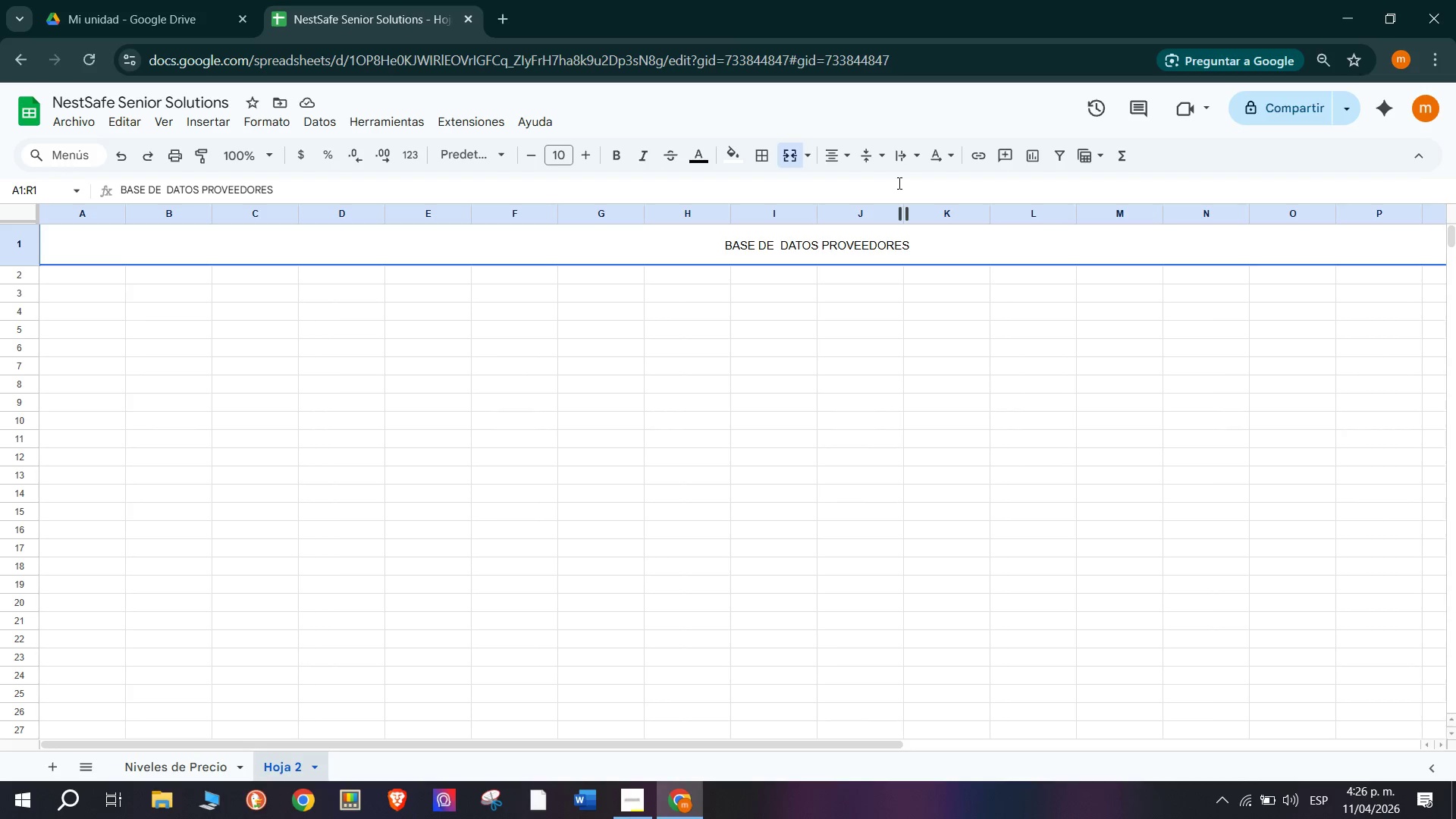 
left_click([604, 300])
 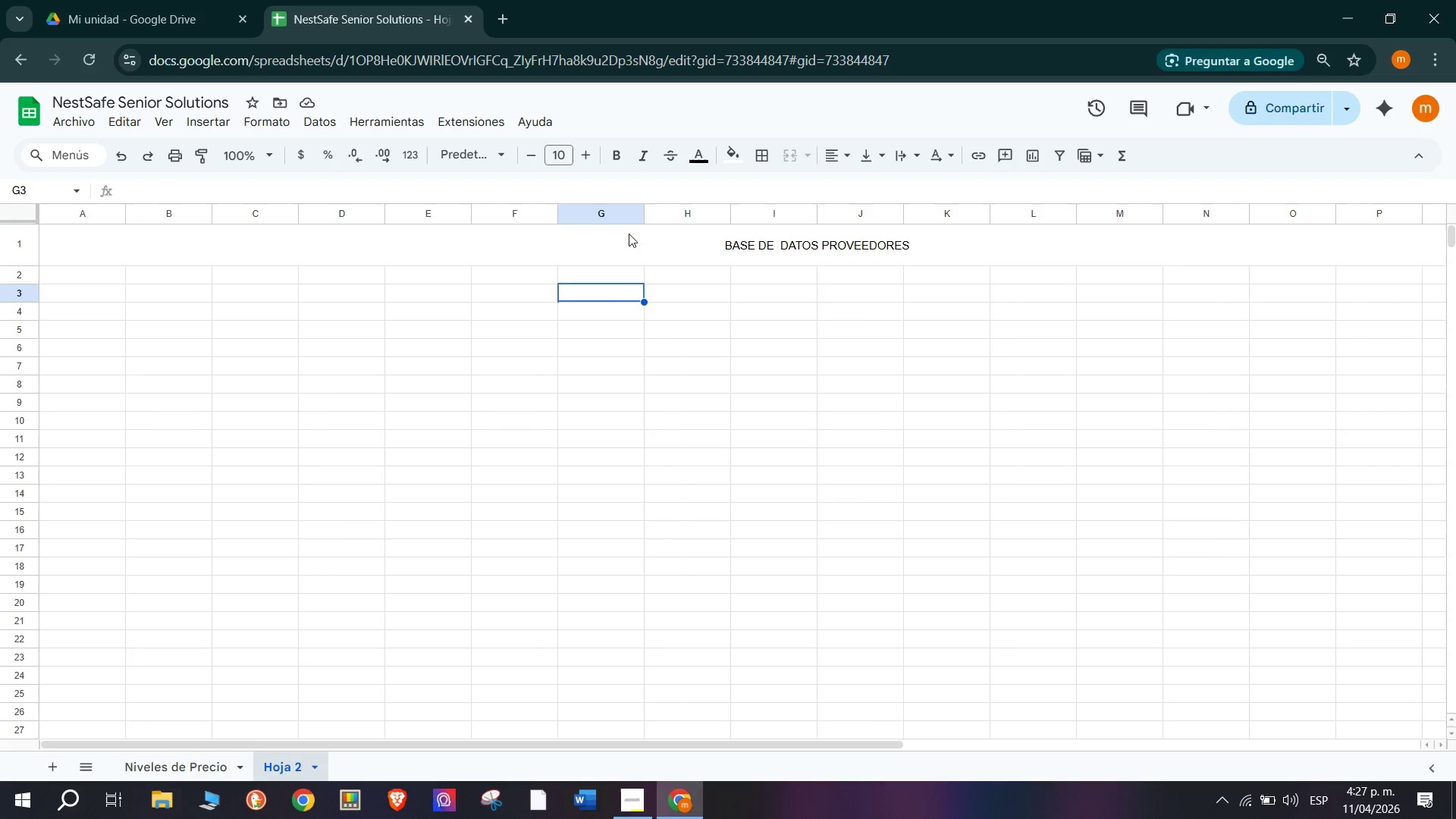 
left_click([631, 243])
 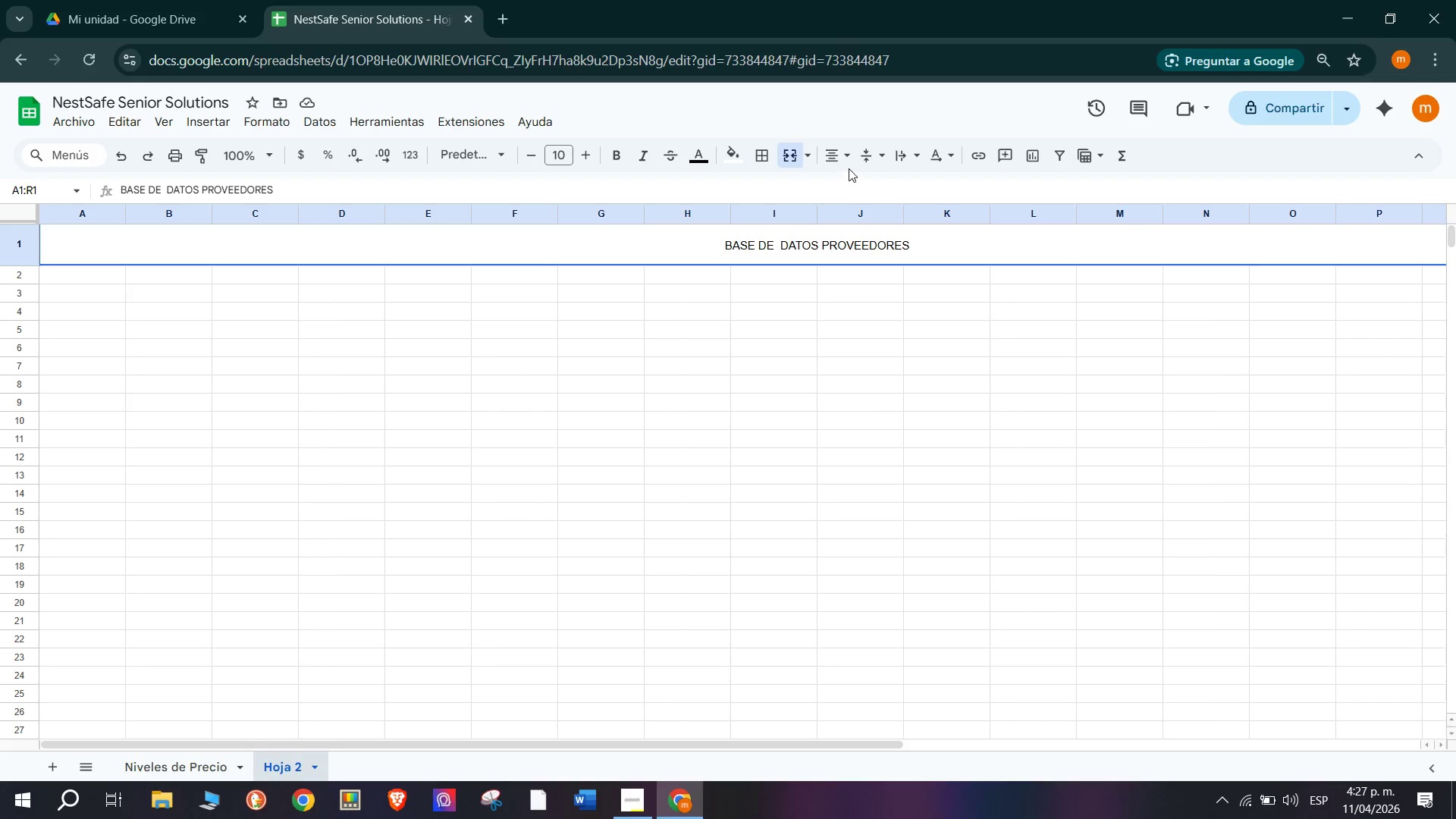 
wait(7.92)
 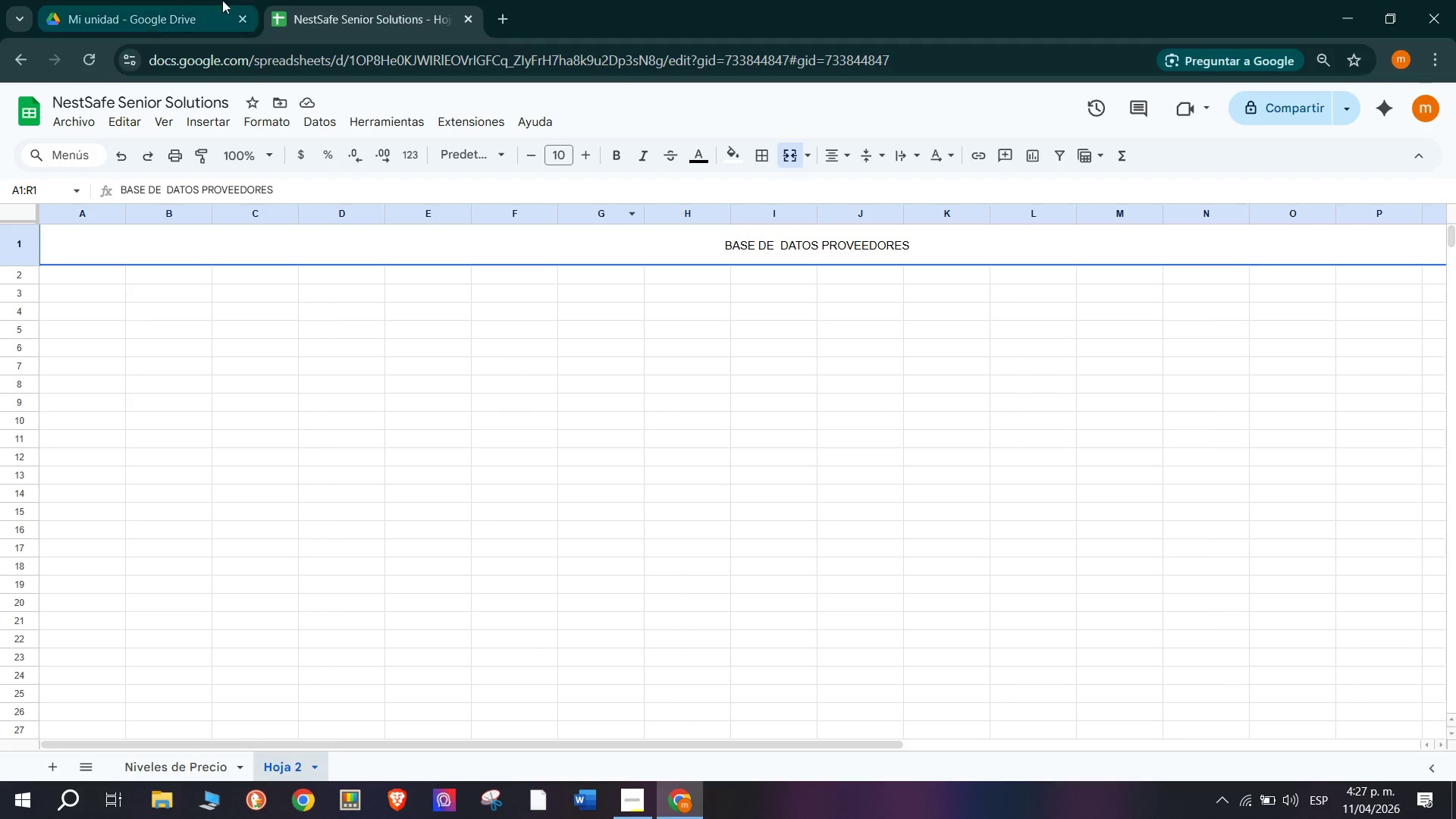 
double_click([592, 161])
 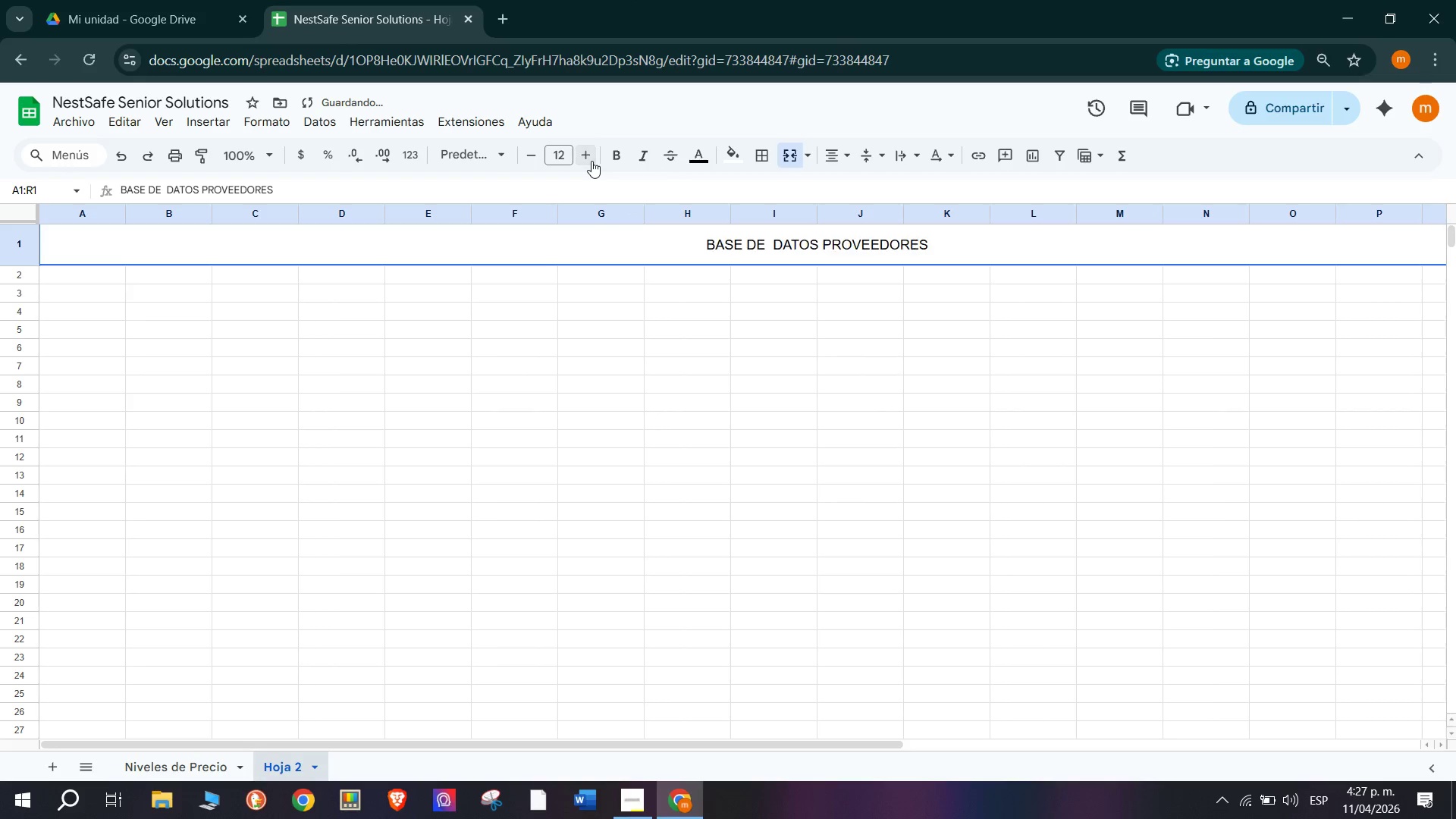 
triple_click([592, 161])
 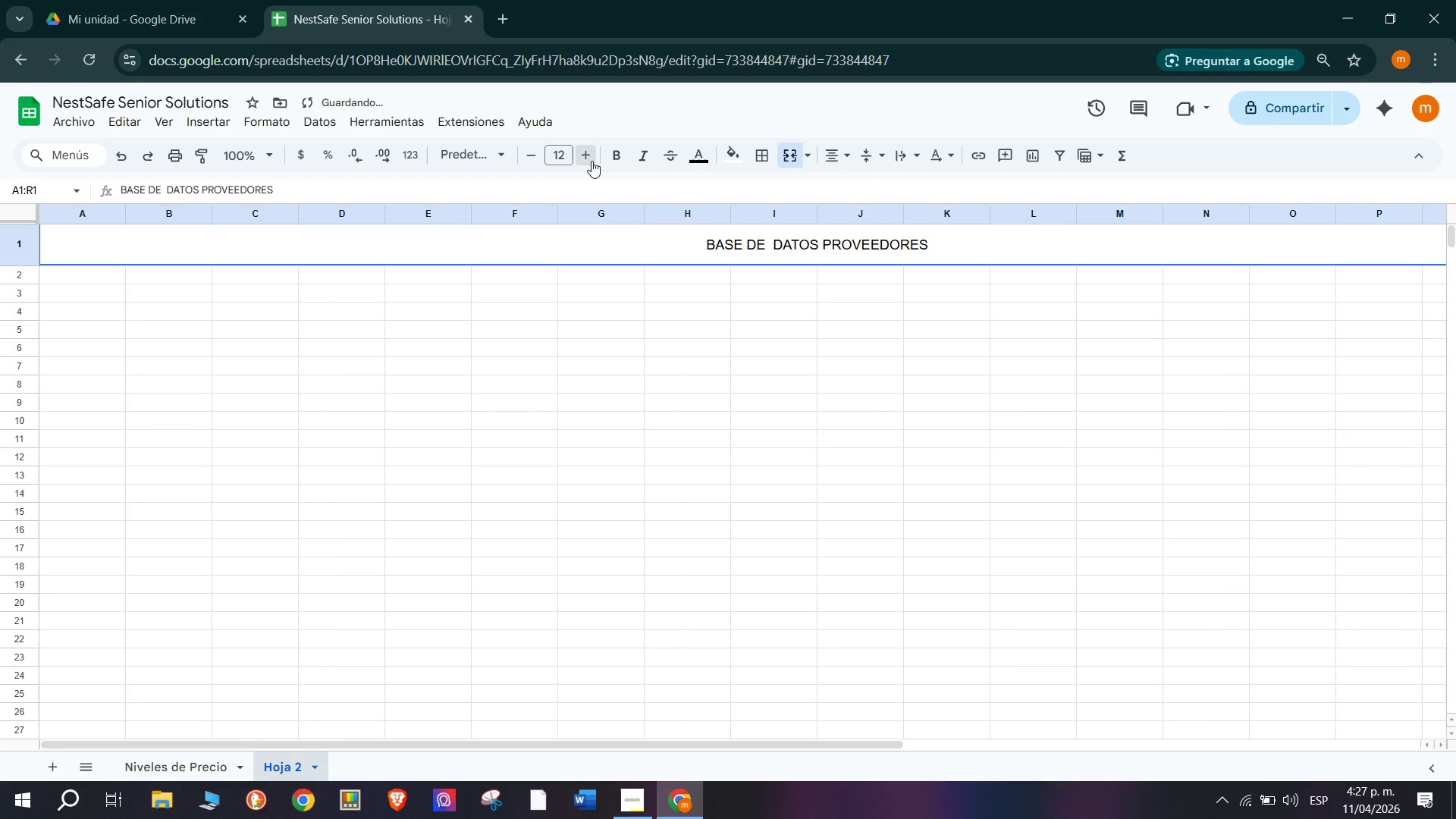 
triple_click([592, 161])
 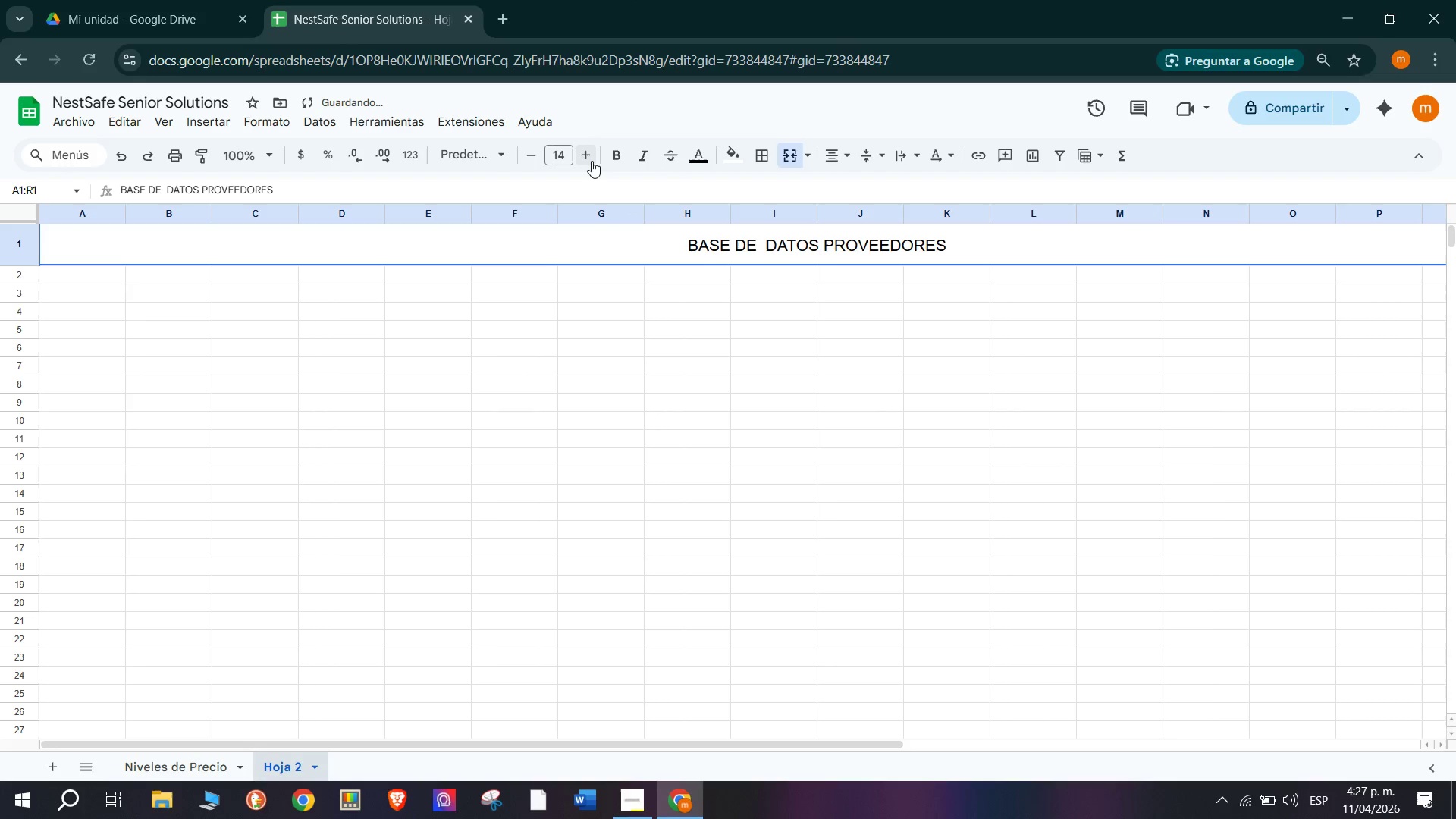 
double_click([592, 161])
 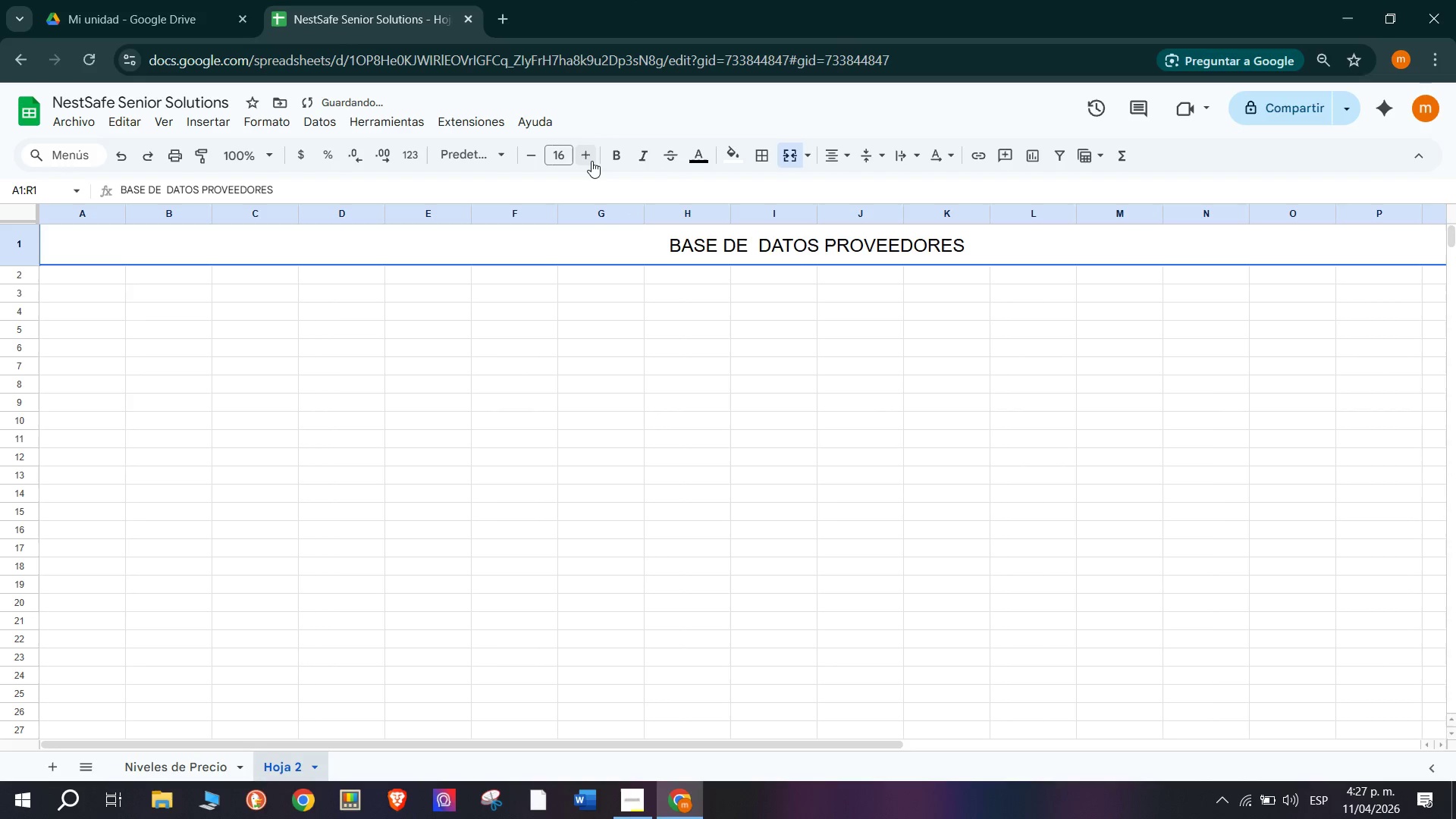 
triple_click([592, 161])
 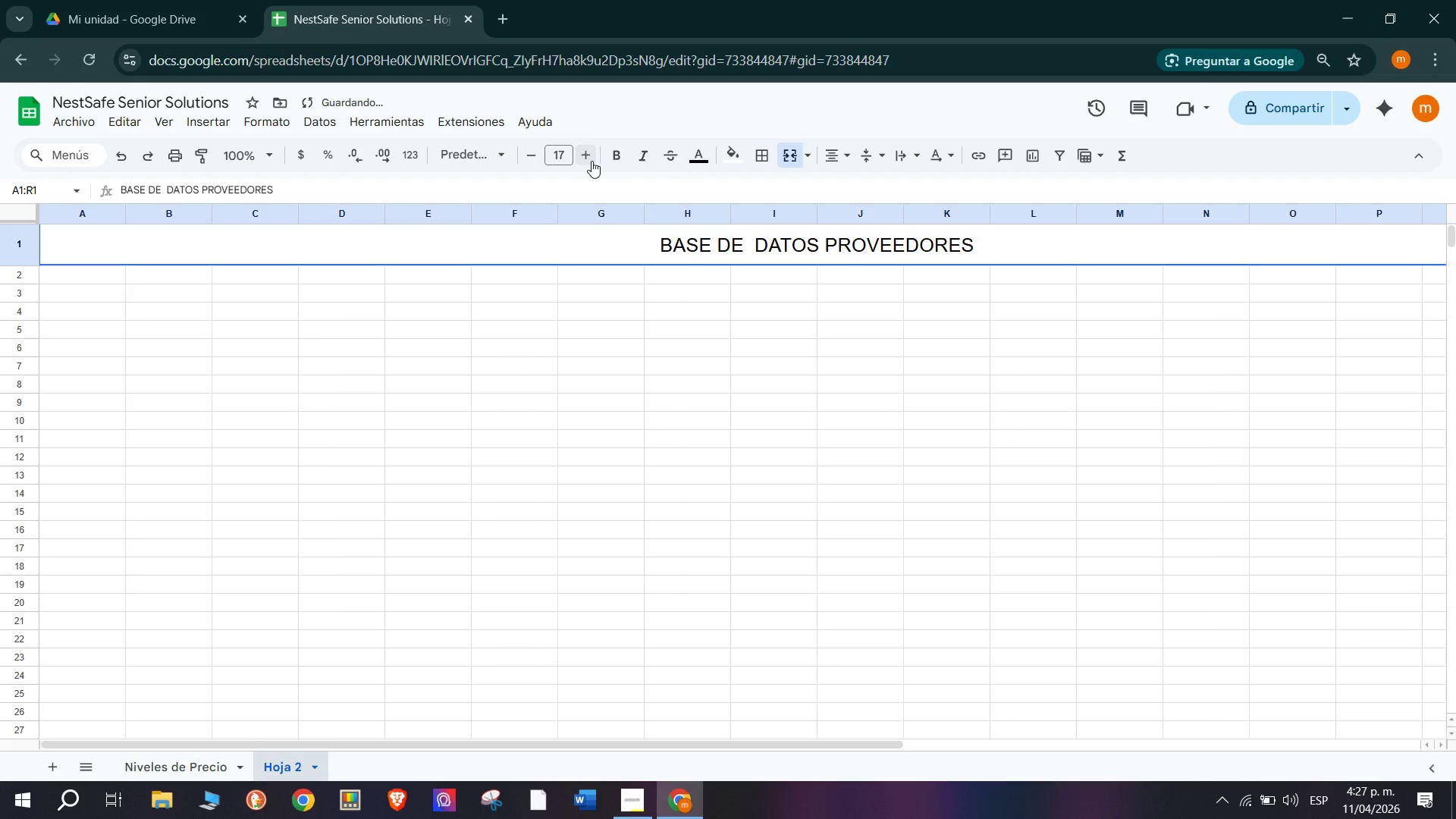 
triple_click([592, 161])
 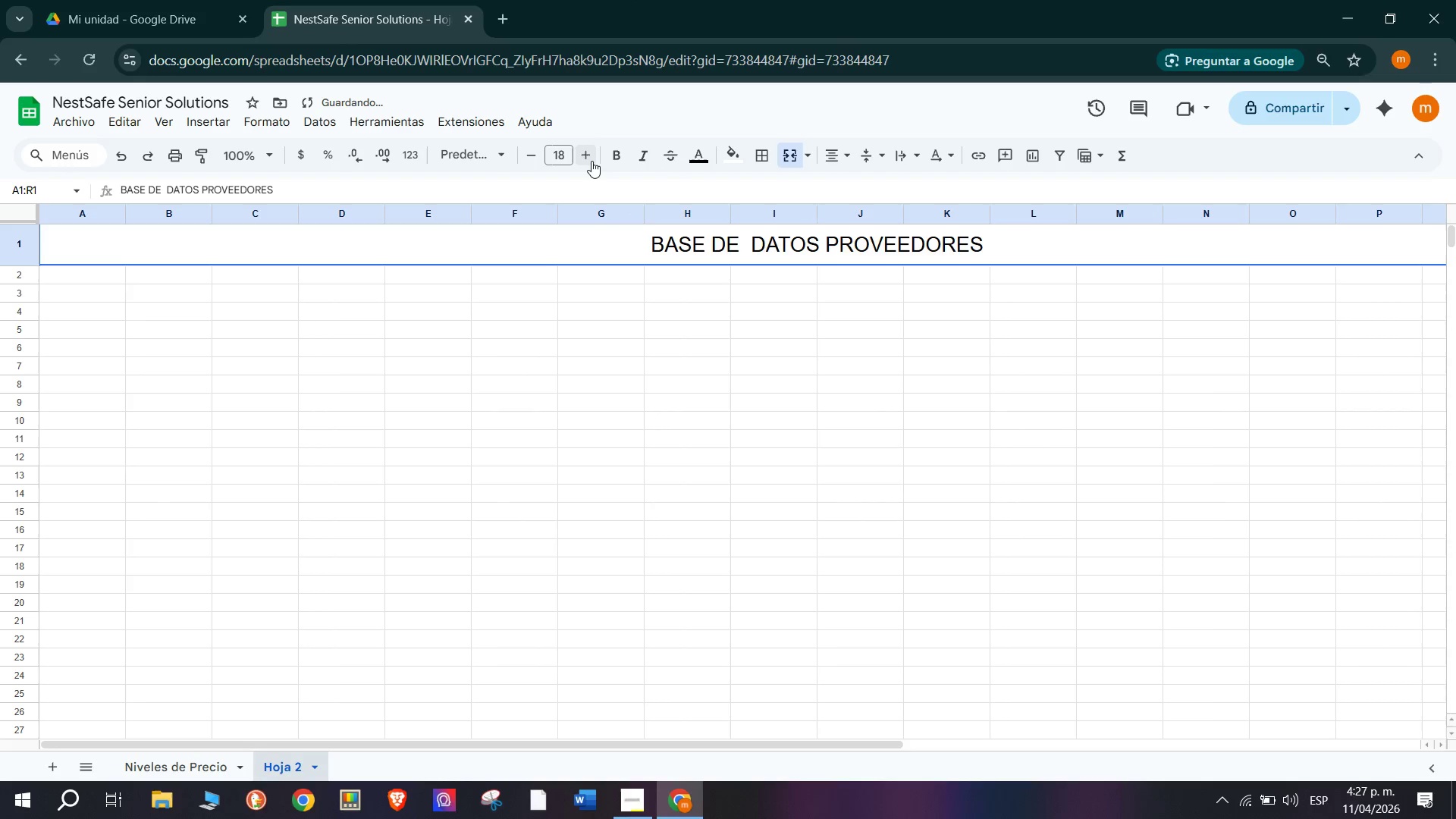 
triple_click([592, 161])
 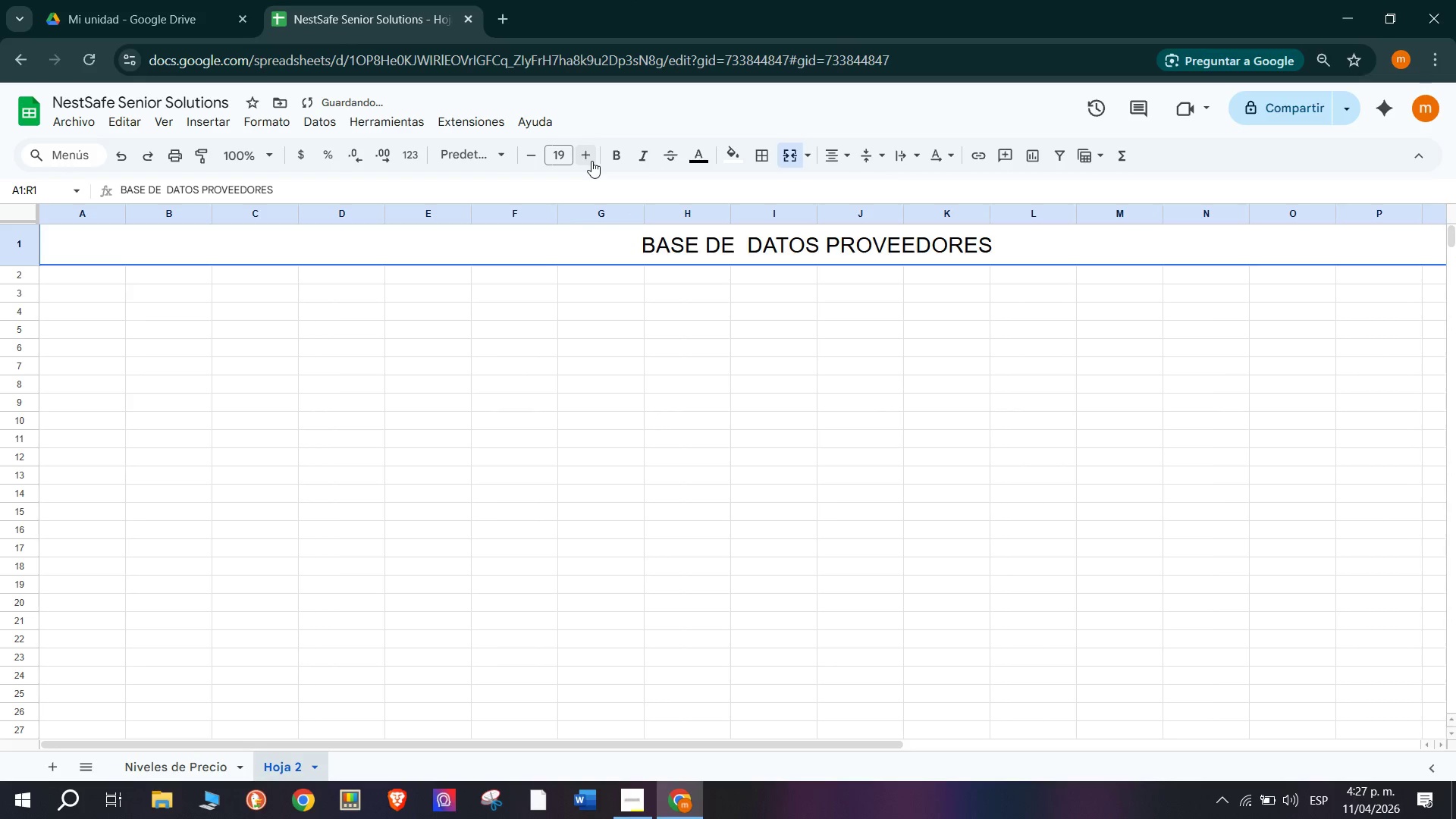 
left_click([328, 345])
 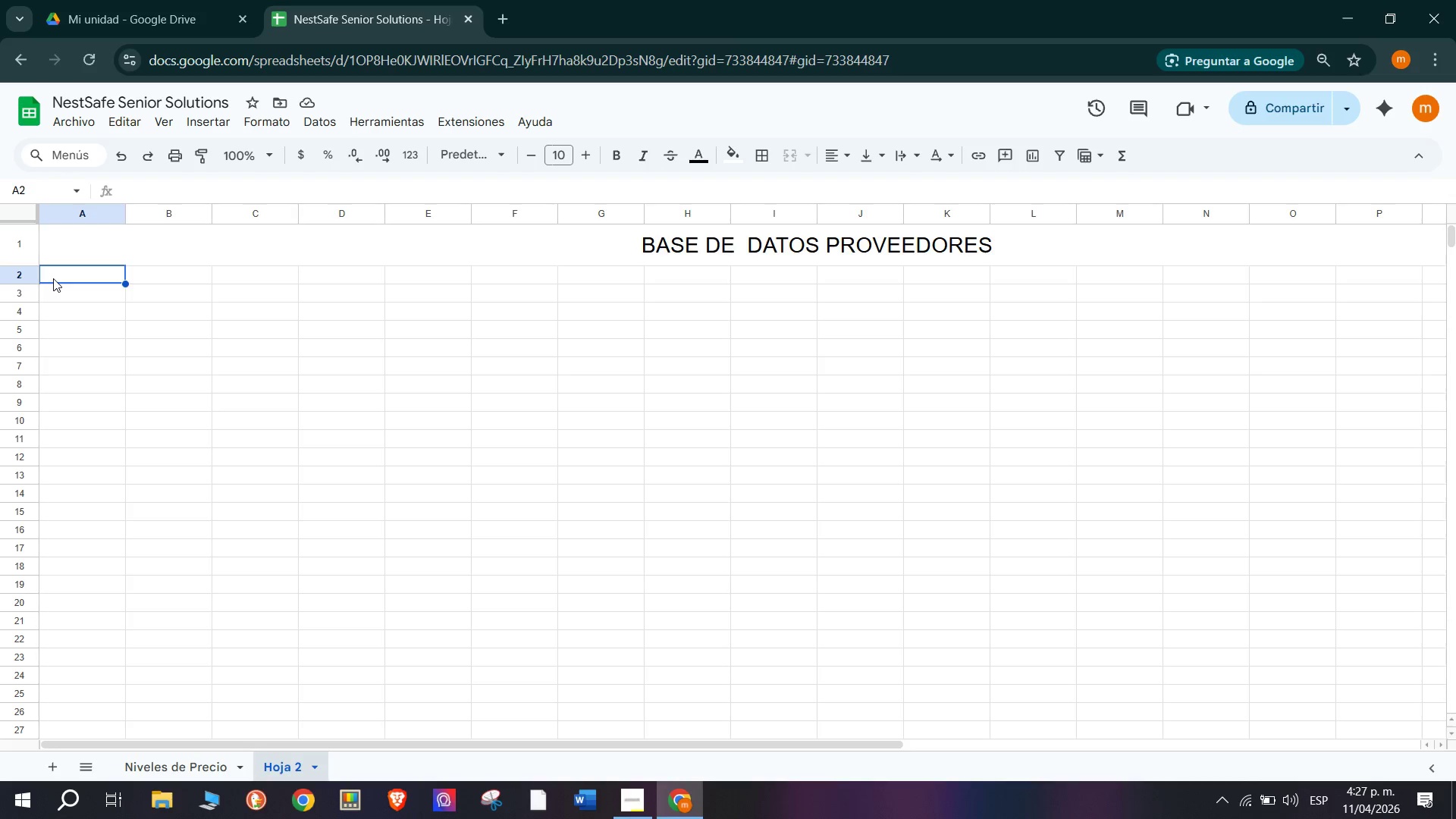 
wait(18.45)
 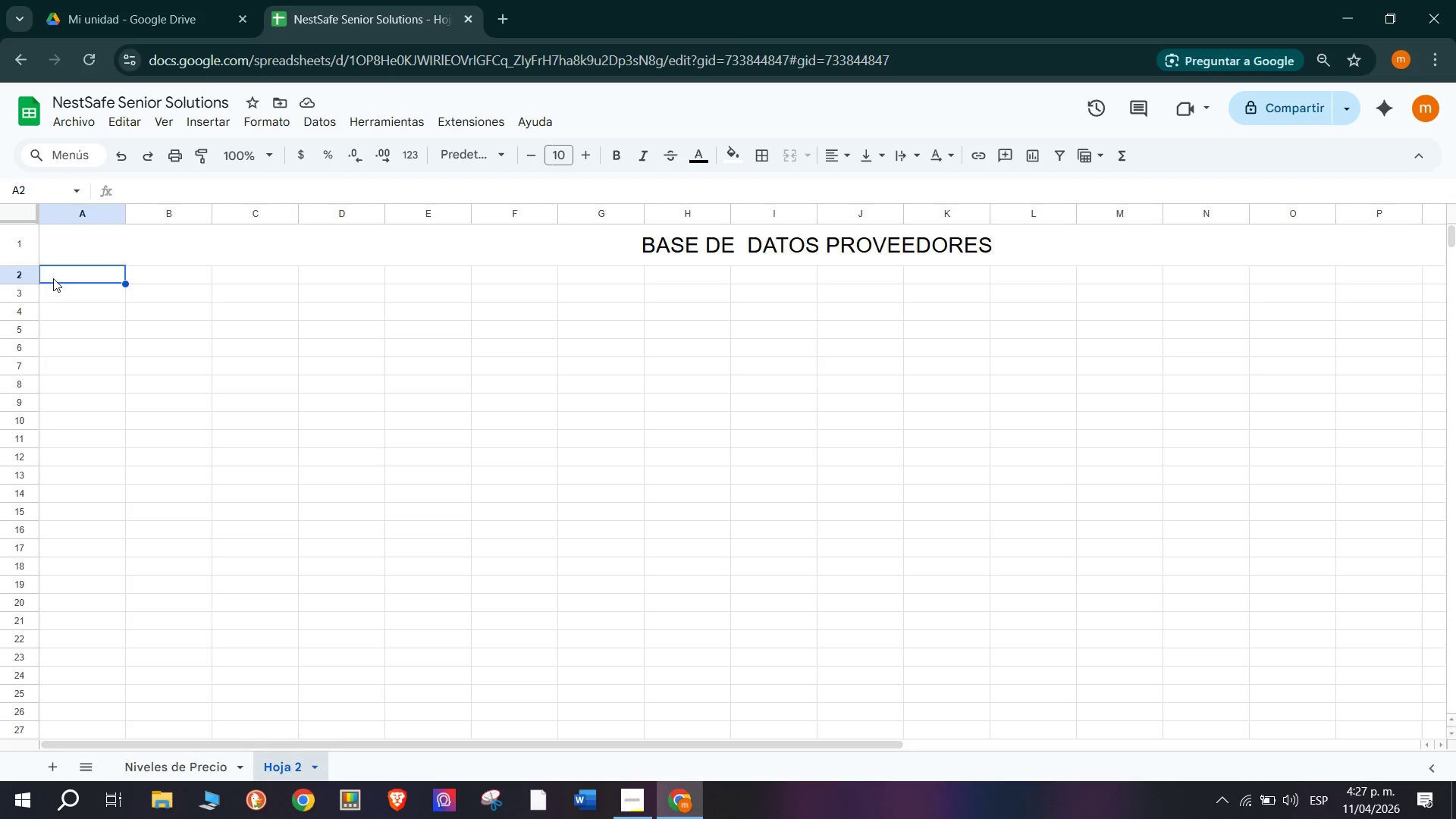 
left_click_drag(start_coordinate=[99, 271], to_coordinate=[1203, 285])
 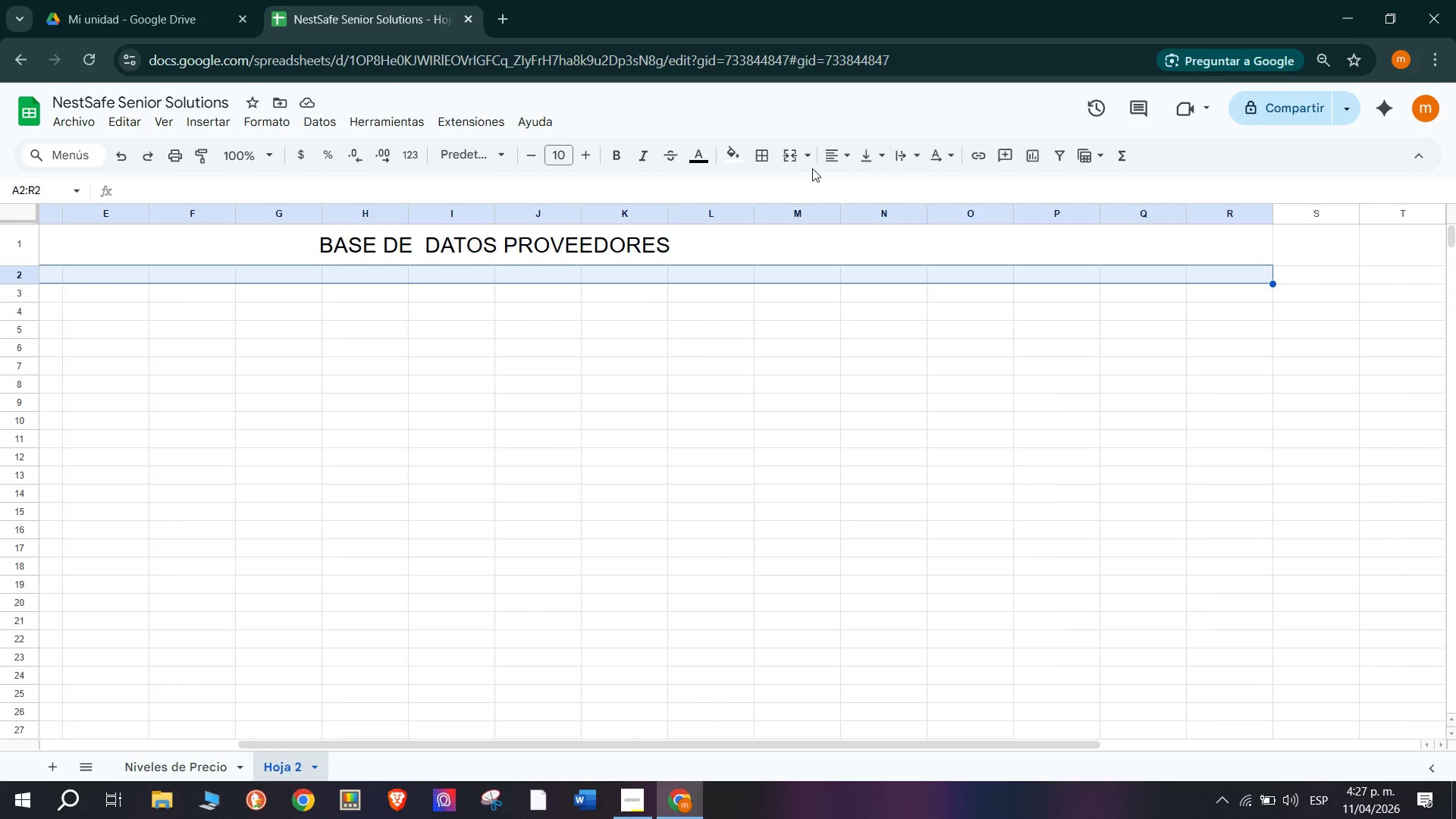 
left_click([789, 158])
 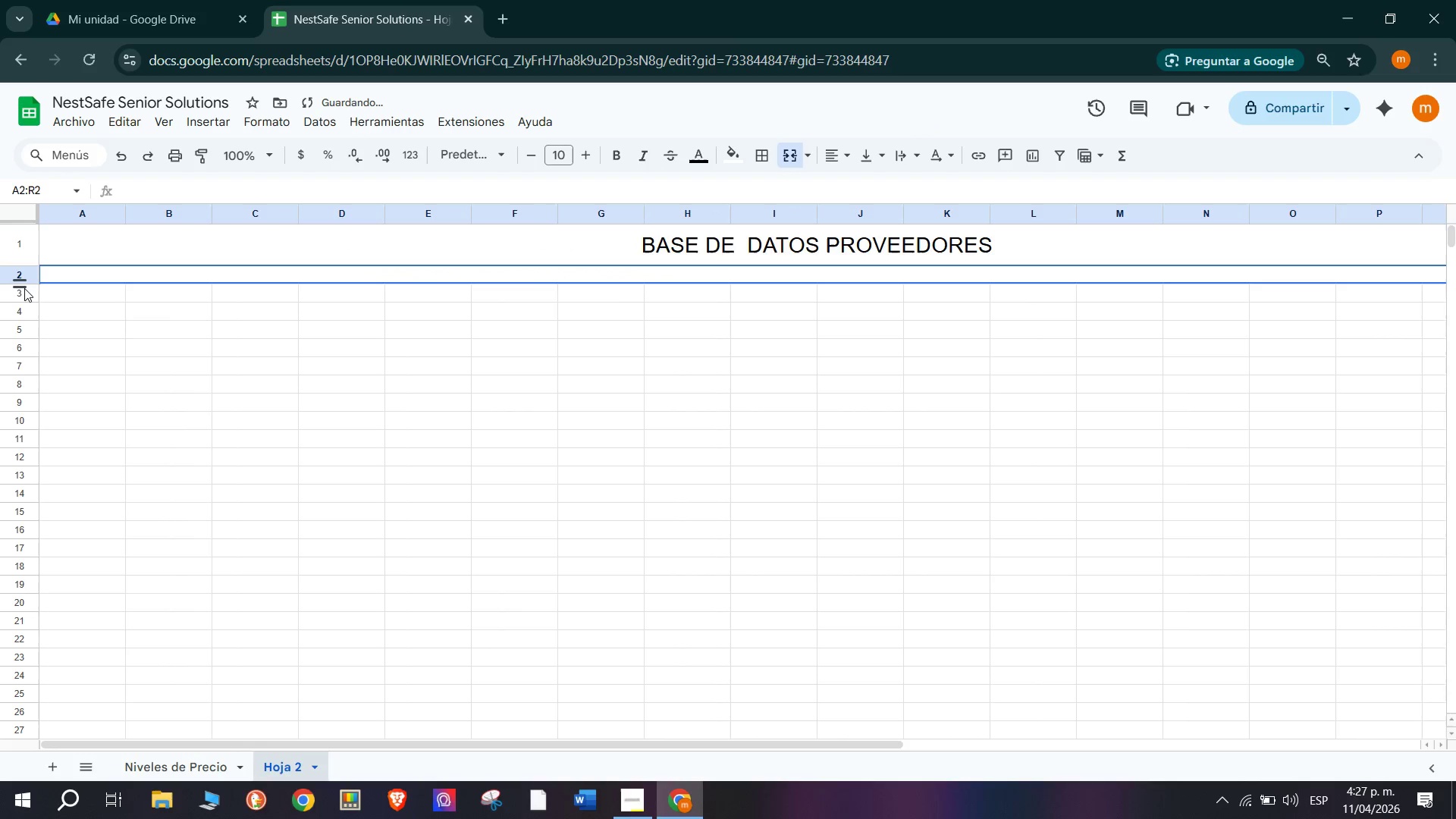 
left_click_drag(start_coordinate=[18, 282], to_coordinate=[18, 288])
 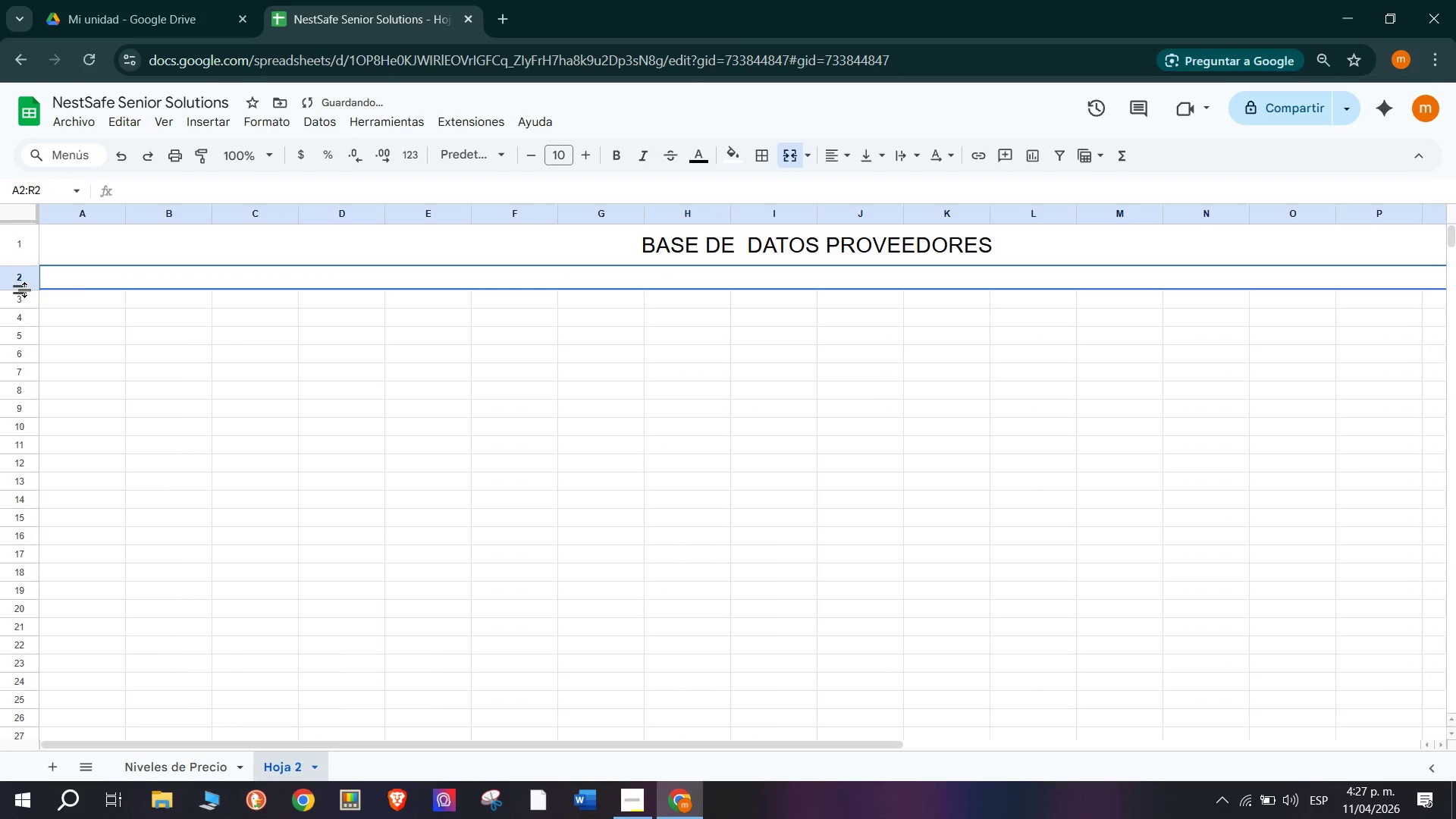 
key(Control+Z)
 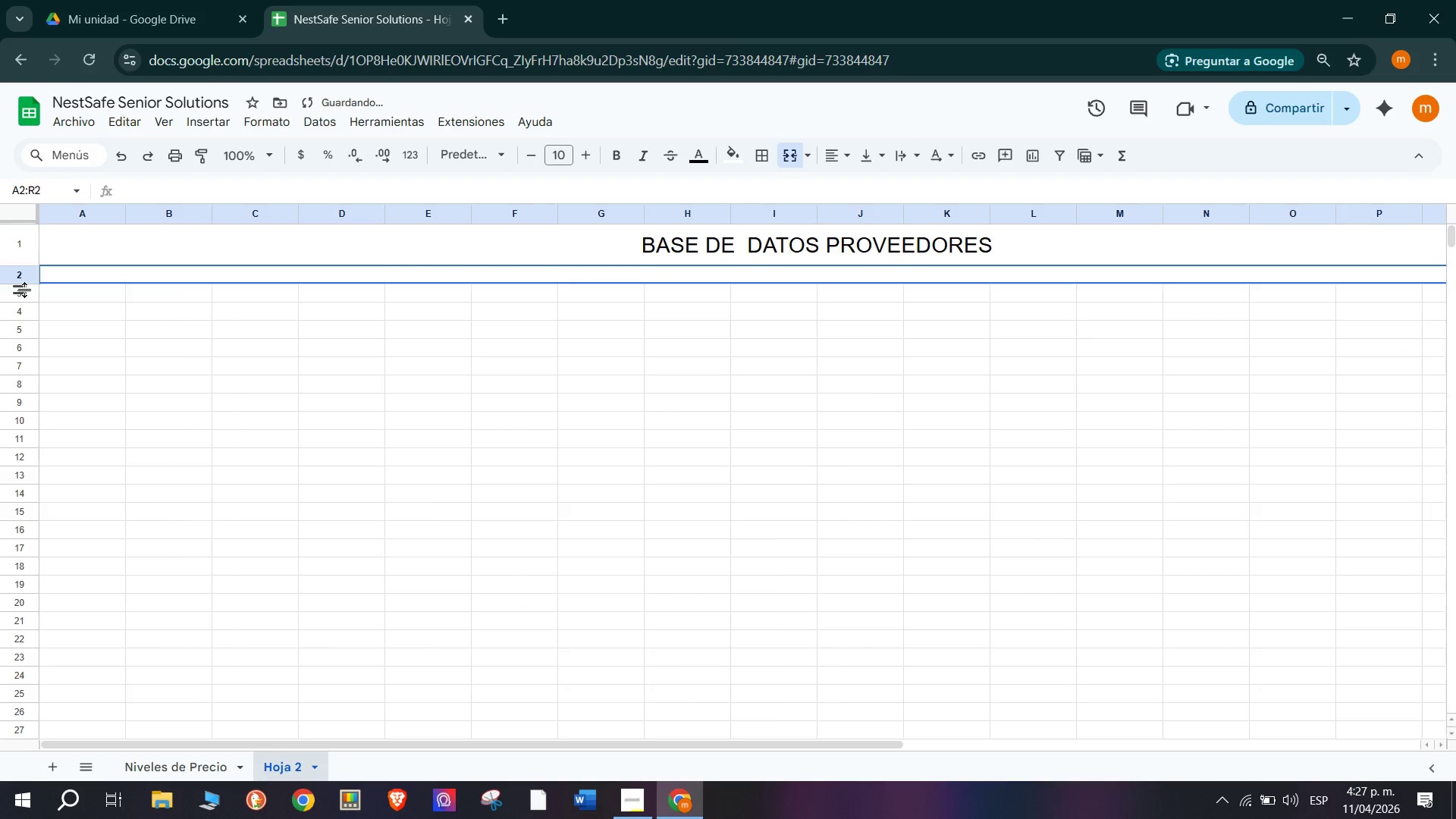 
key(Control+Z)
 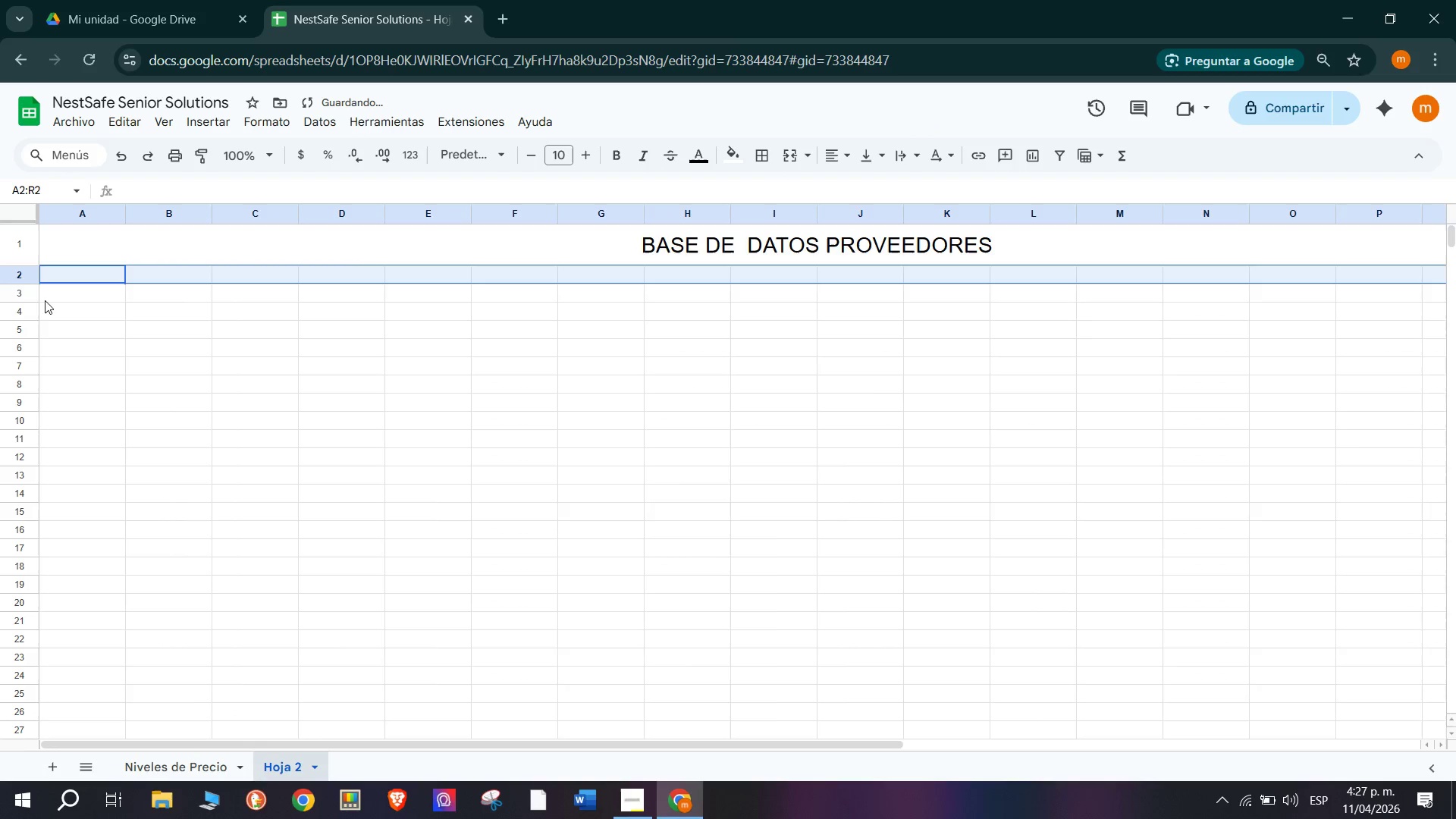 
left_click([70, 305])
 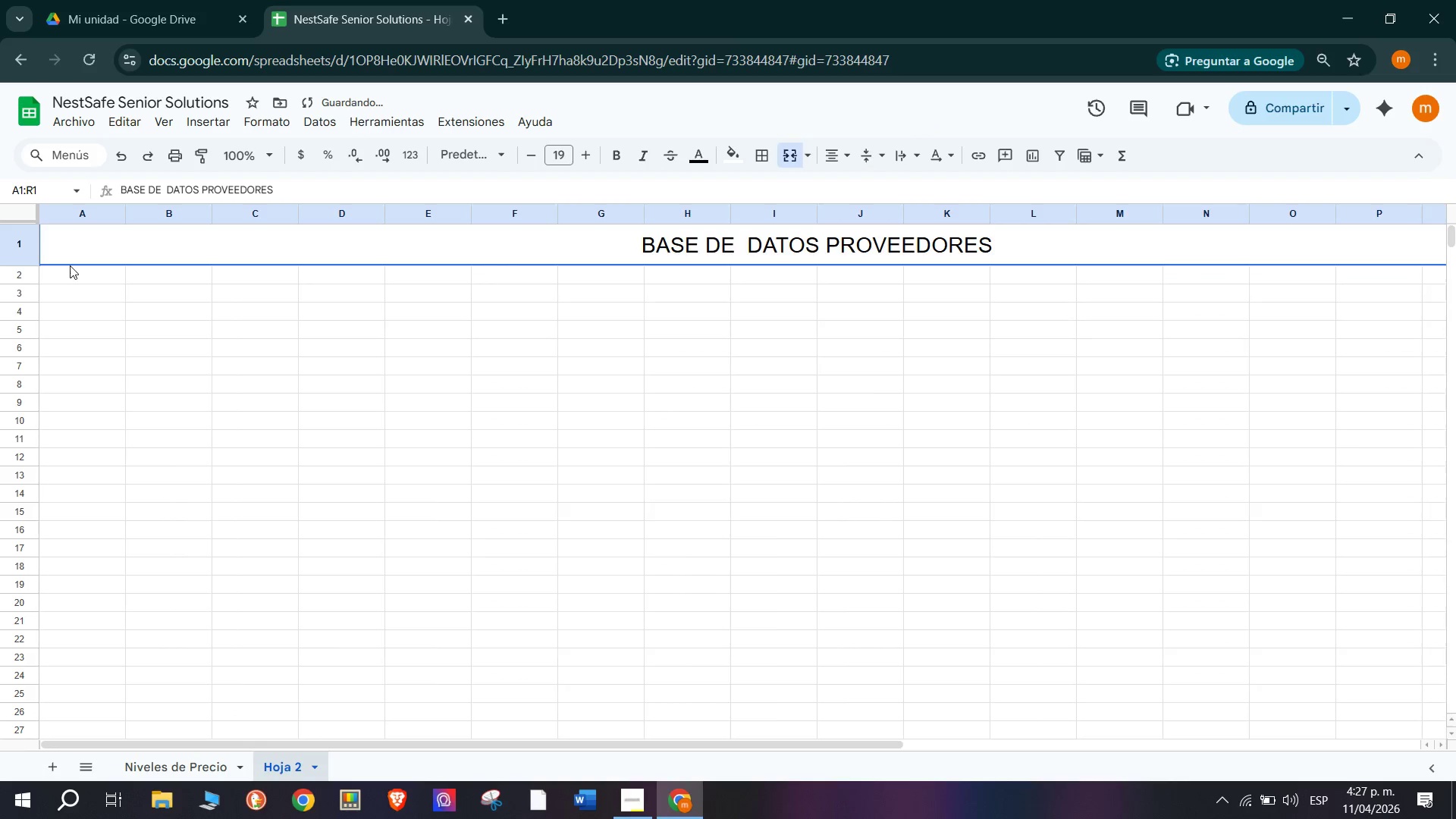 
double_click([70, 273])
 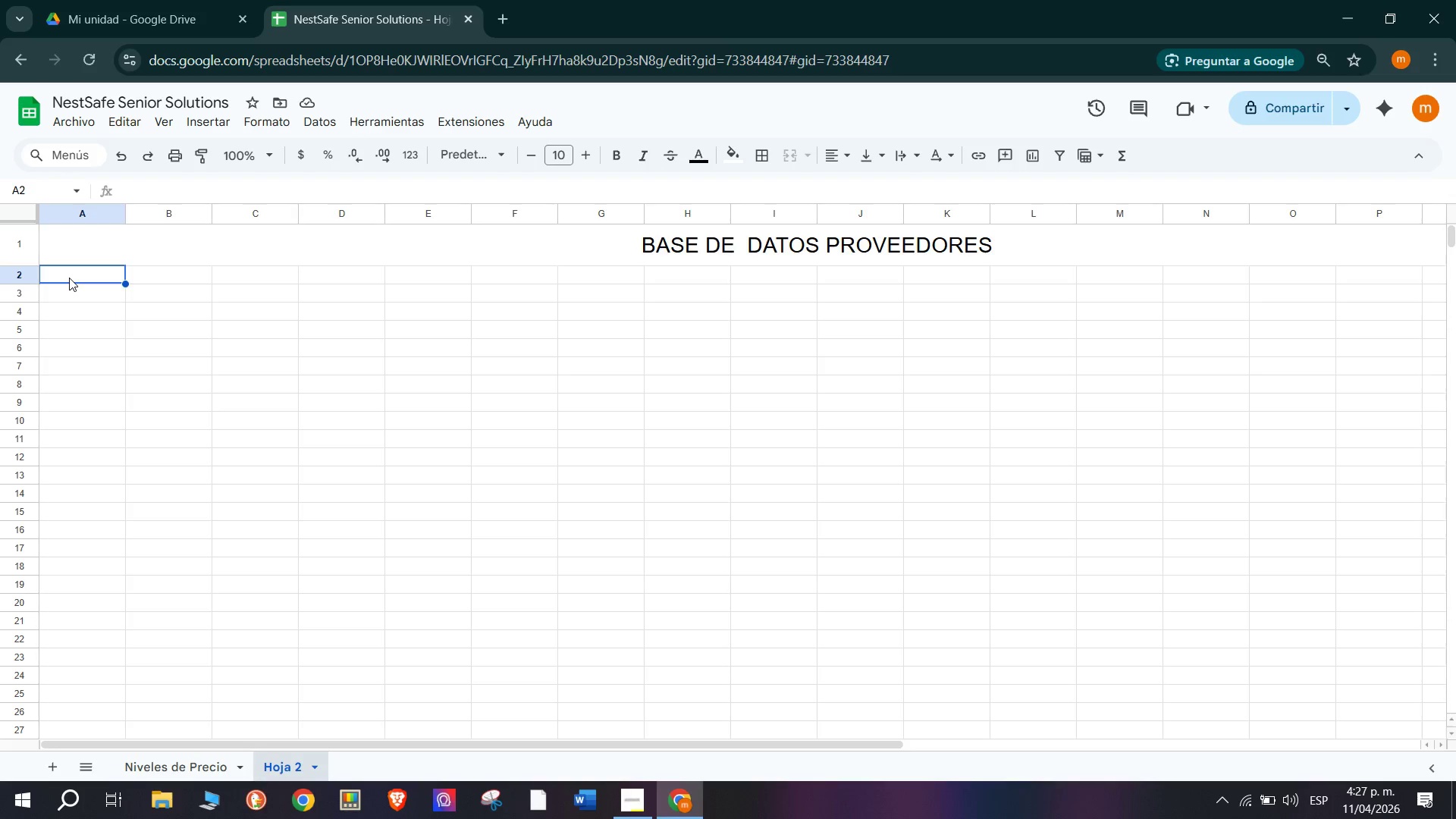 
wait(5.47)
 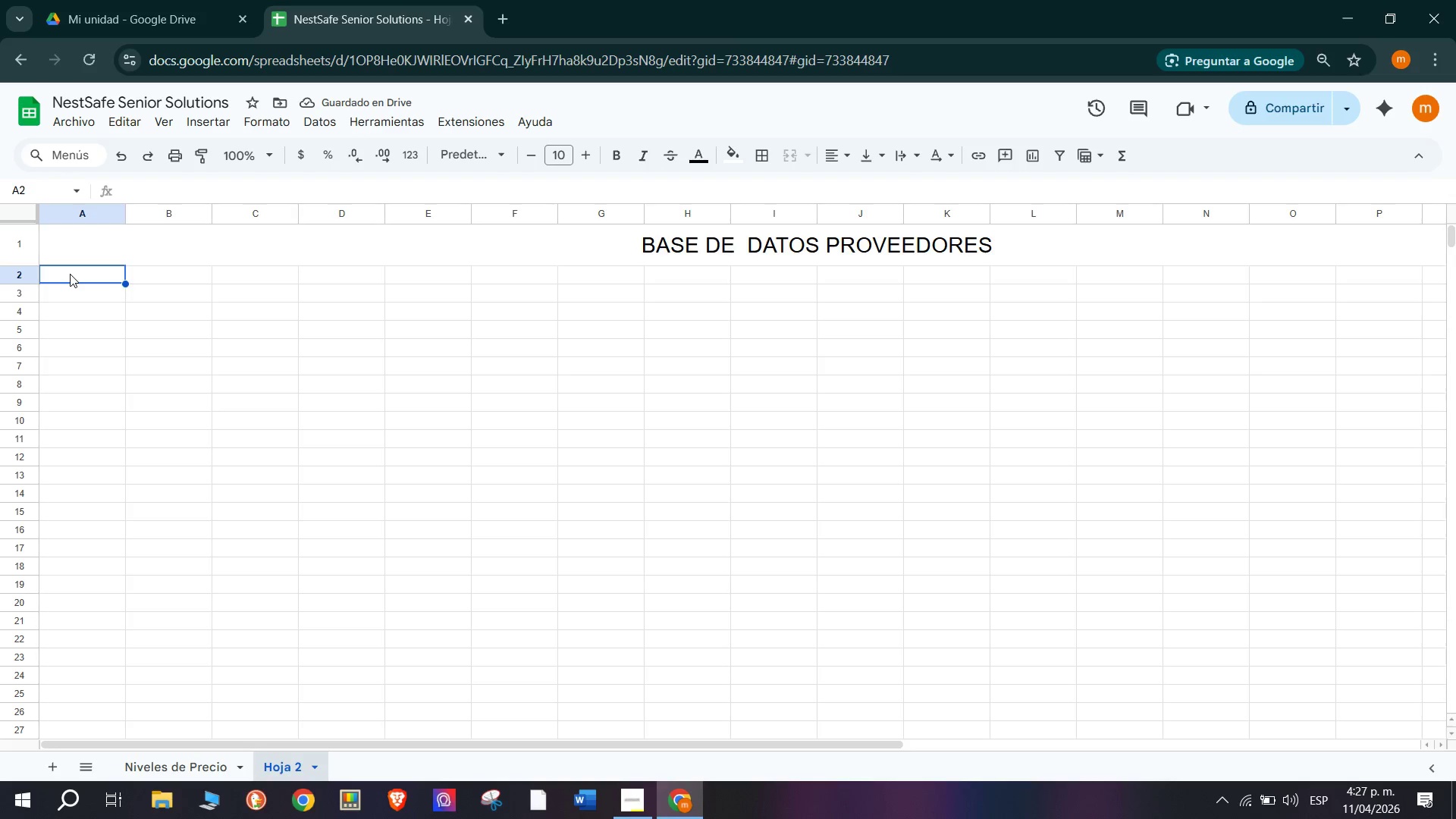 
key(CapsLock)
 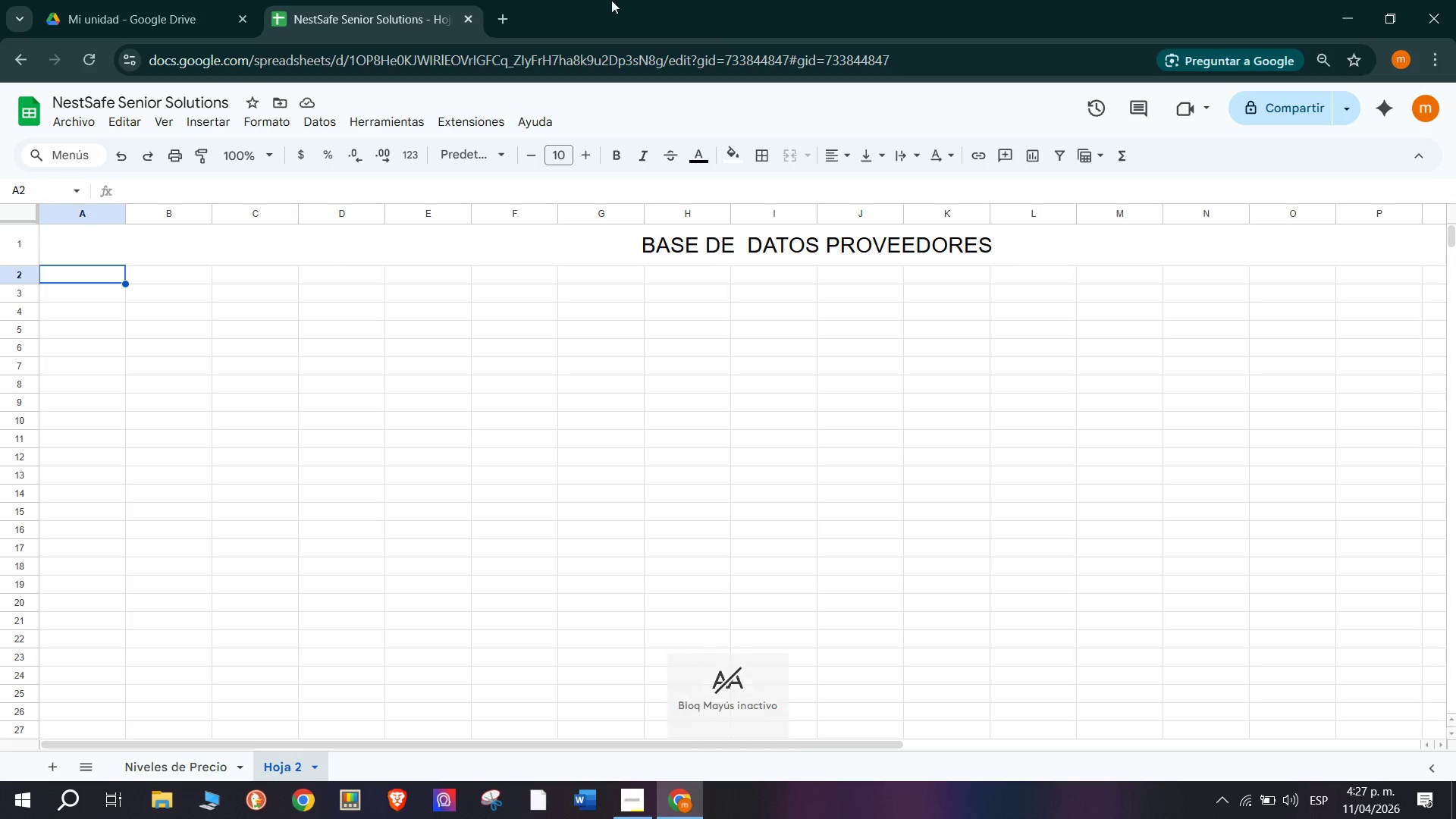 
type(ID Proveedore)
key(Backspace)
key(Backspace)
type(r)
key(Tab)
type(Nombre Empresa)
key(Tab)
type(Contacto)
key(Tab)
type(Emai)
 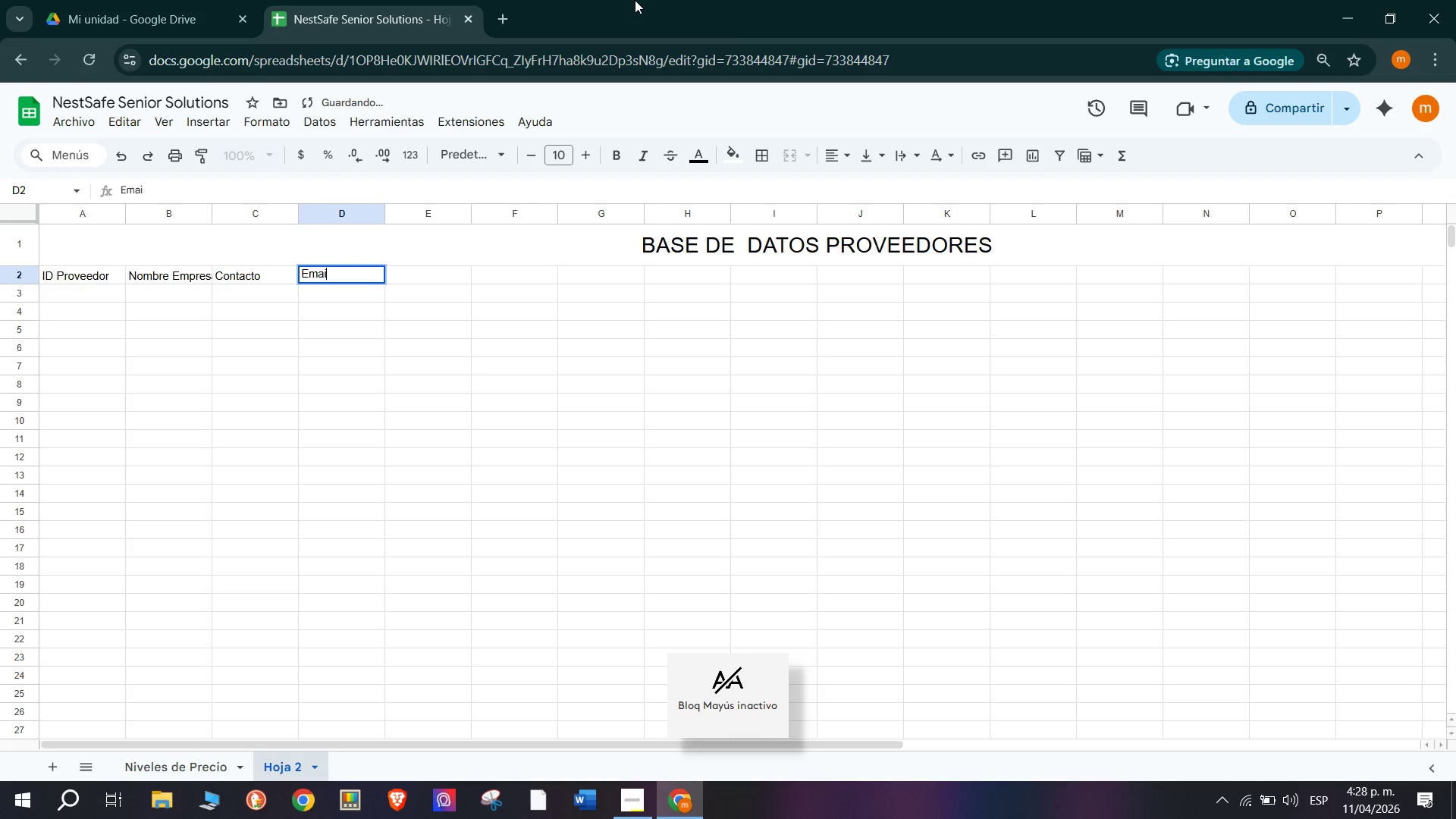 
key(L)
 